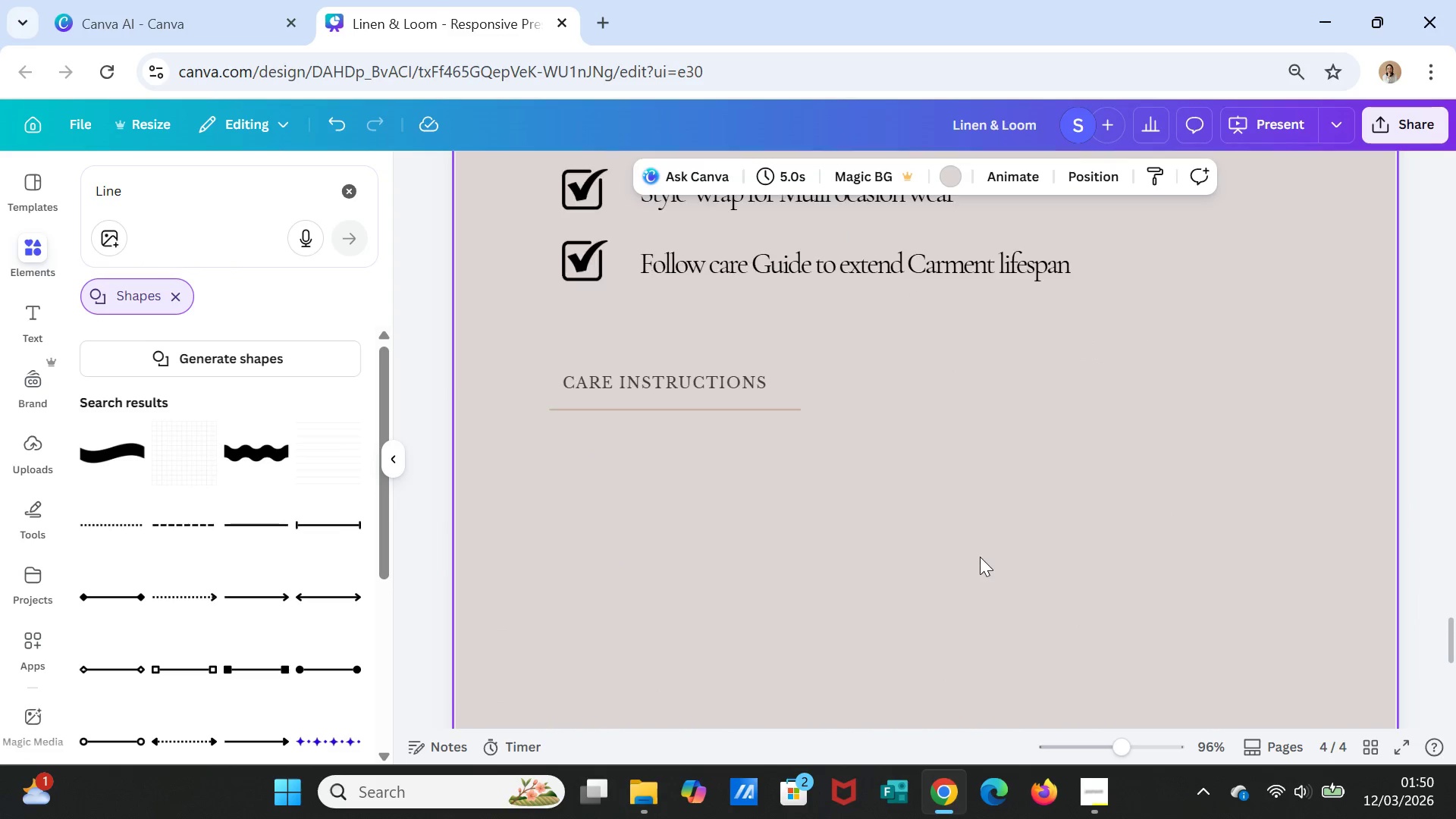 
scroll: coordinate [980, 557], scroll_direction: up, amount: 1.0
 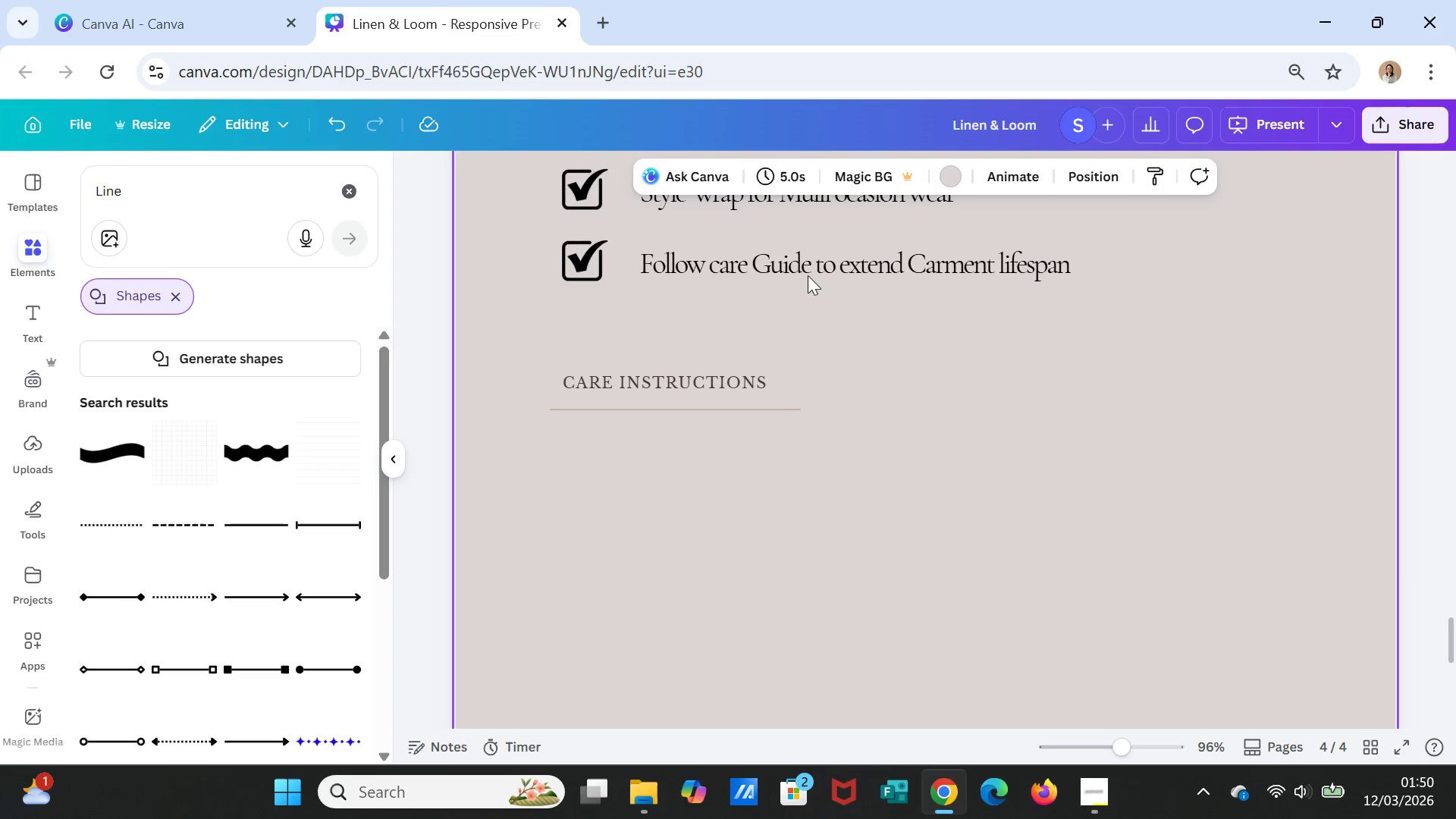 
double_click([808, 266])
 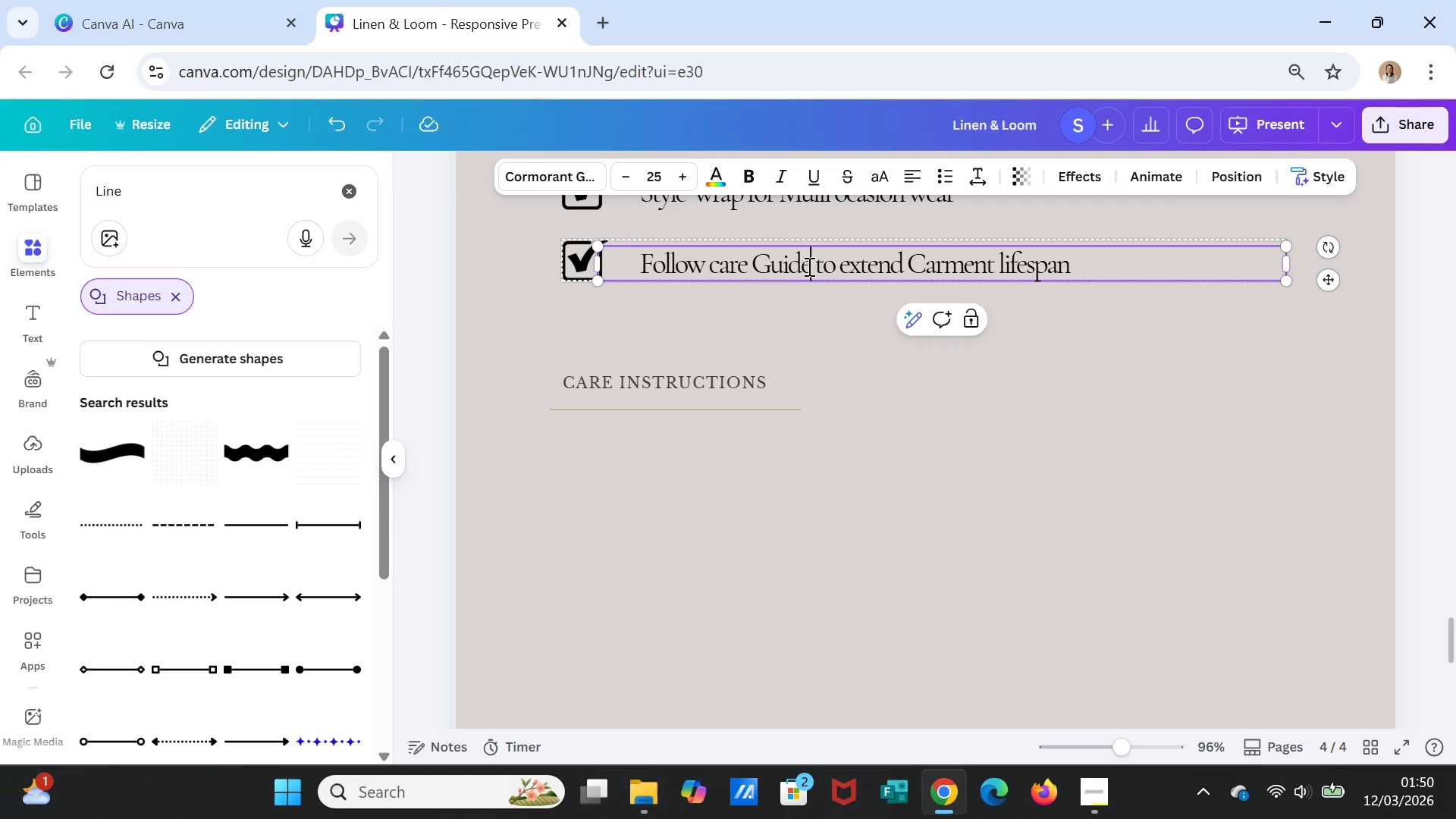 
key(Shift+ShiftLeft)
 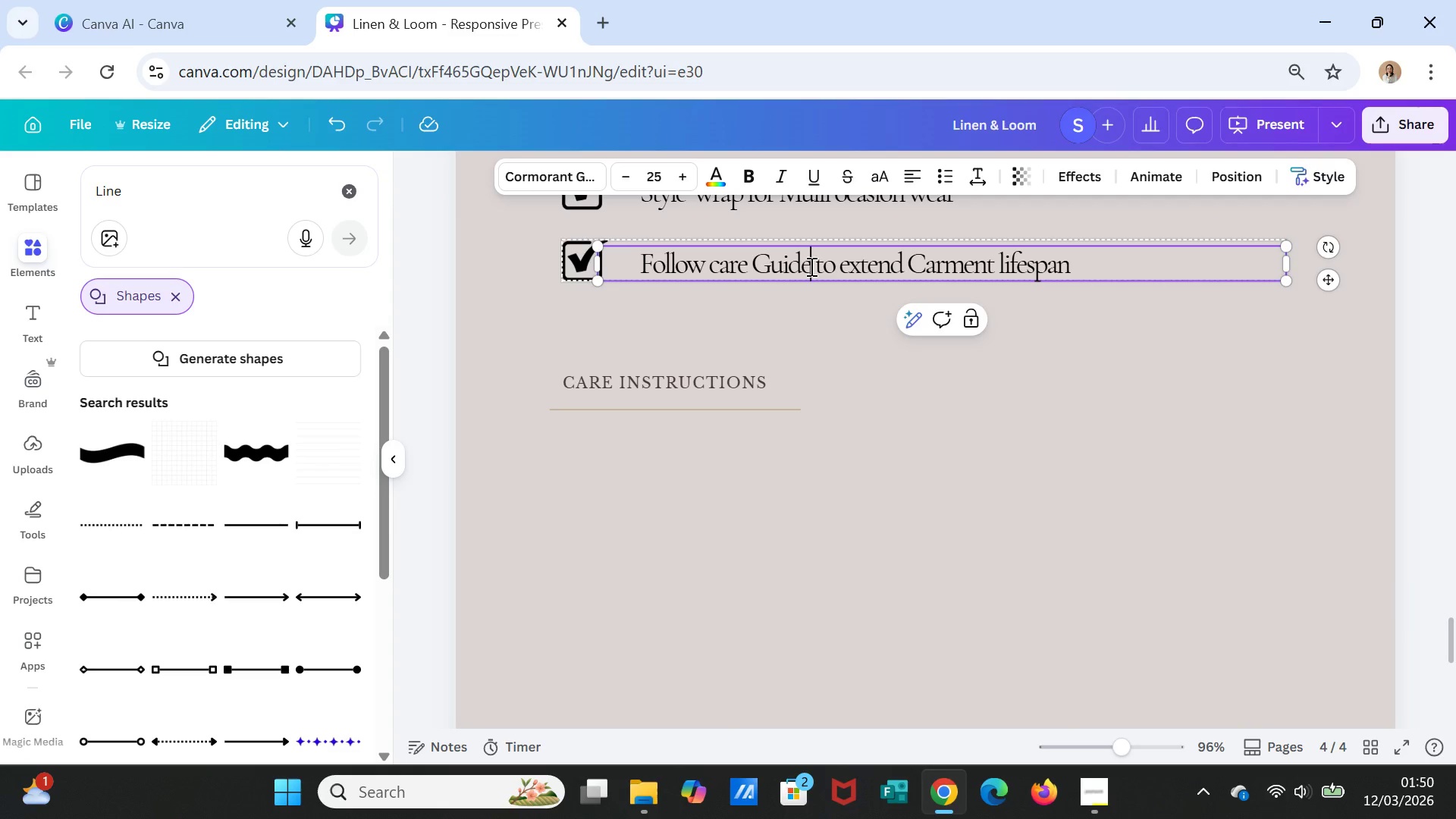 
key(Control+C)
 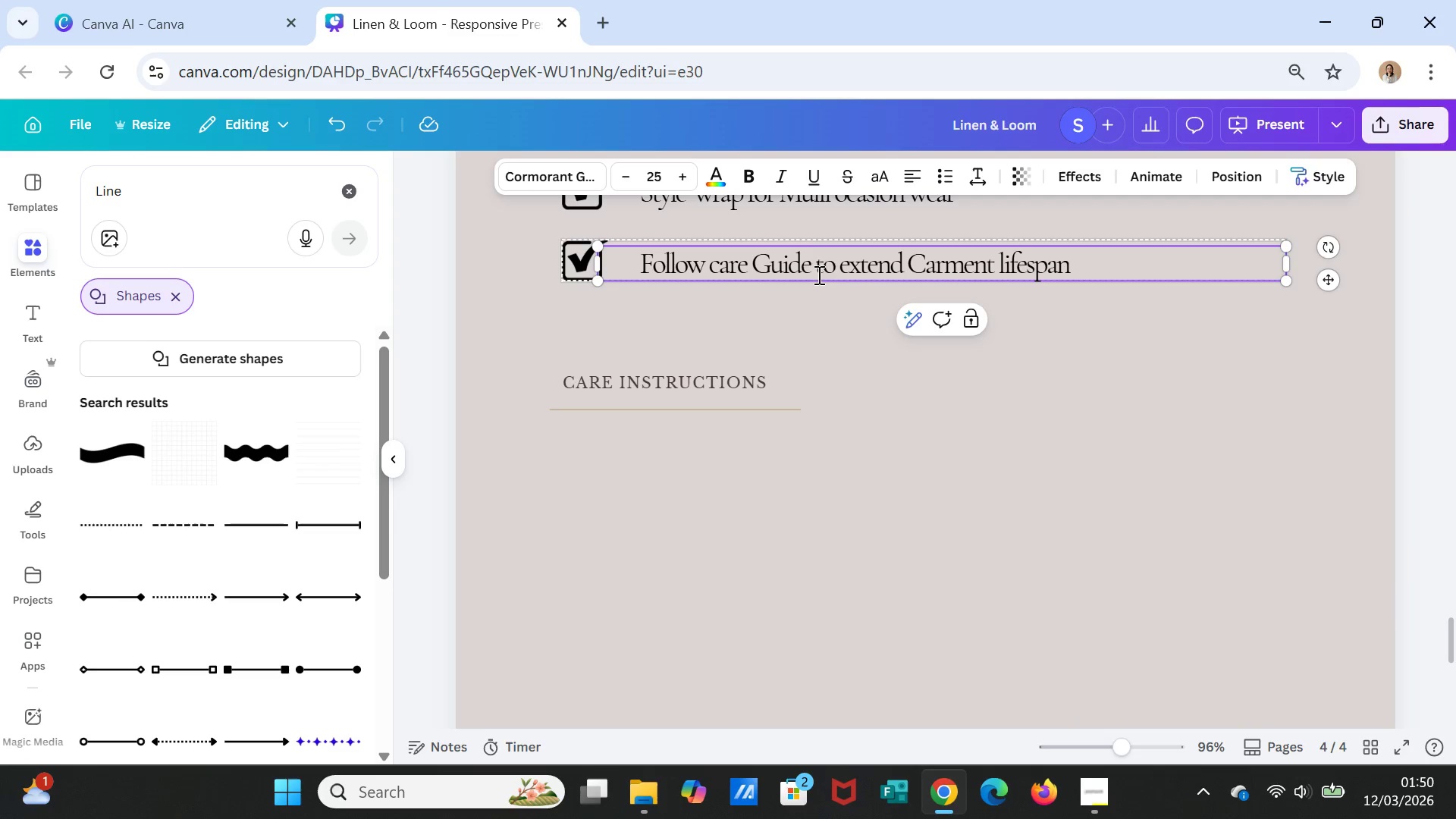 
key(Control+V)
 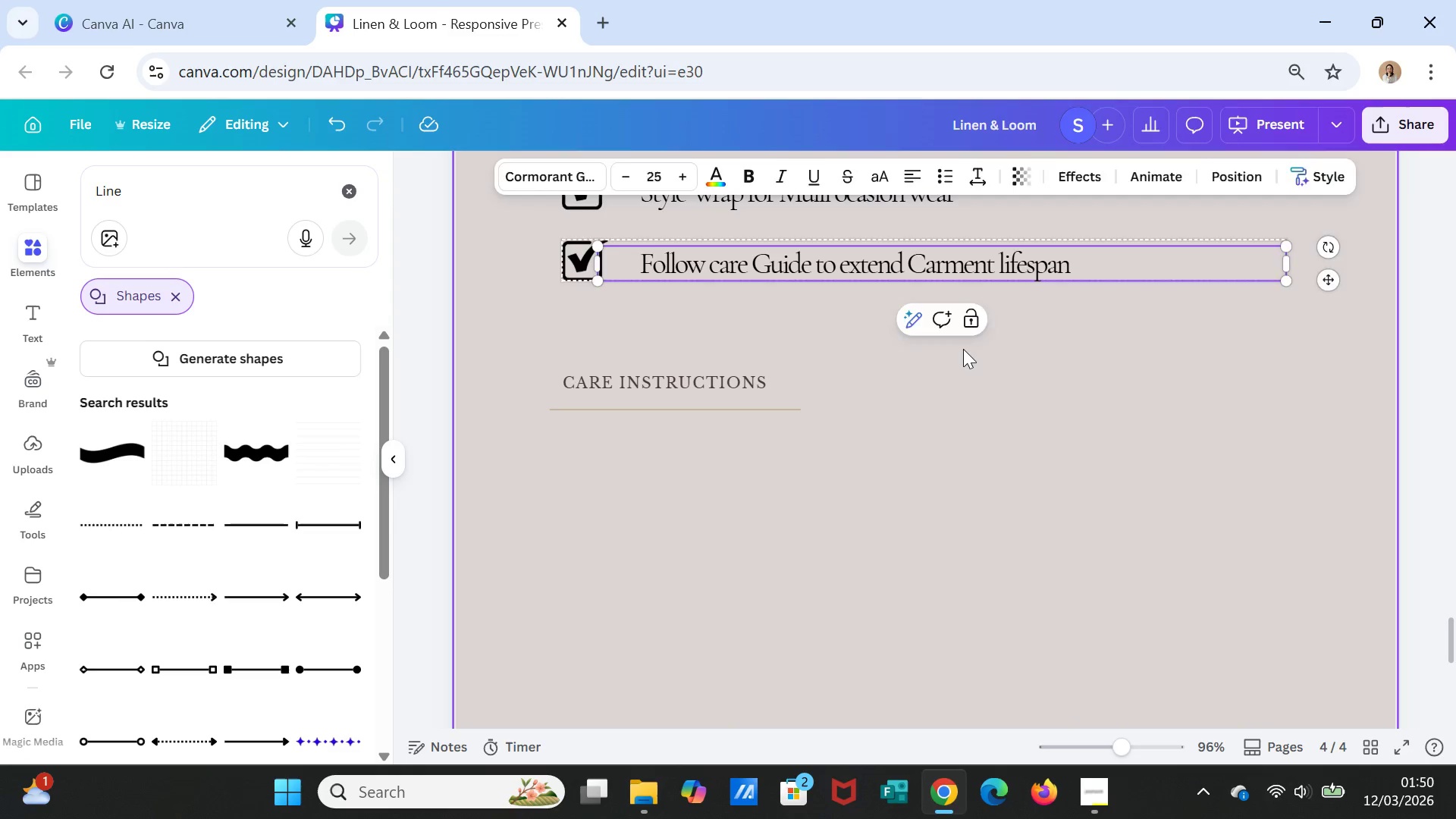 
left_click([924, 268])
 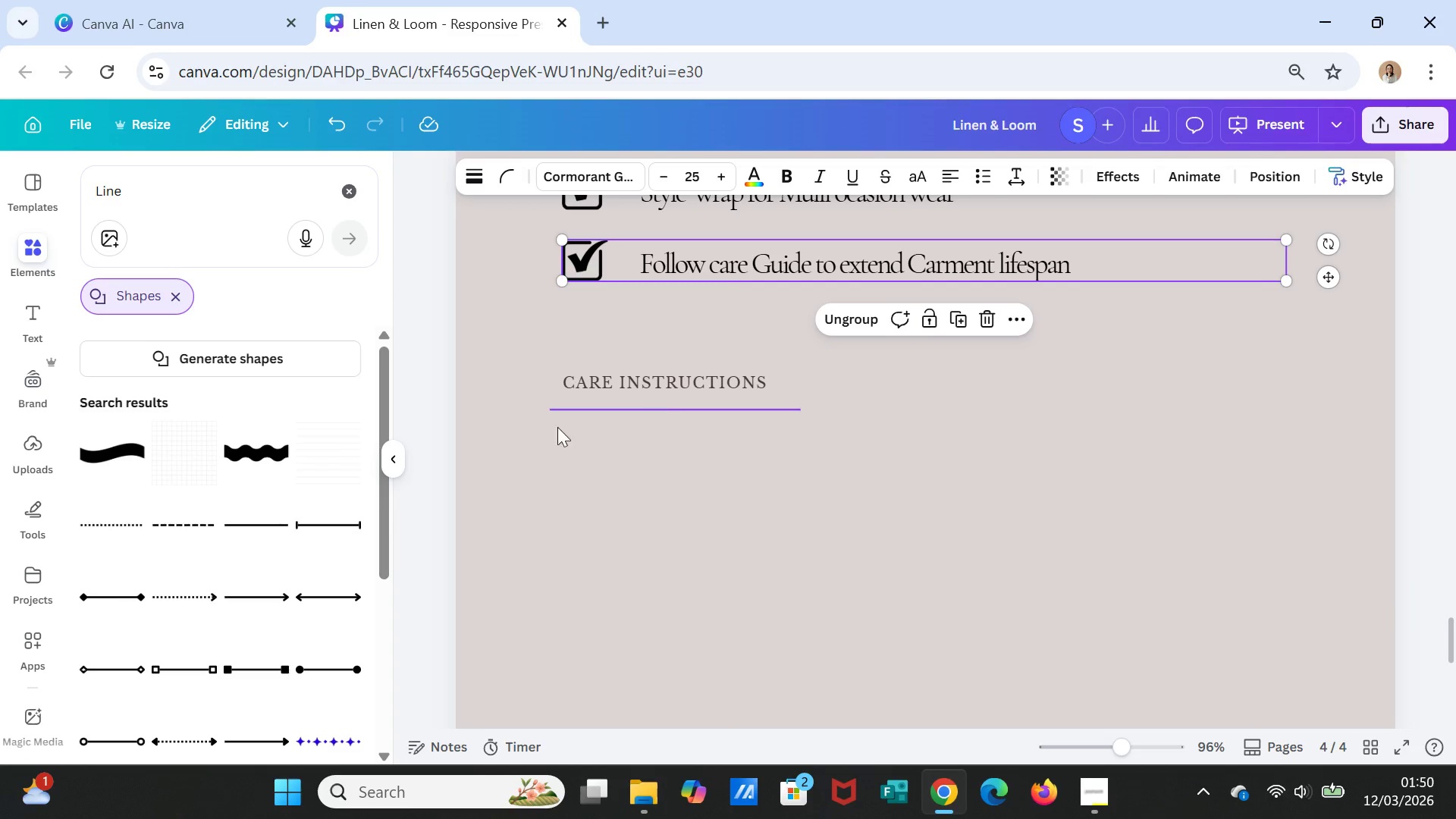 
wait(7.23)
 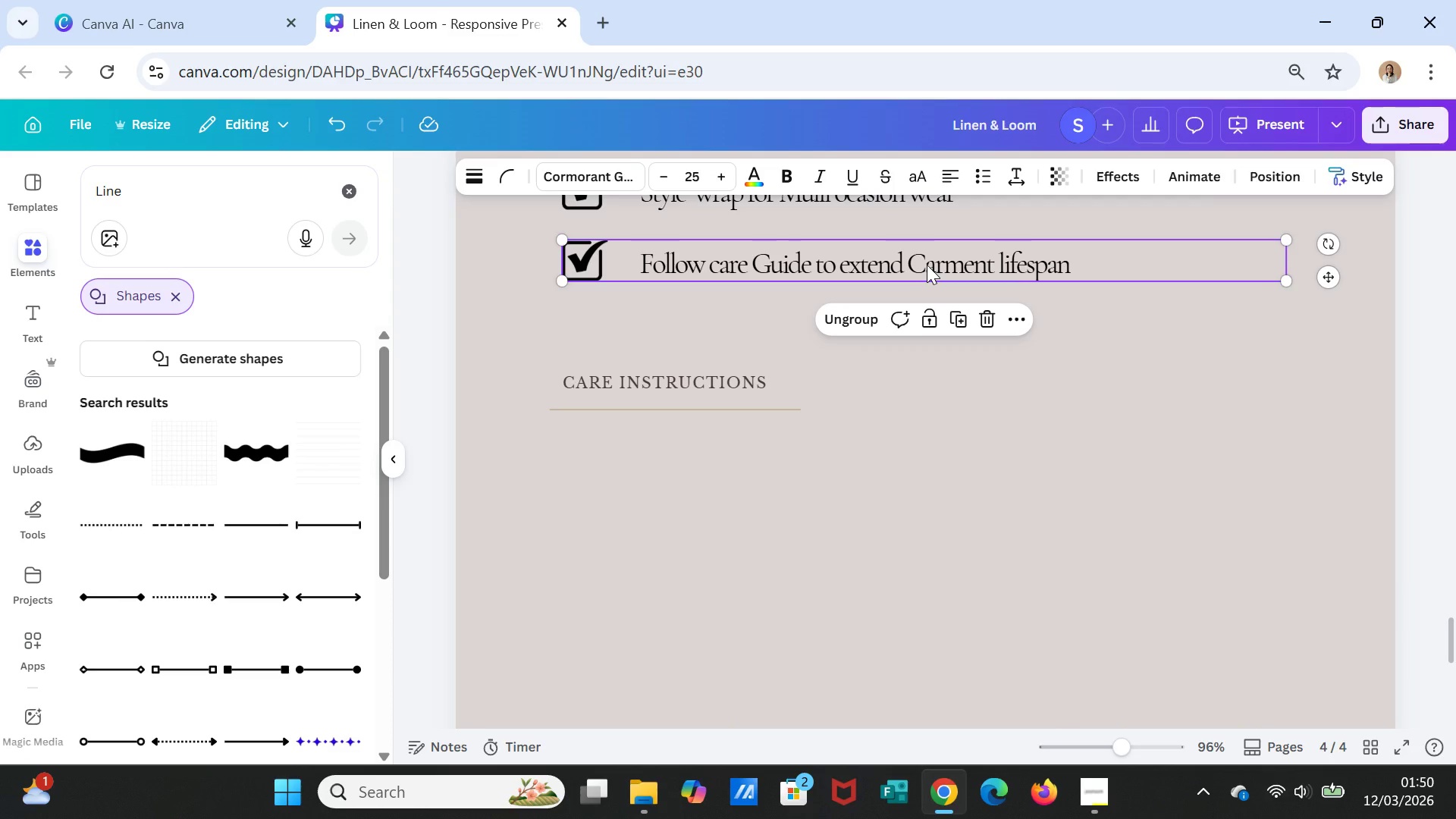 
left_click([24, 306])
 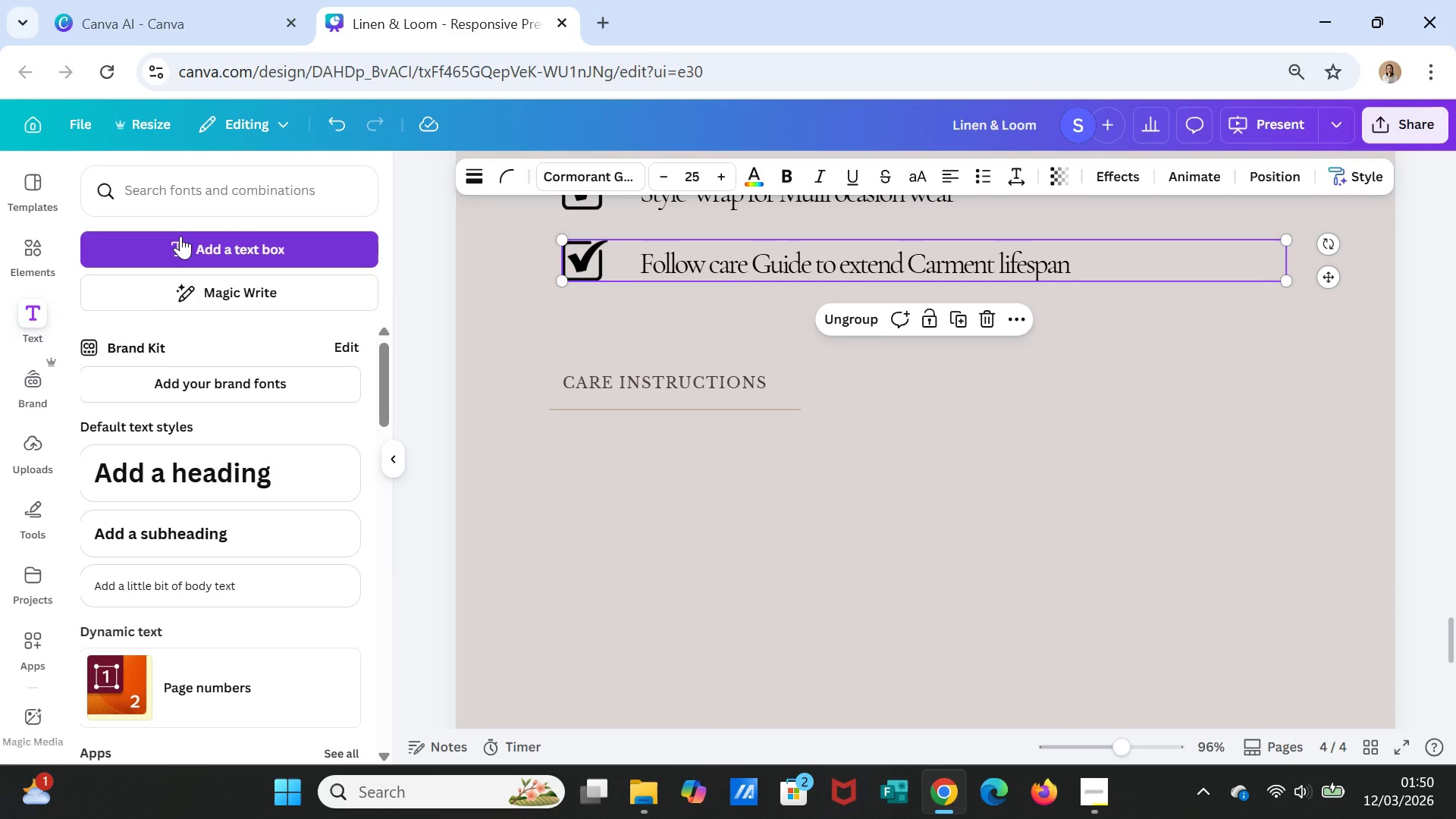 
left_click([180, 236])
 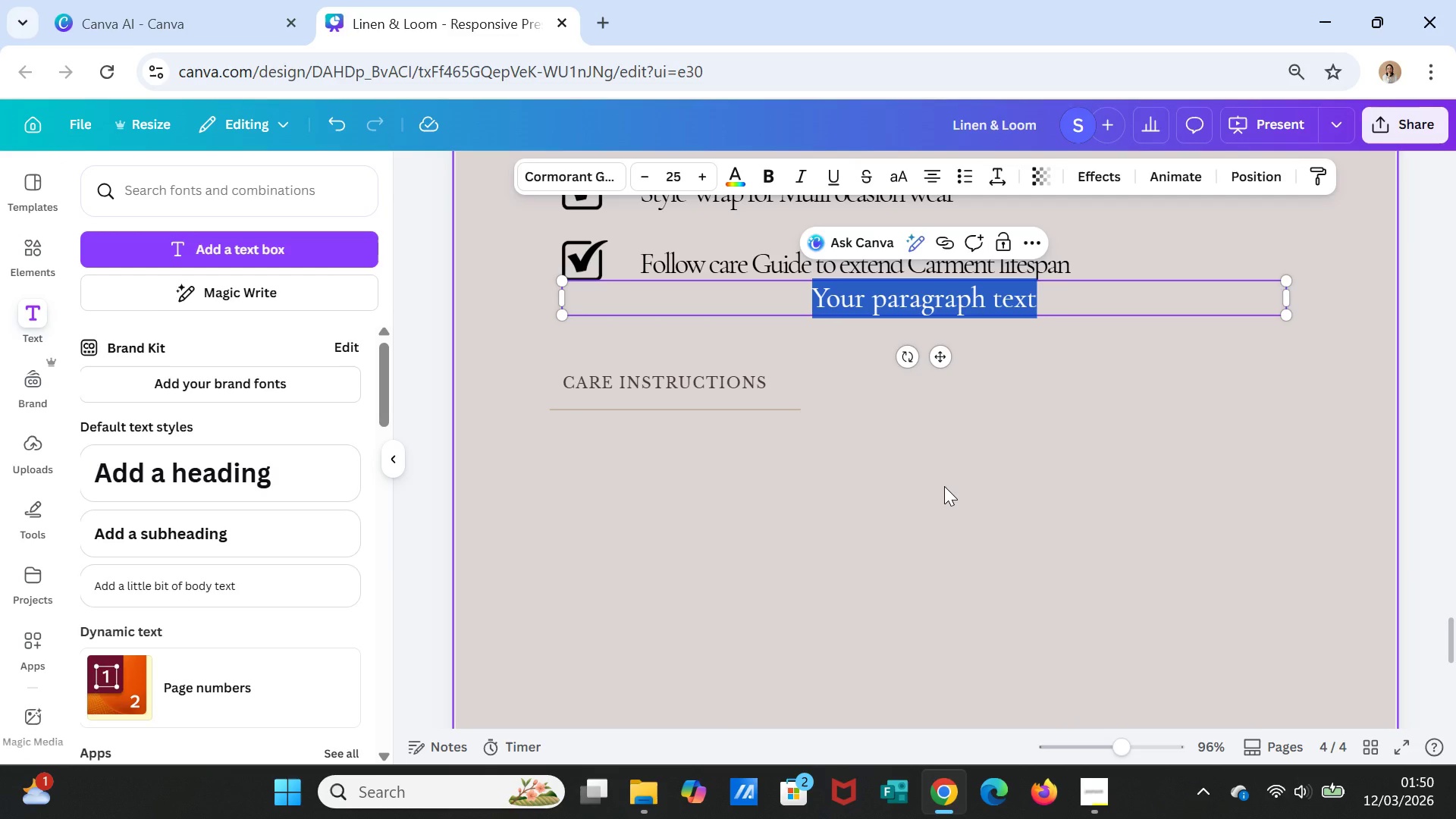 
type(Hand wash cold)
 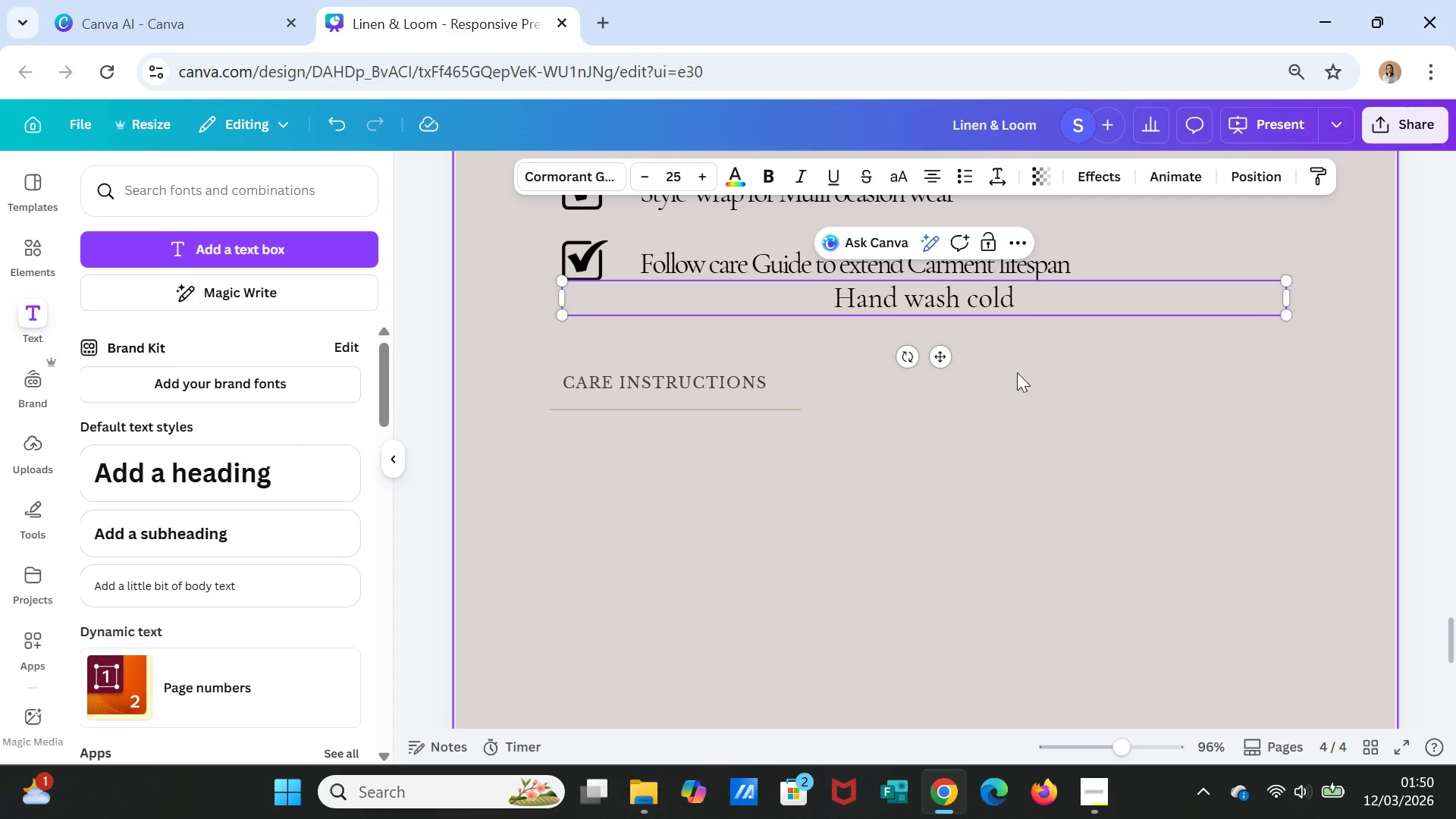 
left_click([988, 295])
 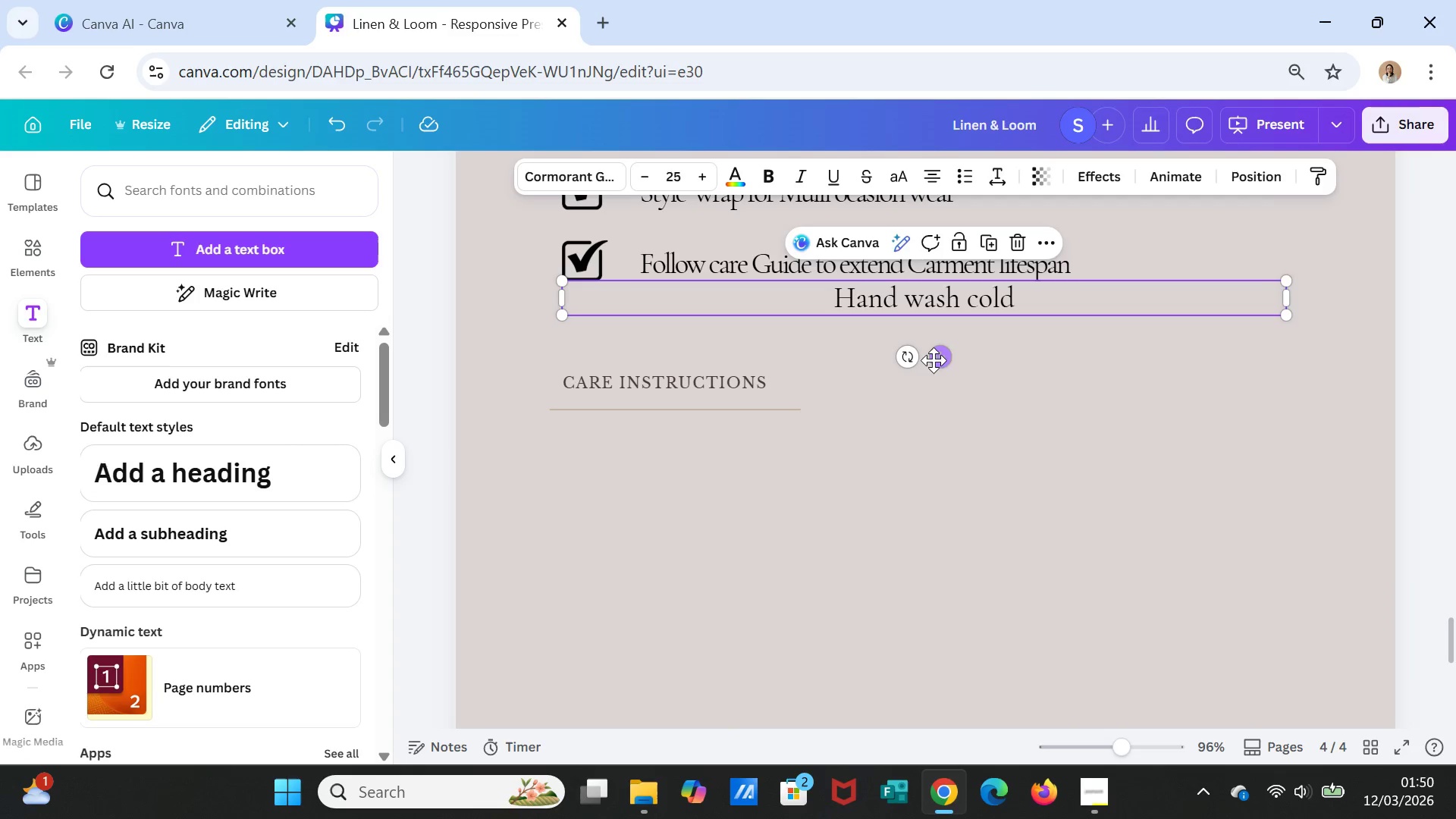 
left_click_drag(start_coordinate=[934, 360], to_coordinate=[934, 375])
 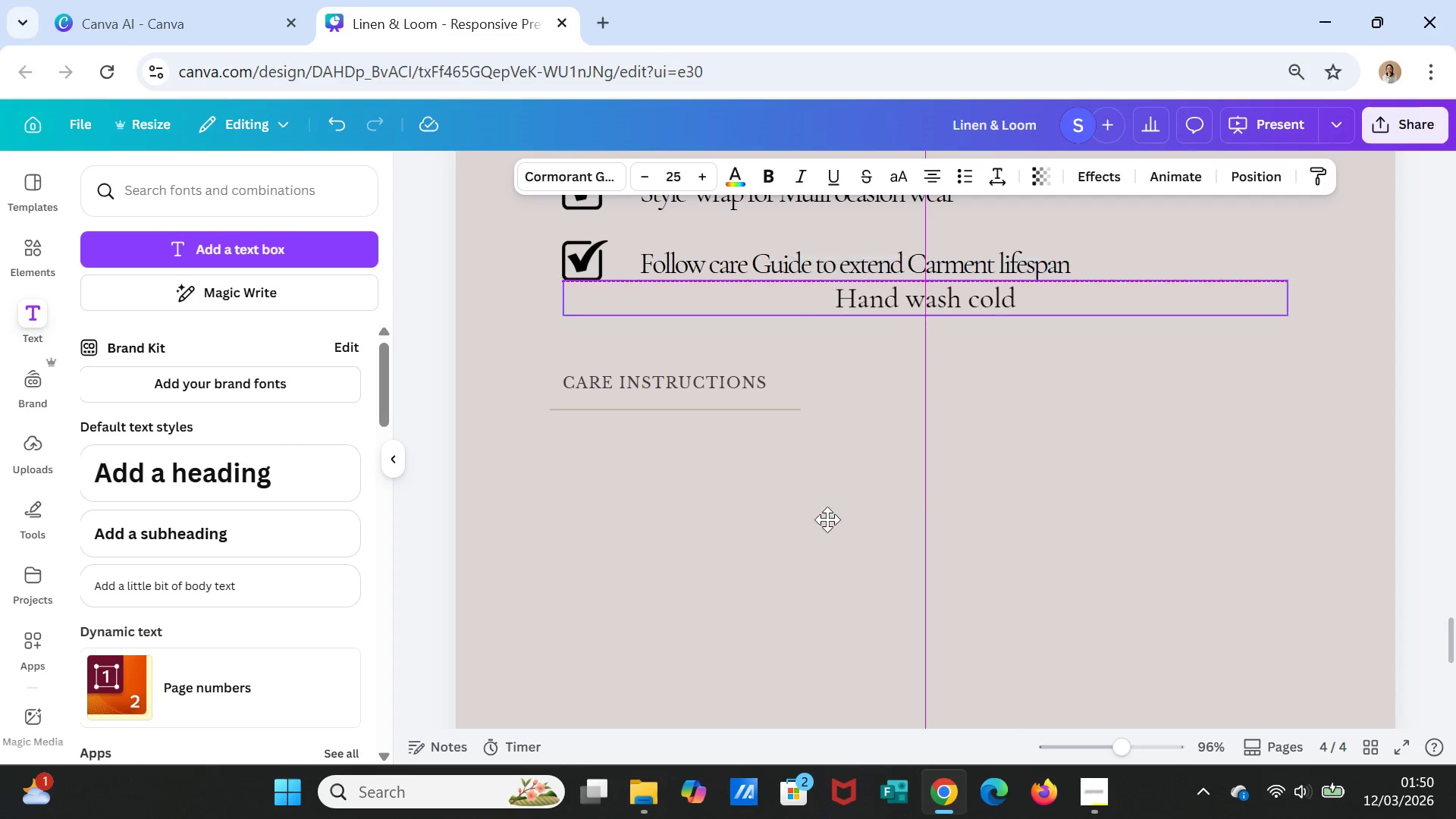 
left_click_drag(start_coordinate=[927, 385], to_coordinate=[619, 463])
 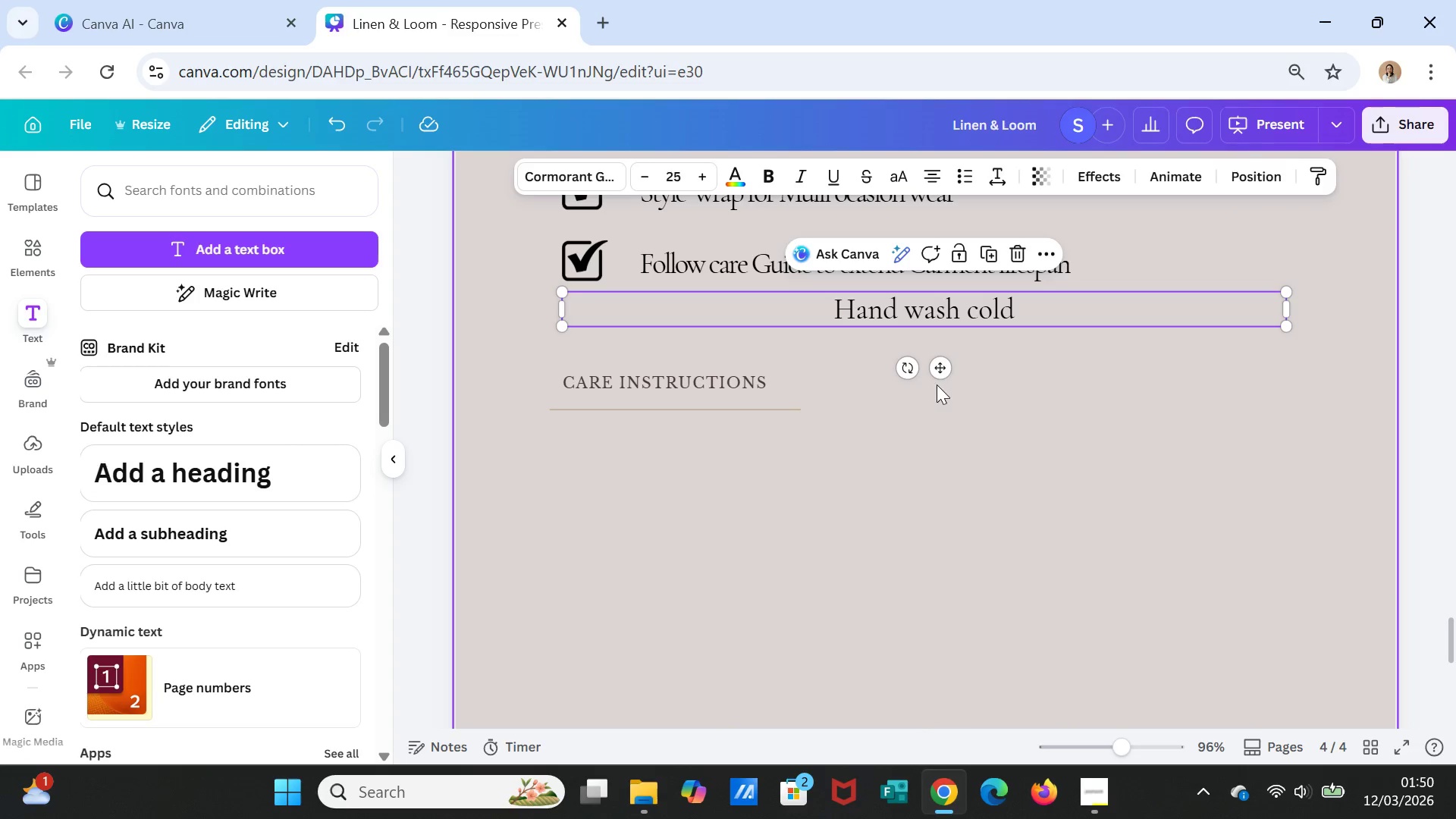 
left_click_drag(start_coordinate=[943, 369], to_coordinate=[937, 484])
 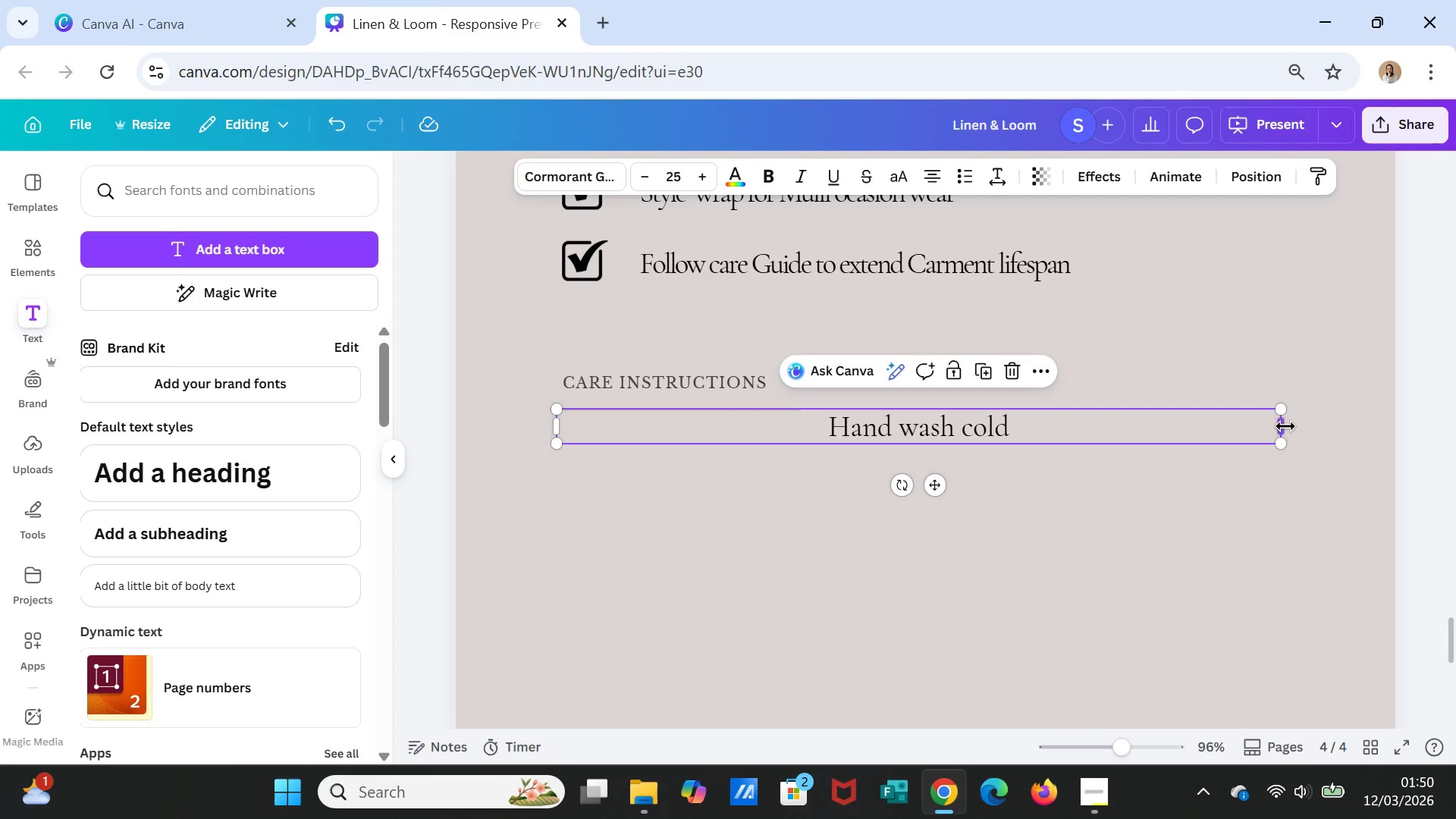 
left_click_drag(start_coordinate=[1285, 426], to_coordinate=[836, 463])
 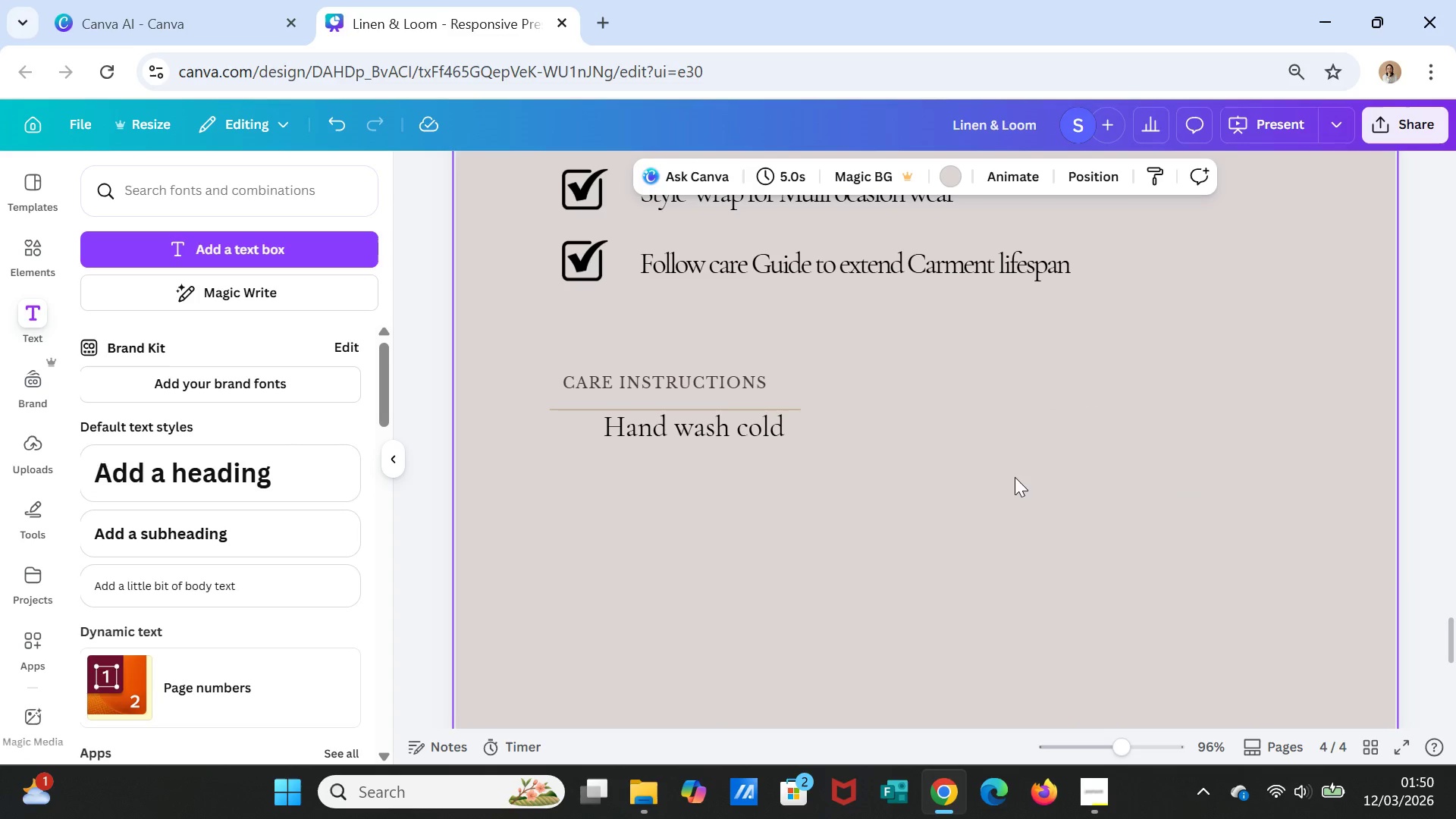 
left_click([693, 432])
 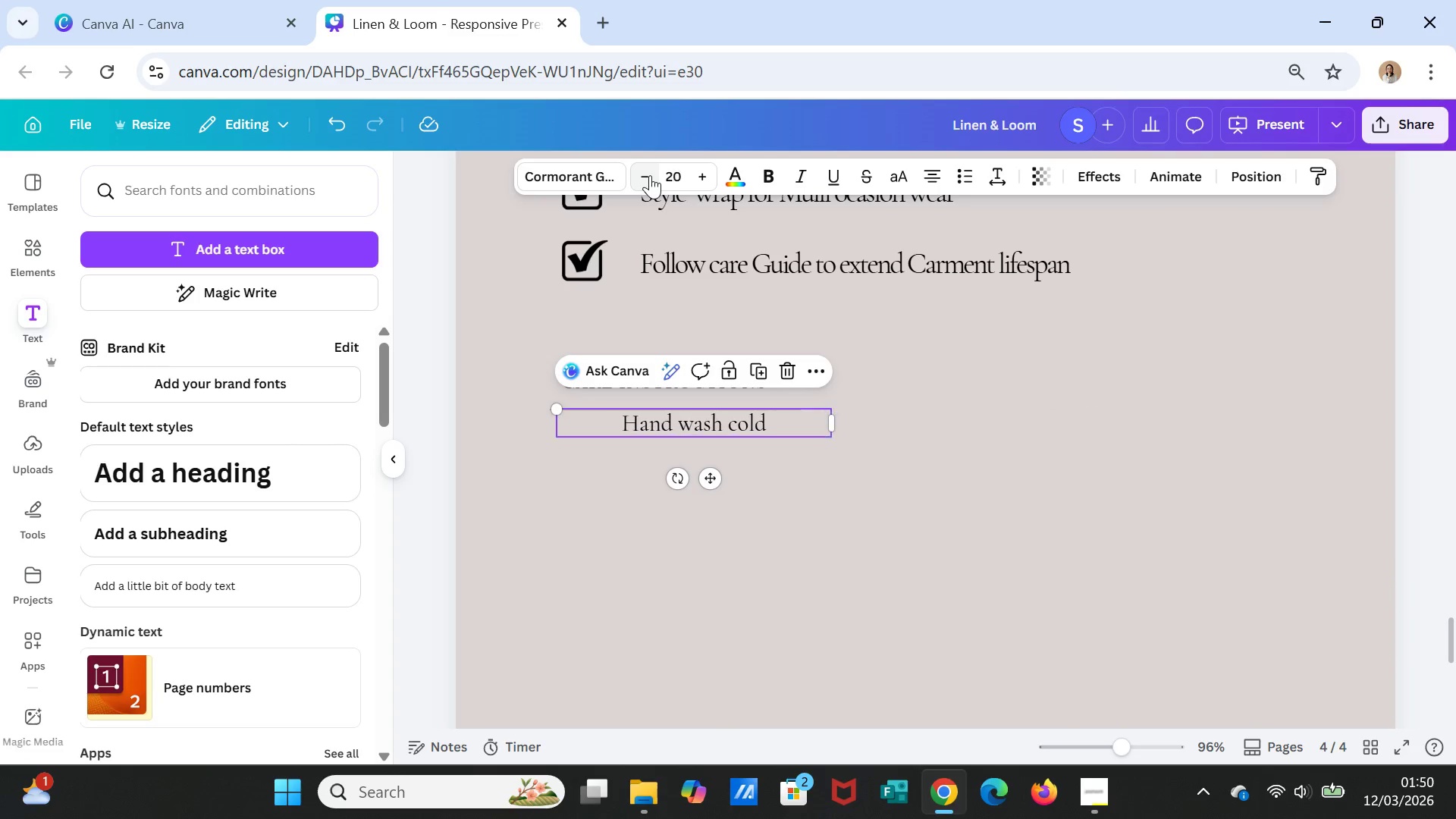 
double_click([650, 174])
 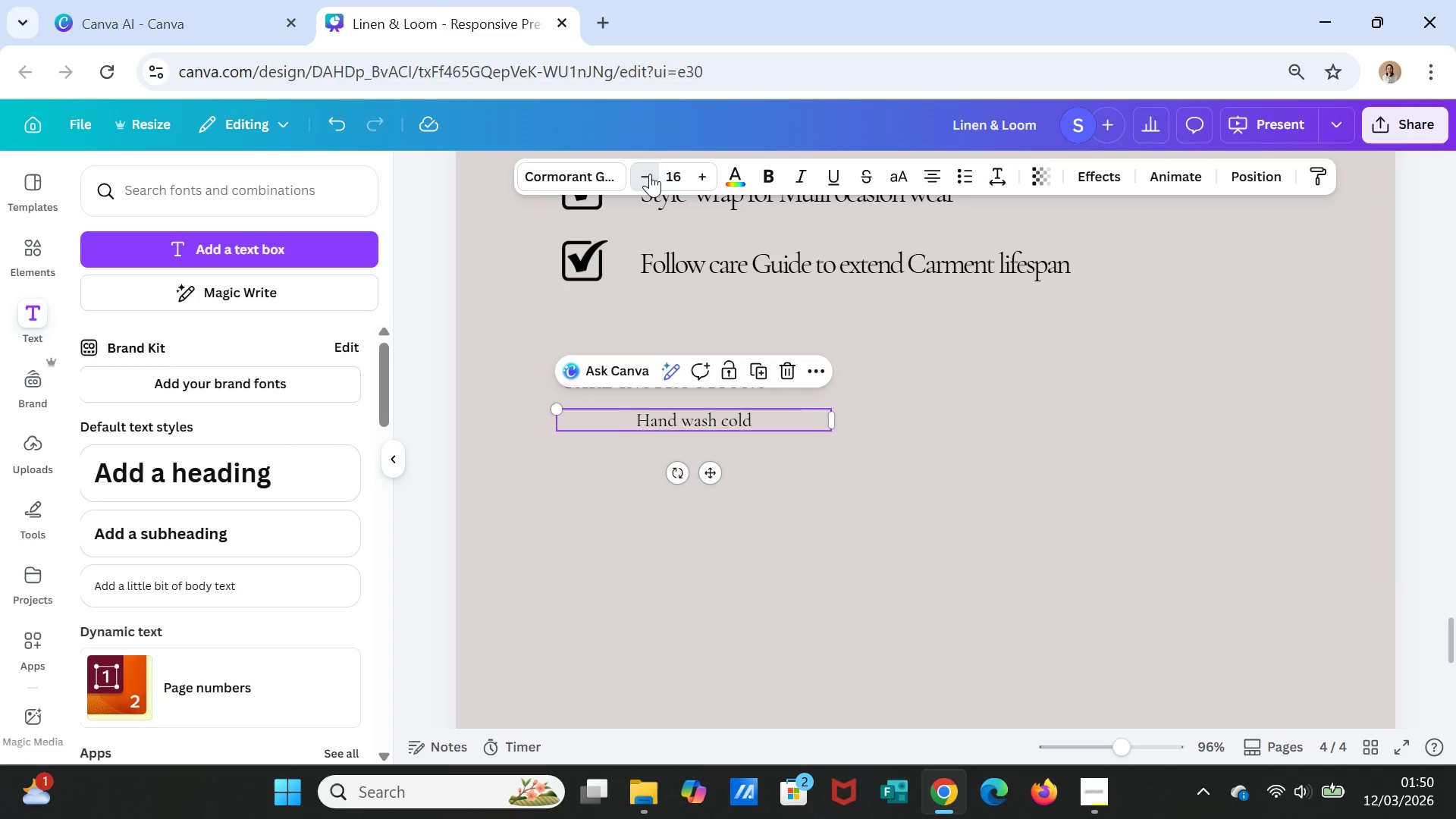 
triple_click([650, 174])
 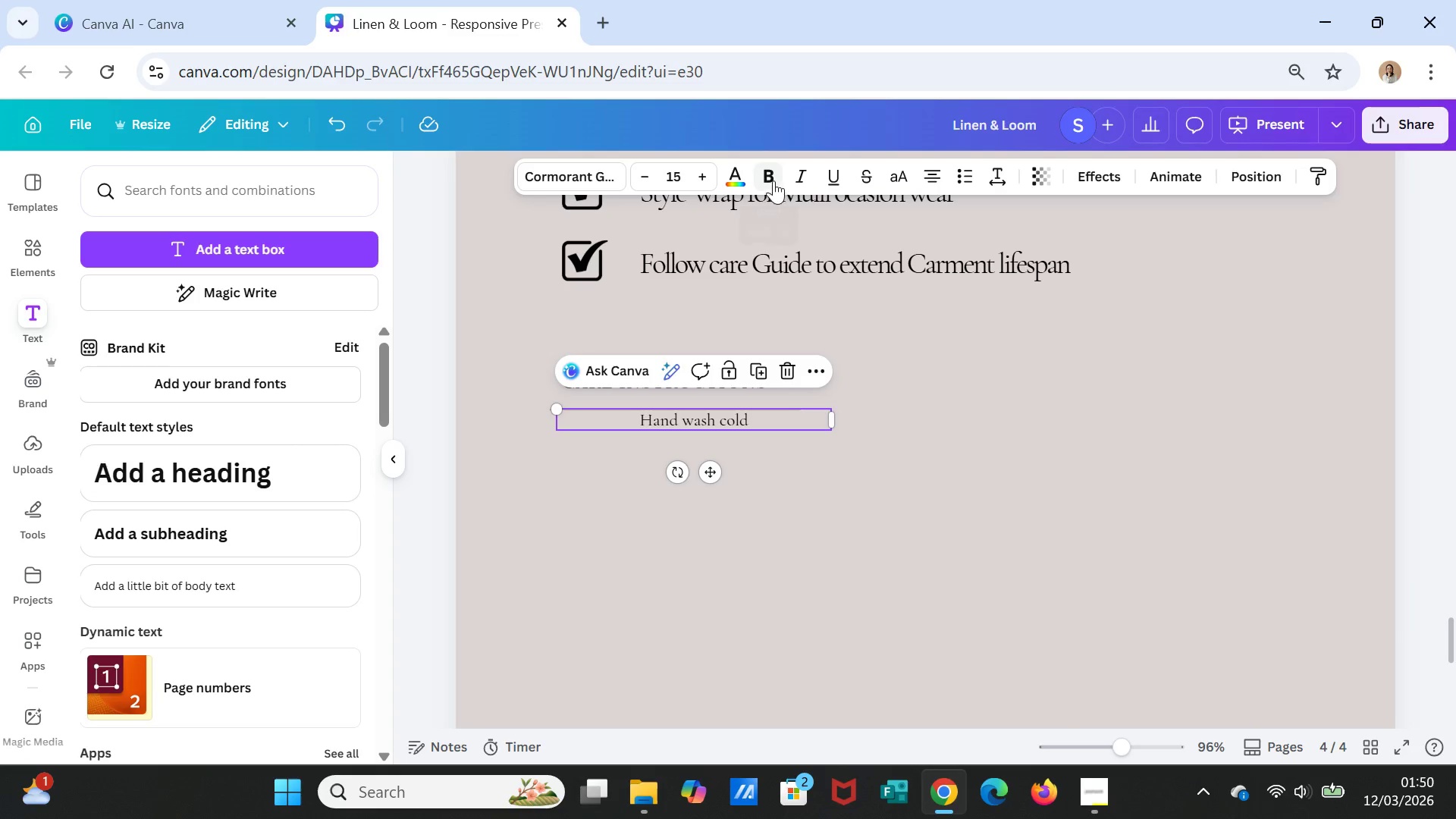 
left_click([774, 180])
 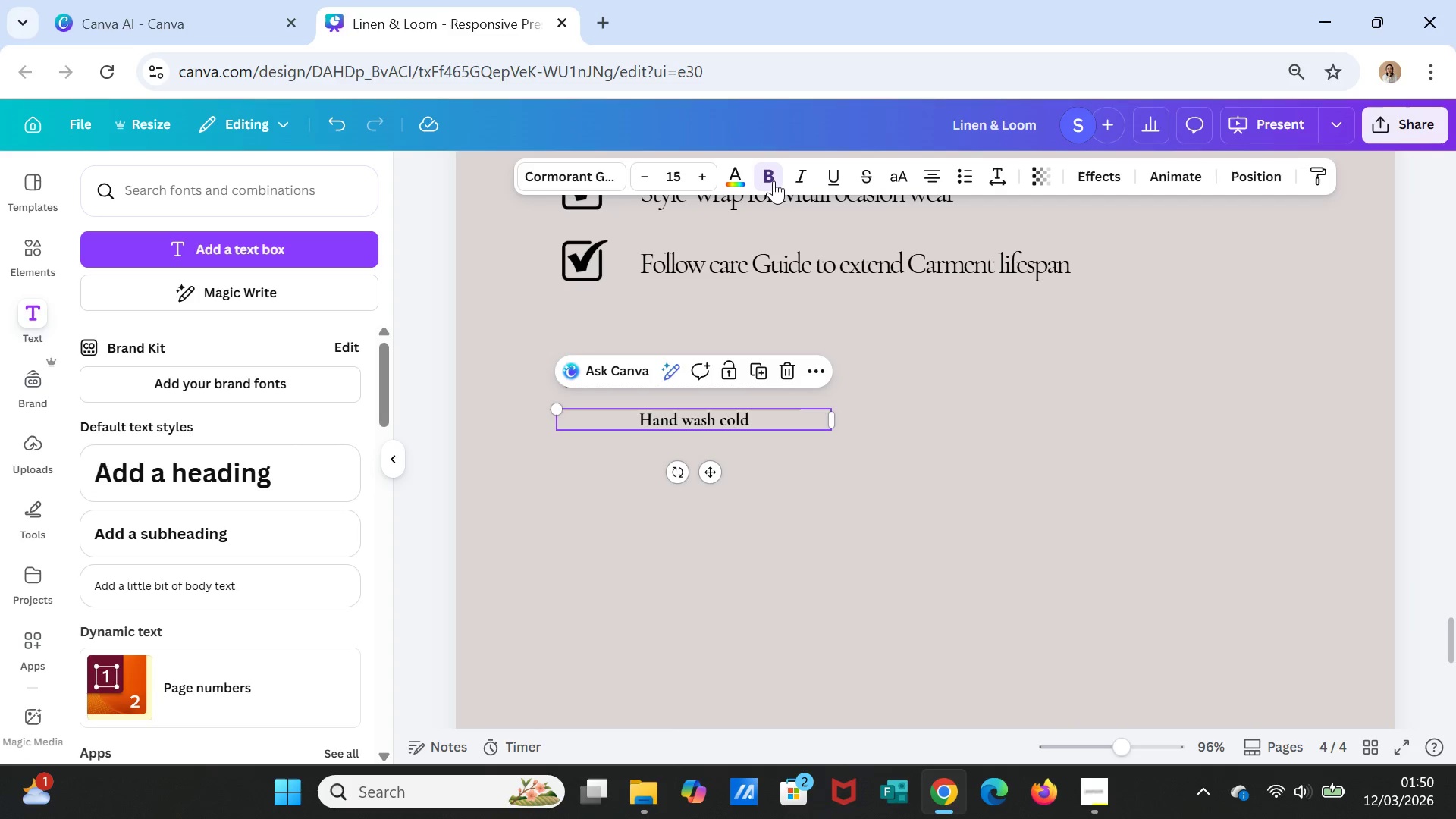 
left_click([774, 180])
 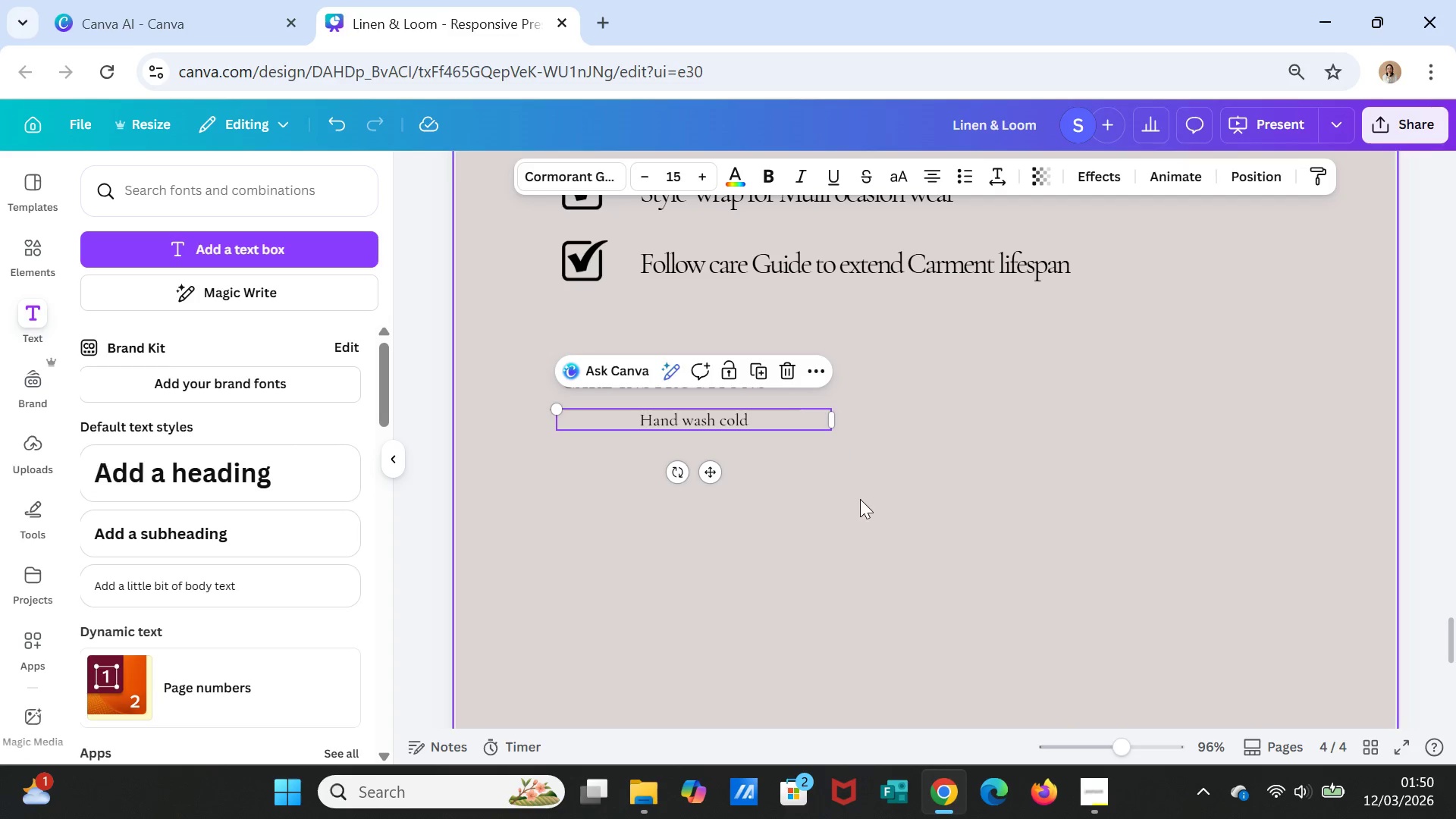 
left_click([860, 499])
 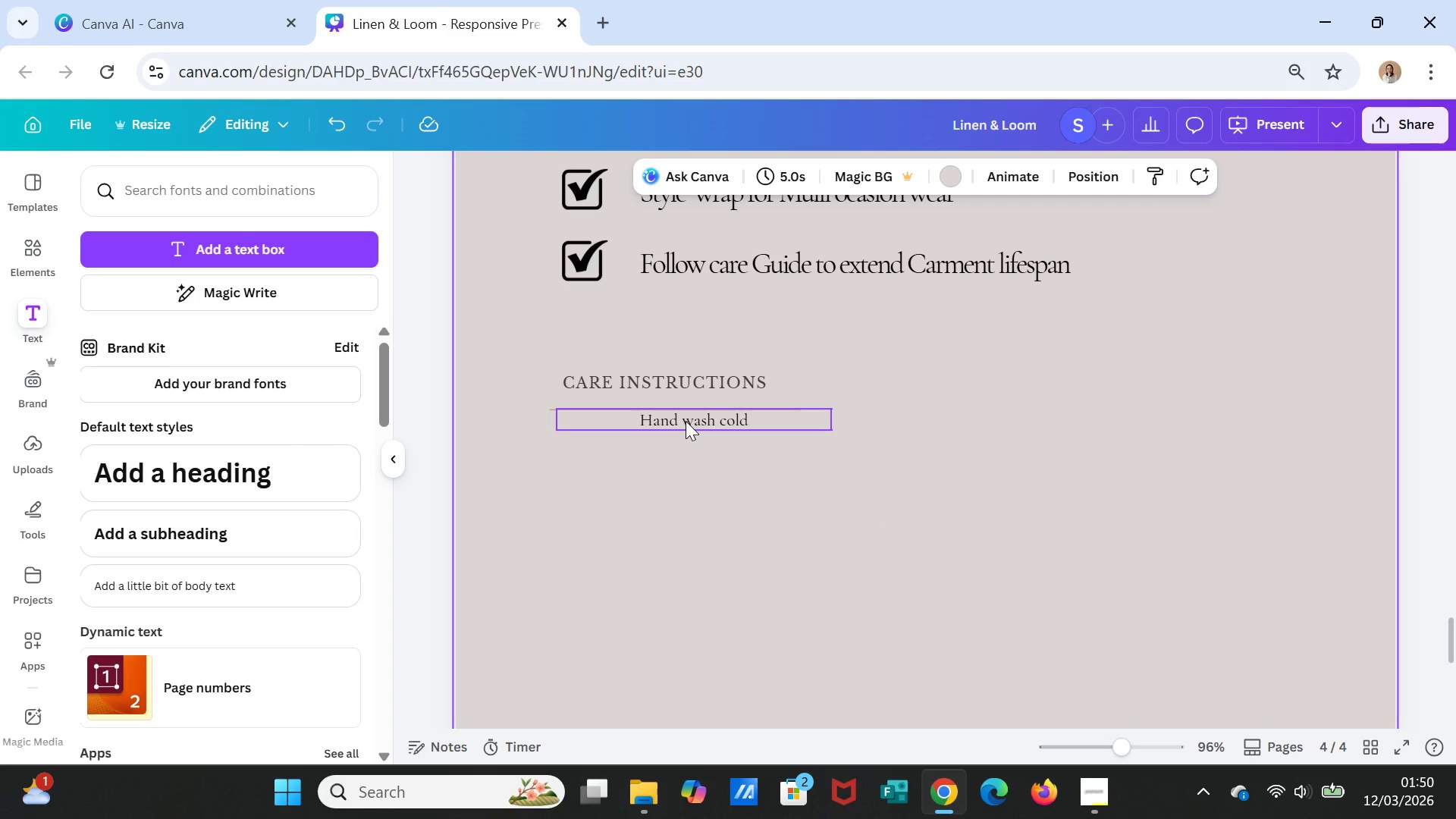 
wait(5.06)
 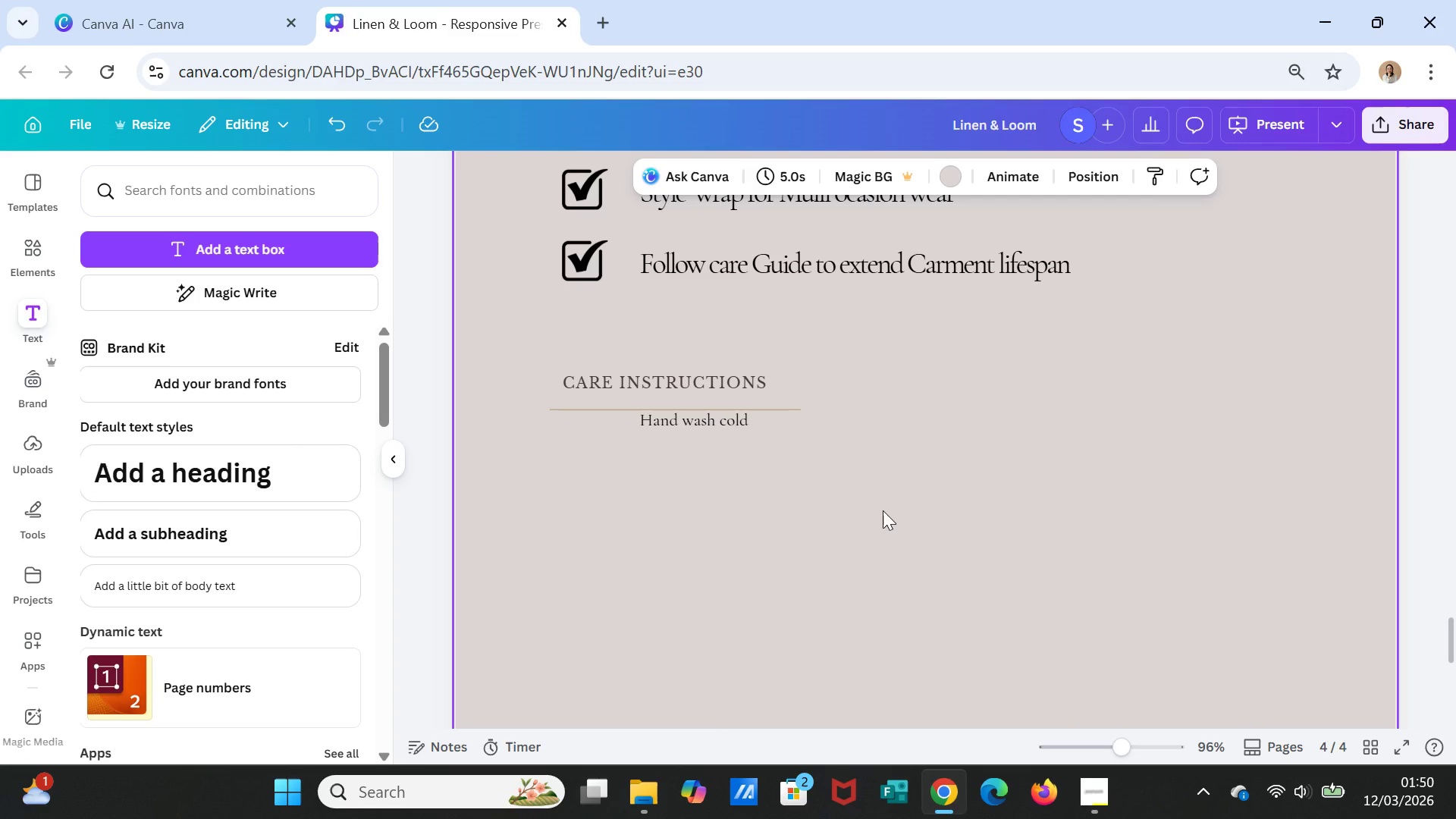 
left_click_drag(start_coordinate=[682, 418], to_coordinate=[689, 423])
 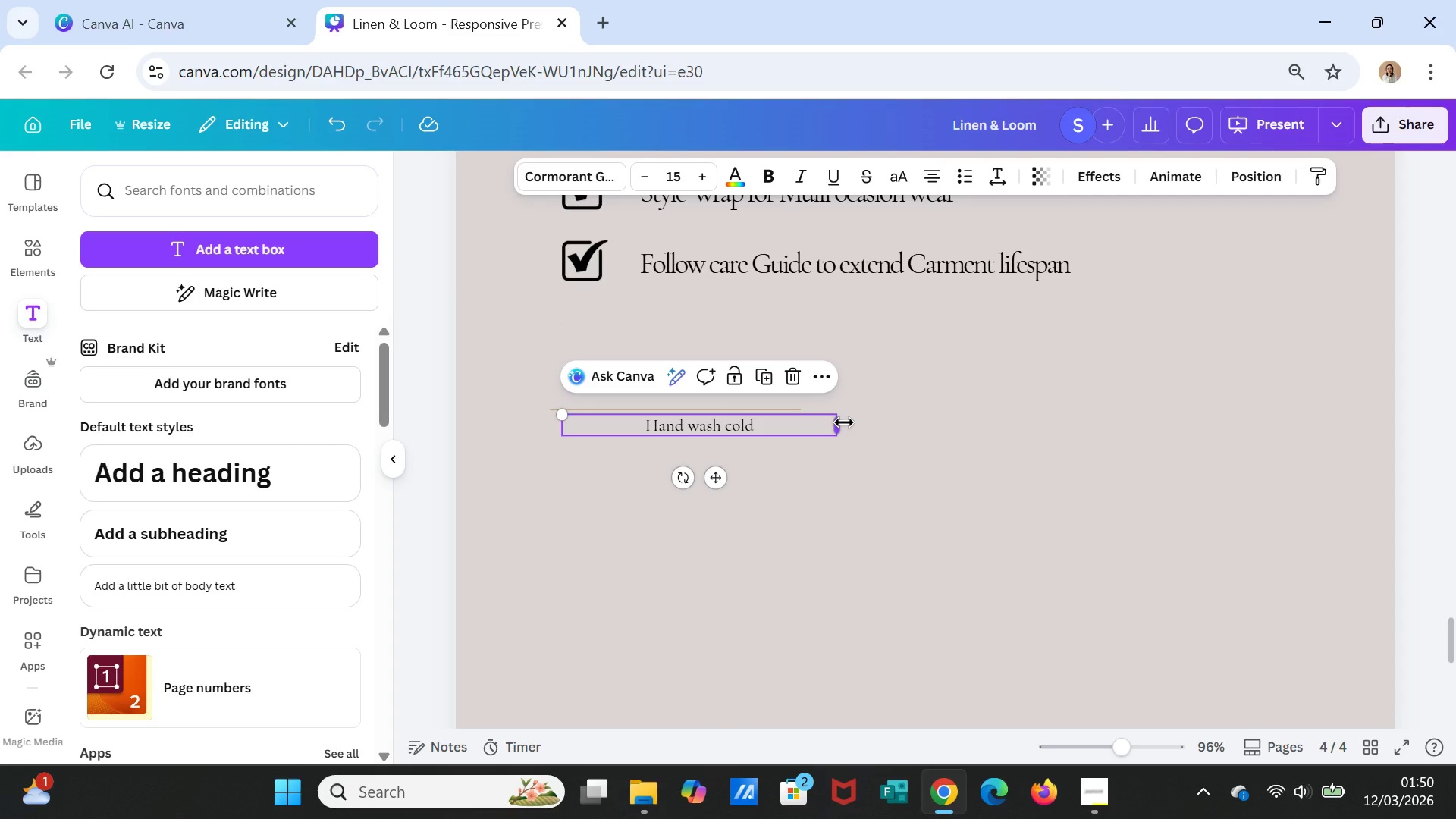 
left_click_drag(start_coordinate=[844, 422], to_coordinate=[688, 428])
 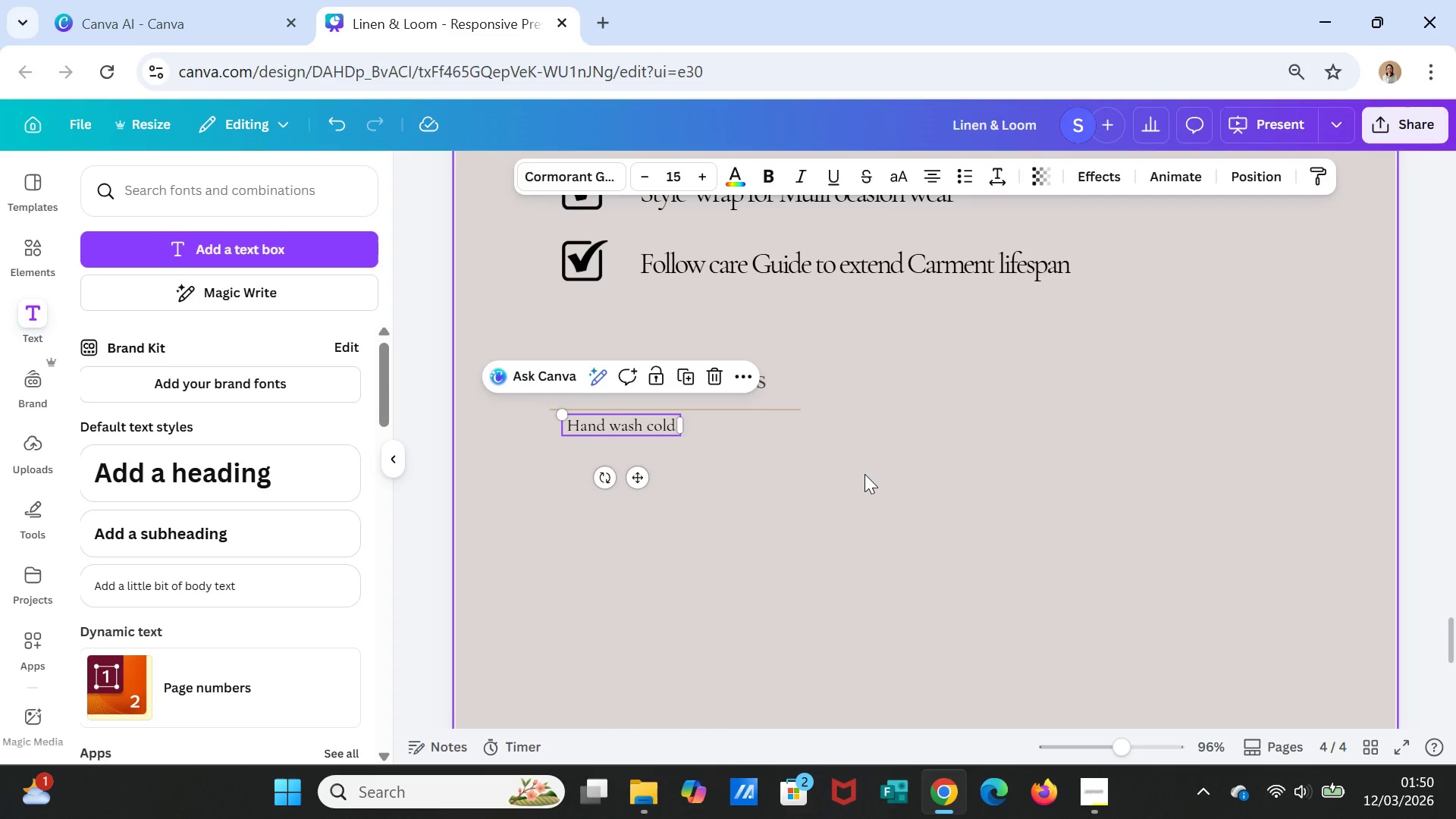 
left_click([868, 475])
 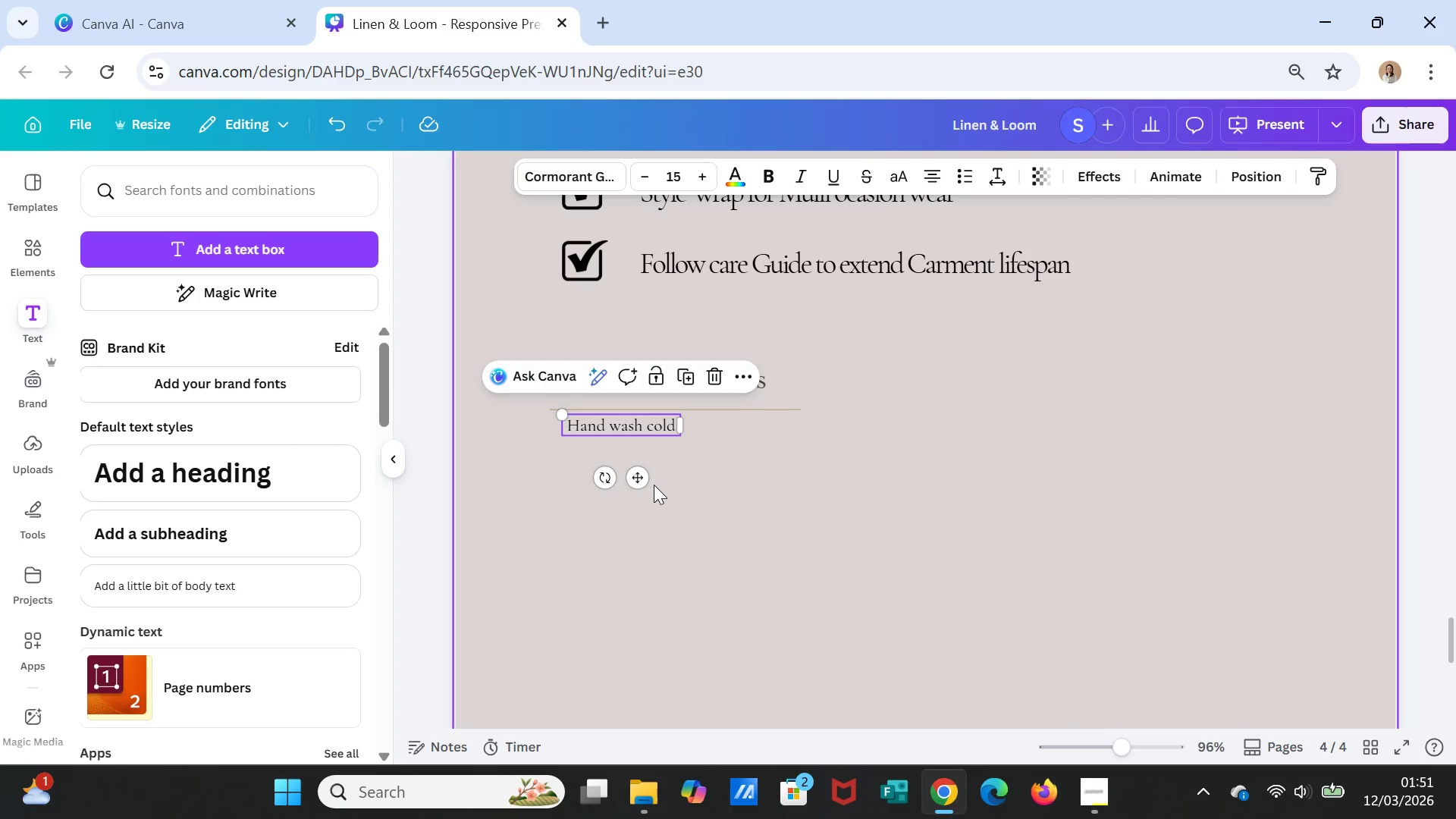 
left_click_drag(start_coordinate=[646, 482], to_coordinate=[683, 486])
 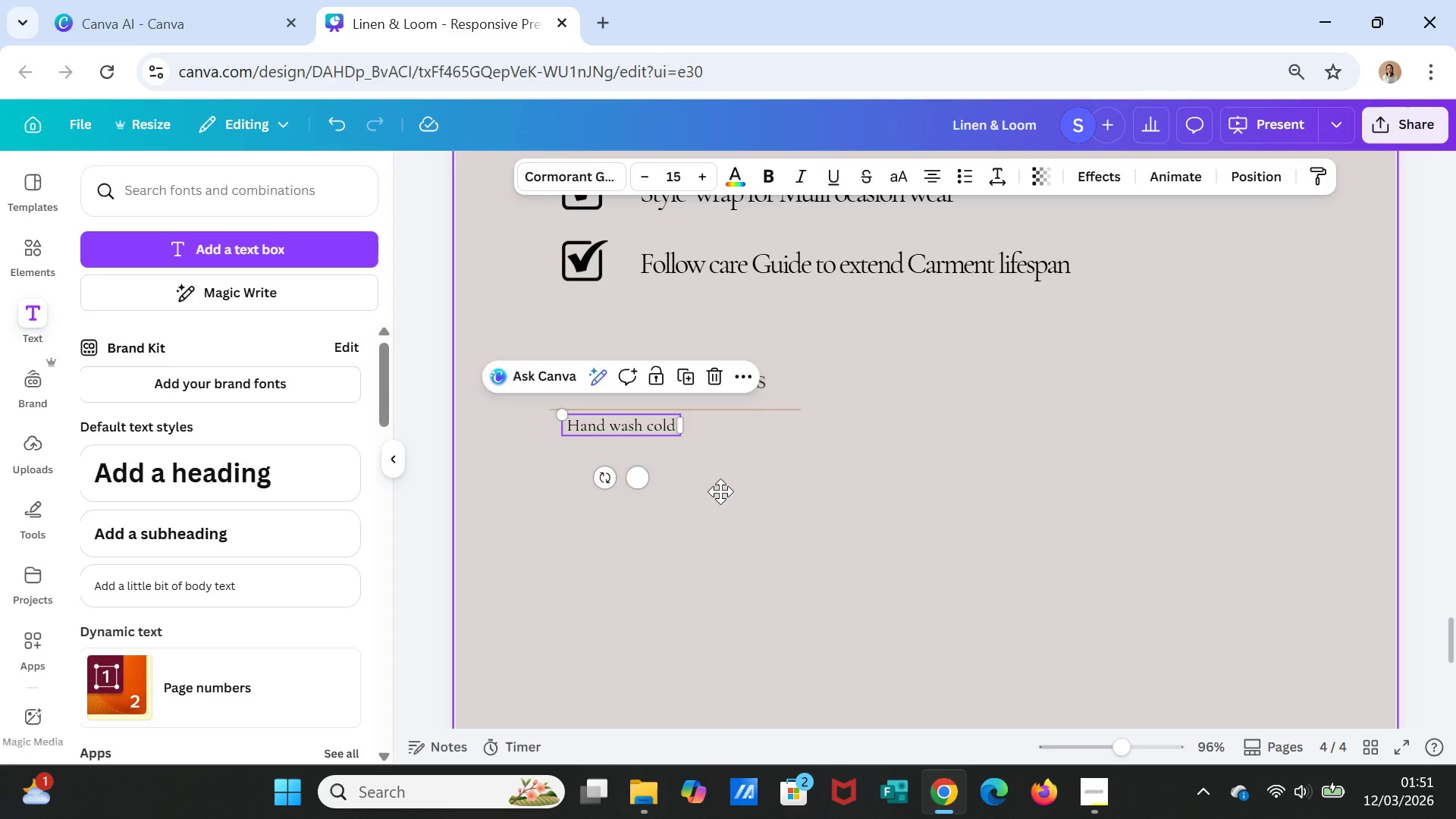 
left_click_drag(start_coordinate=[695, 488], to_coordinate=[756, 507])
 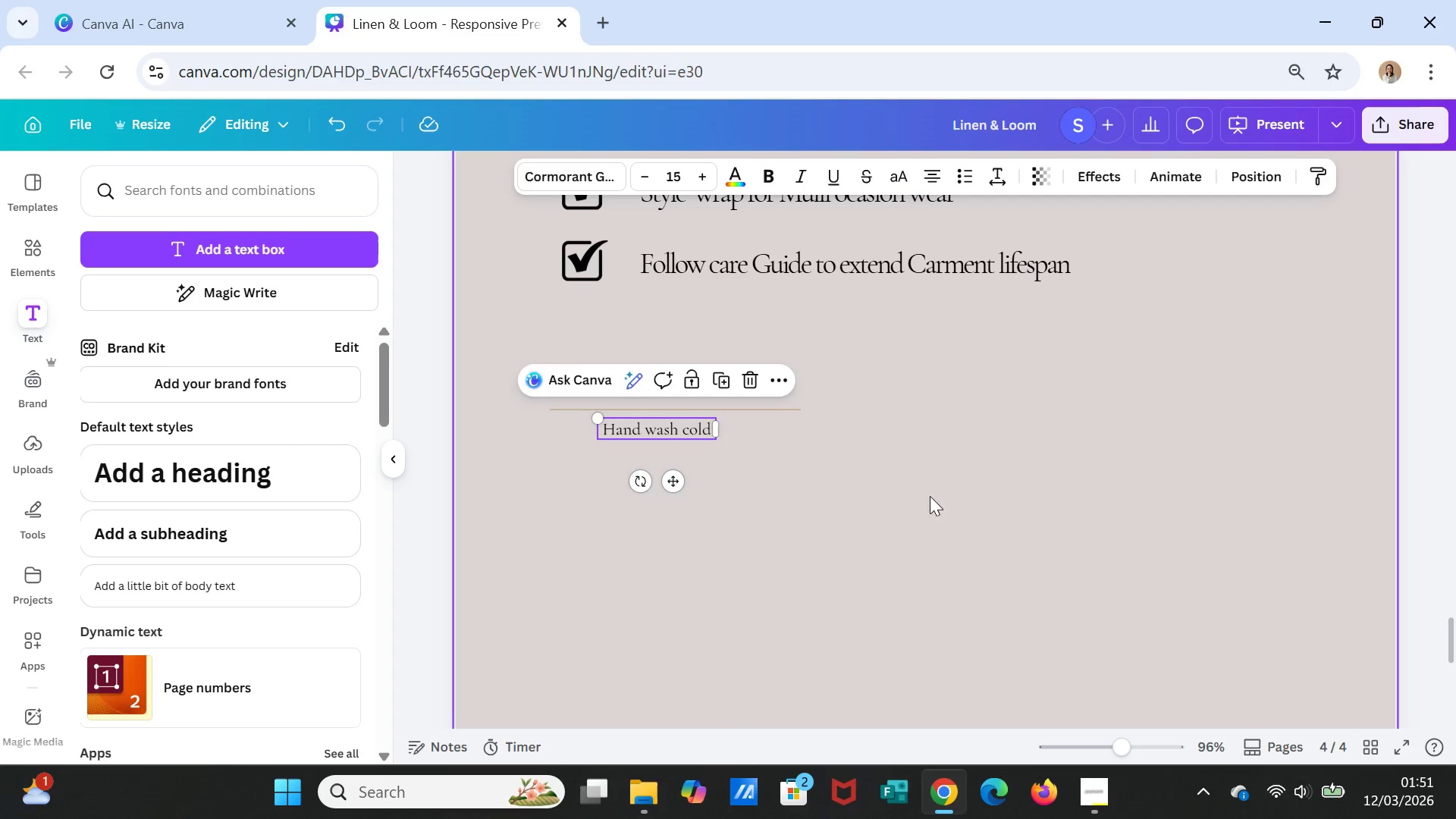 
left_click([930, 496])
 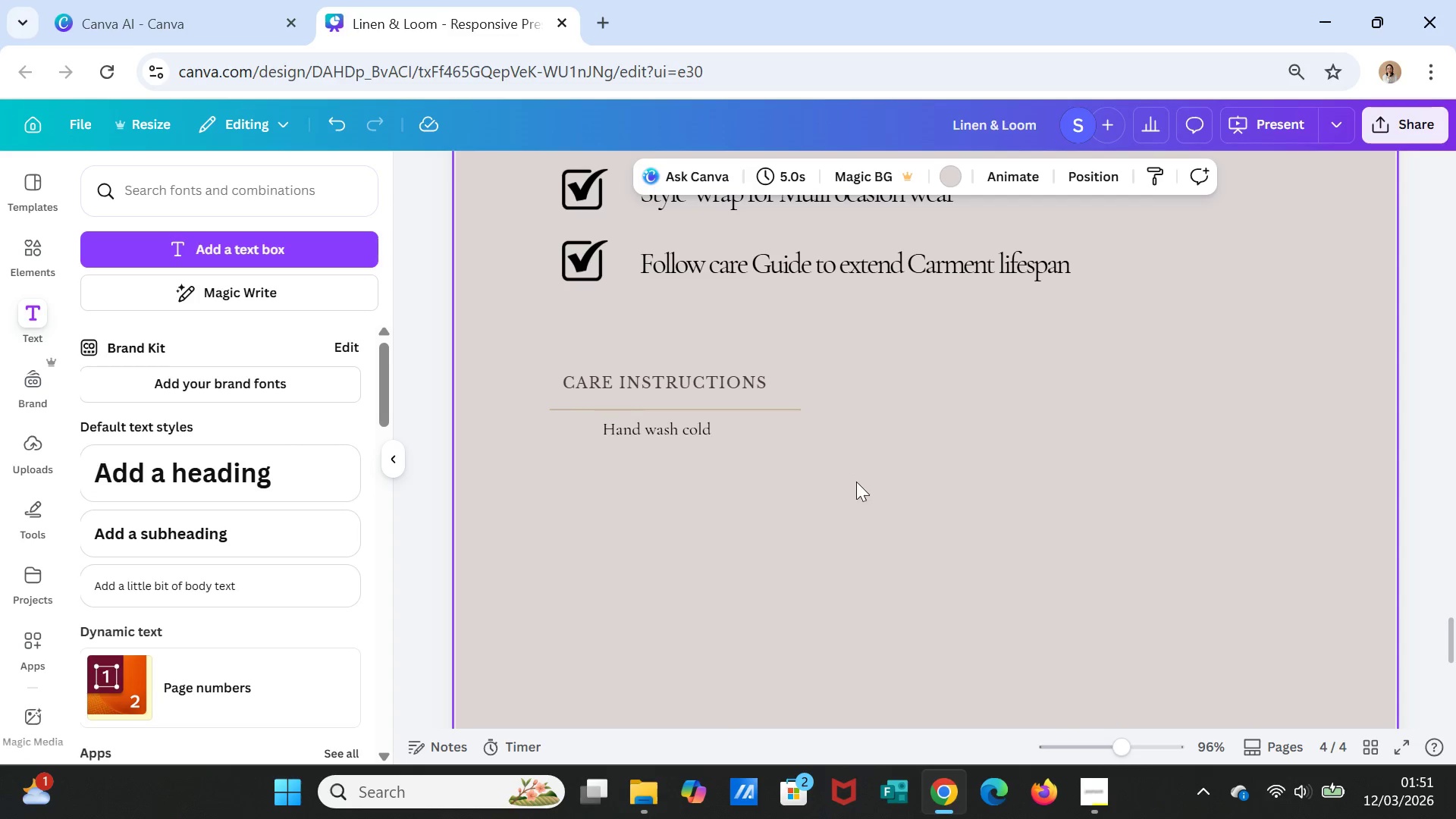 
mouse_move([674, 411])
 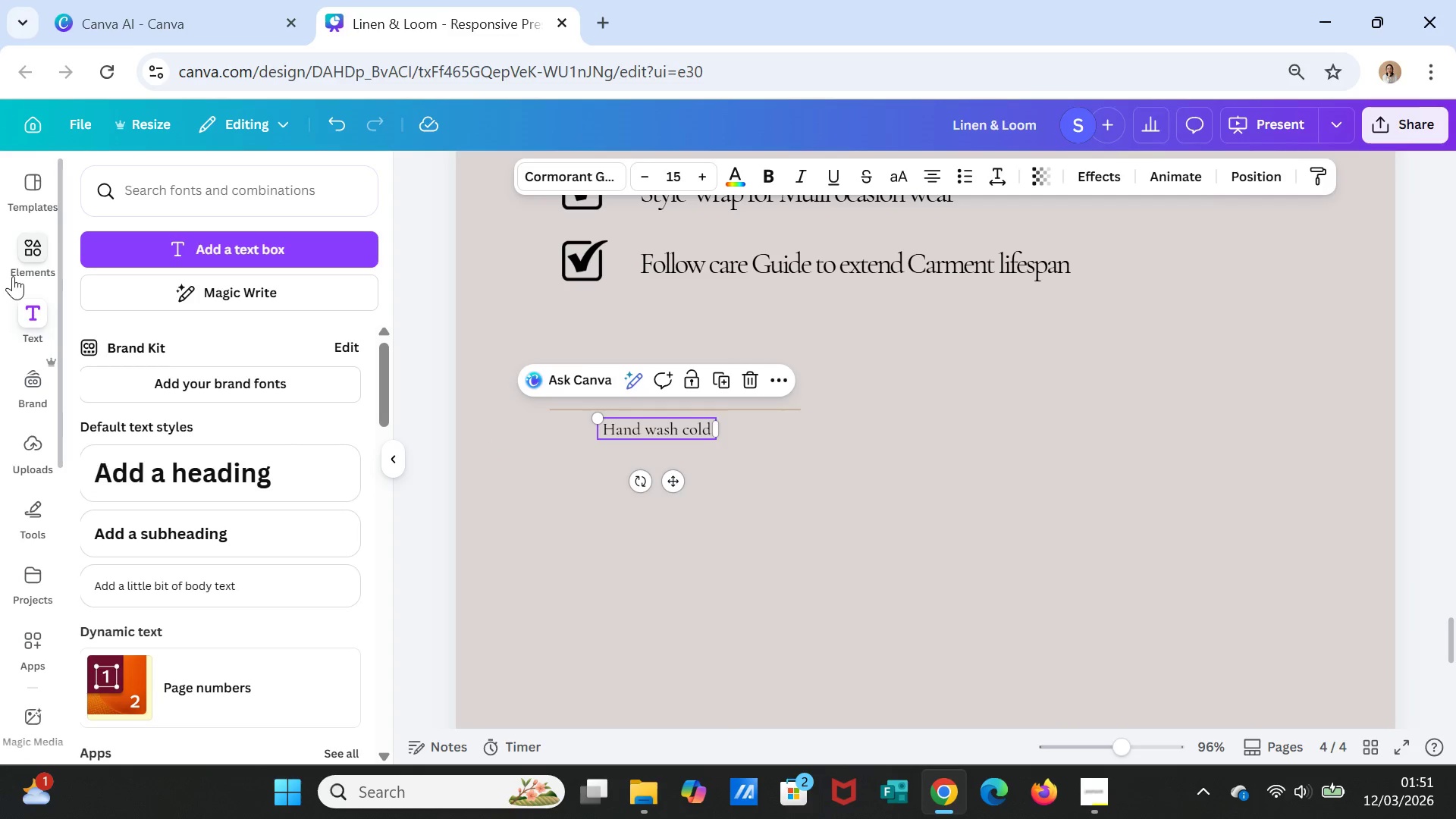 
left_click([16, 243])
 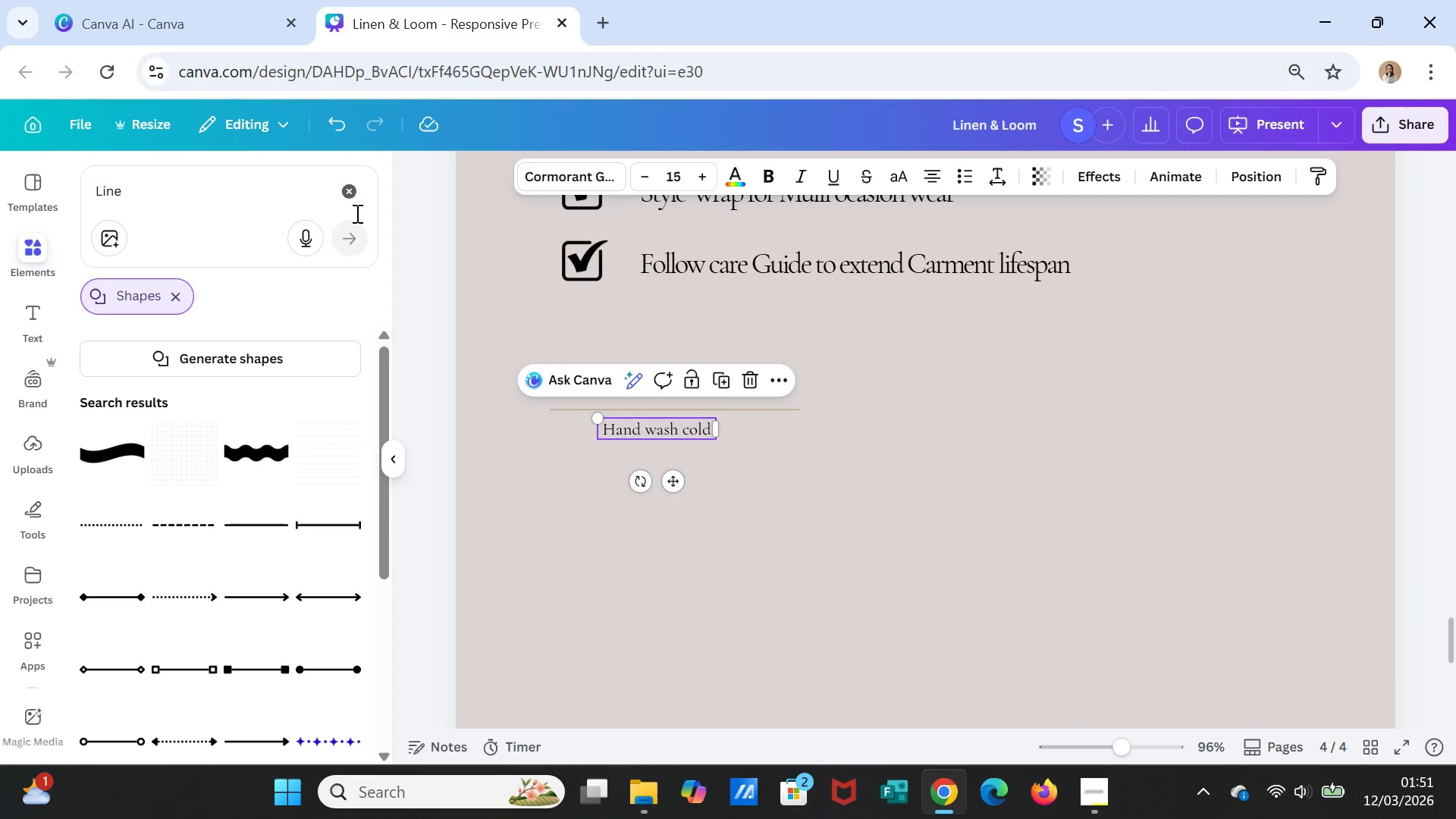 
left_click([353, 196])
 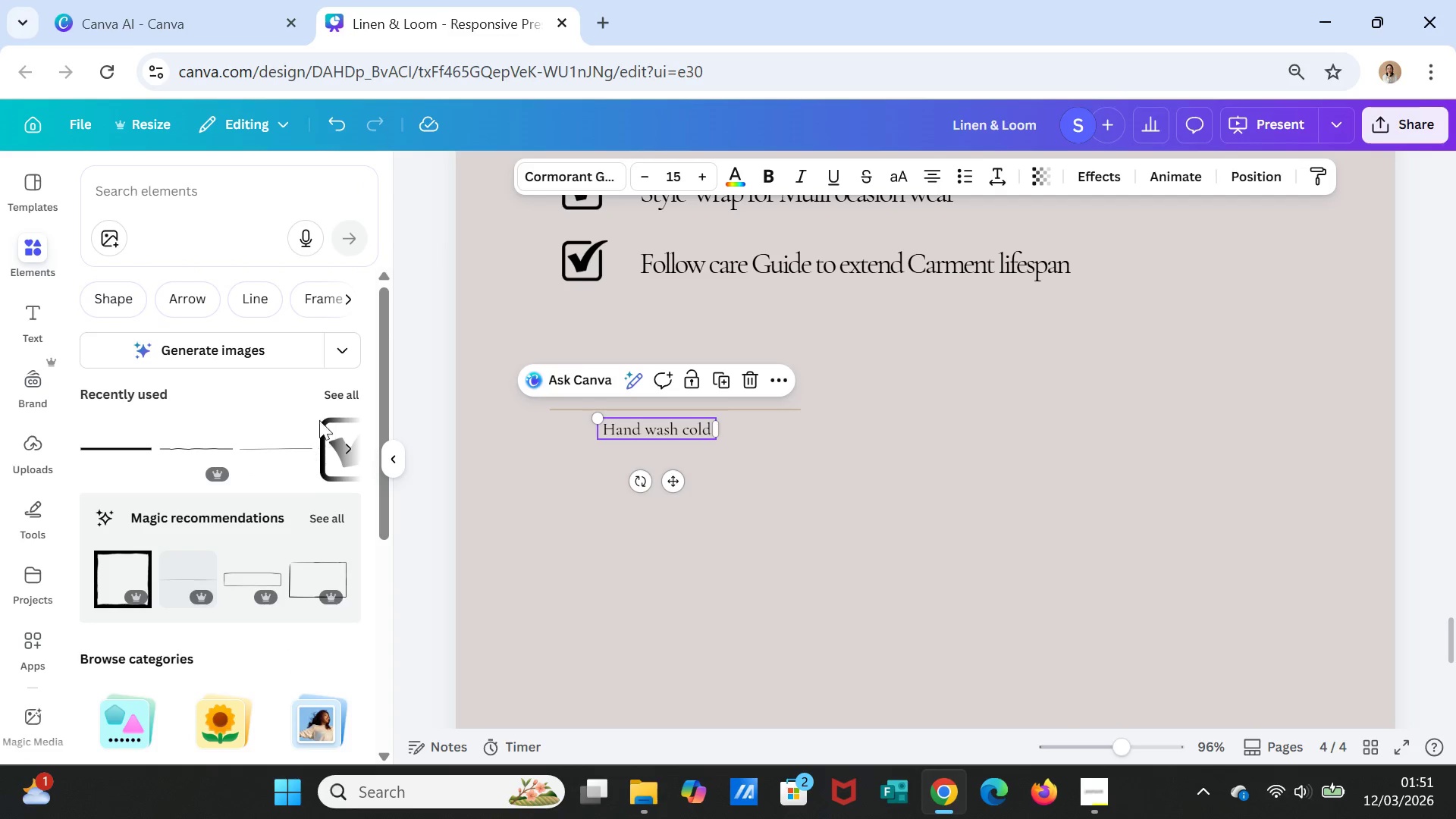 
left_click([337, 388])
 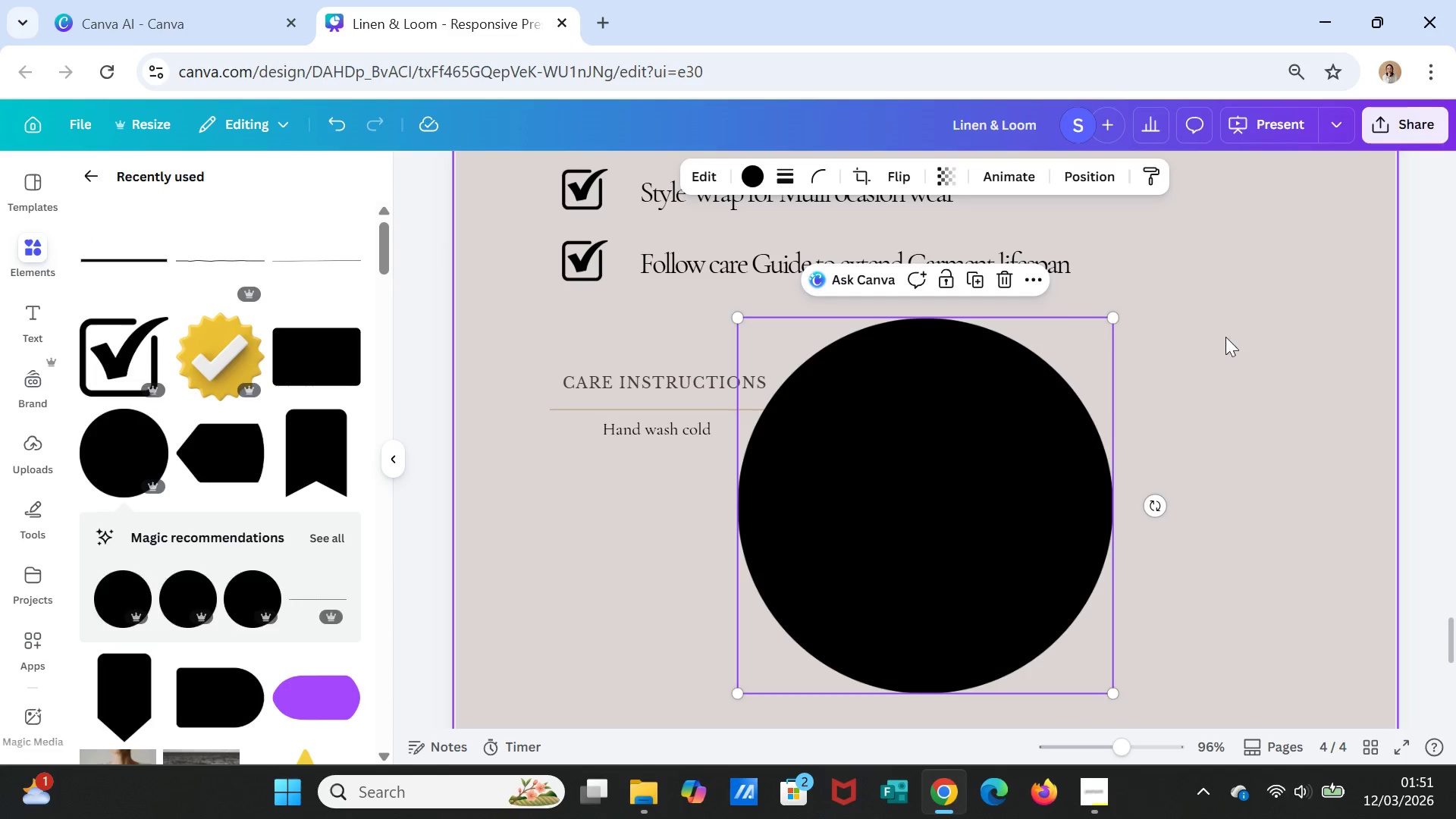 
left_click_drag(start_coordinate=[1113, 315], to_coordinate=[751, 673])
 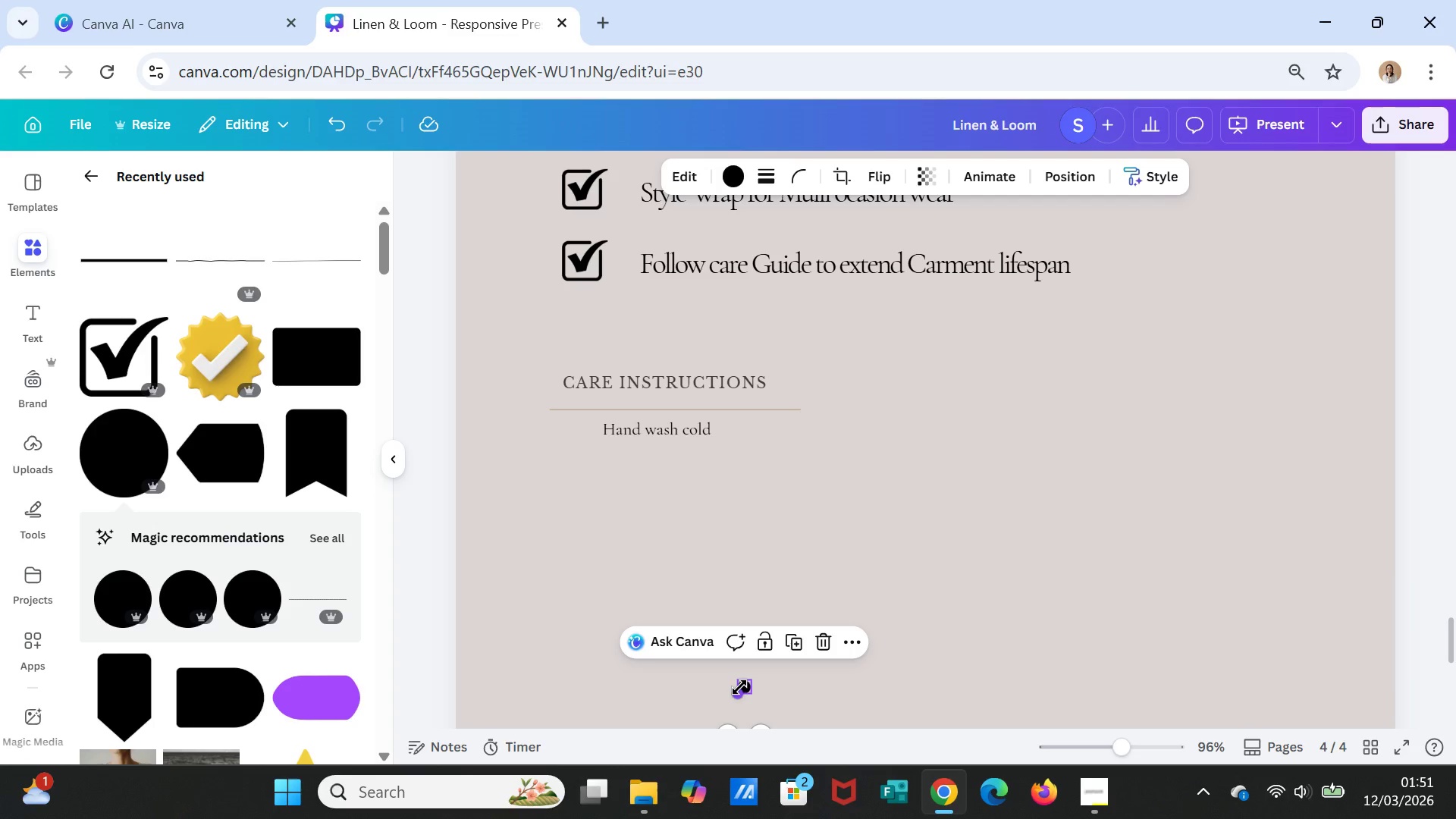 
scroll: coordinate [827, 654], scroll_direction: down, amount: 2.0
 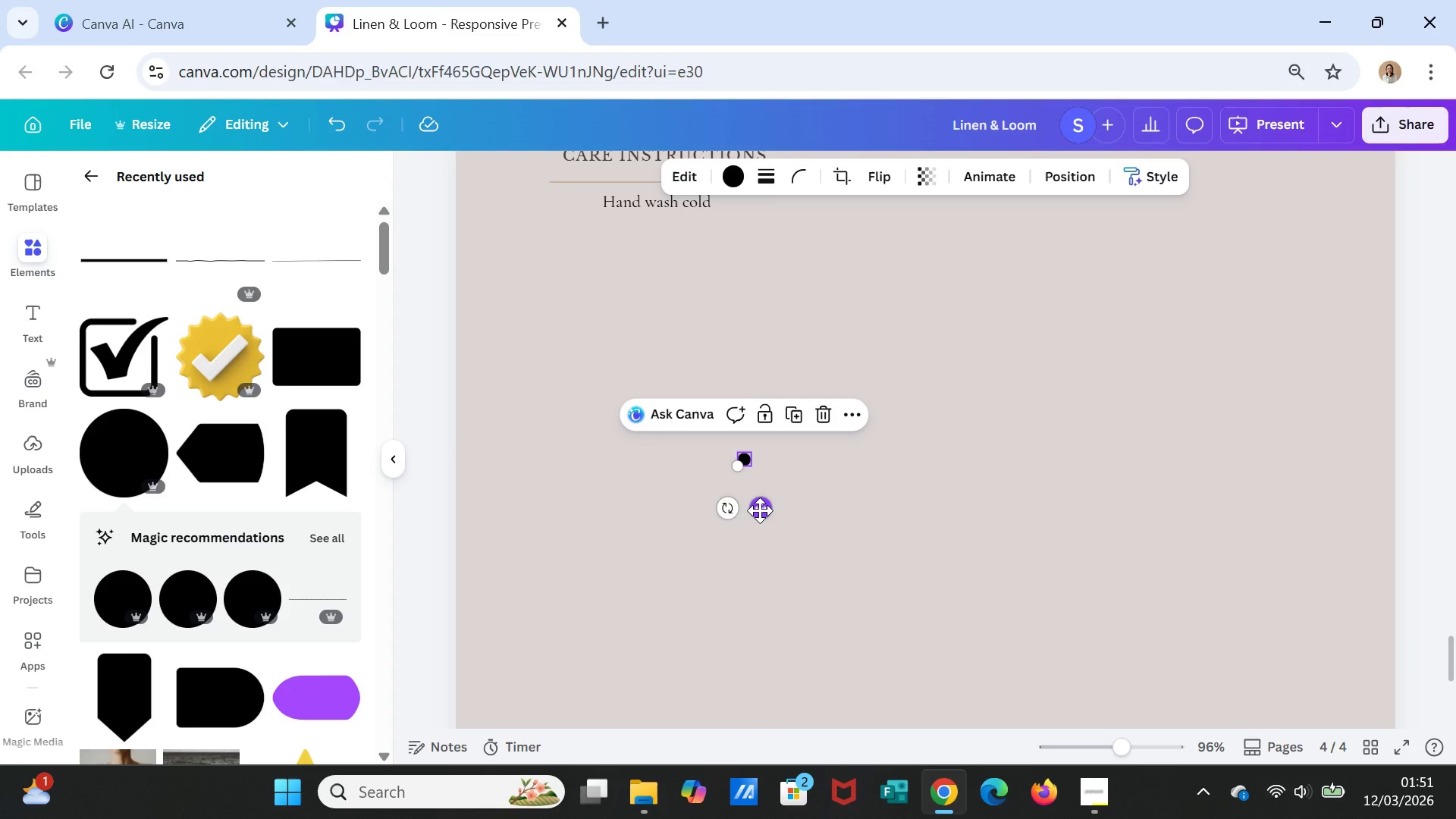 
left_click_drag(start_coordinate=[760, 509], to_coordinate=[601, 477])
 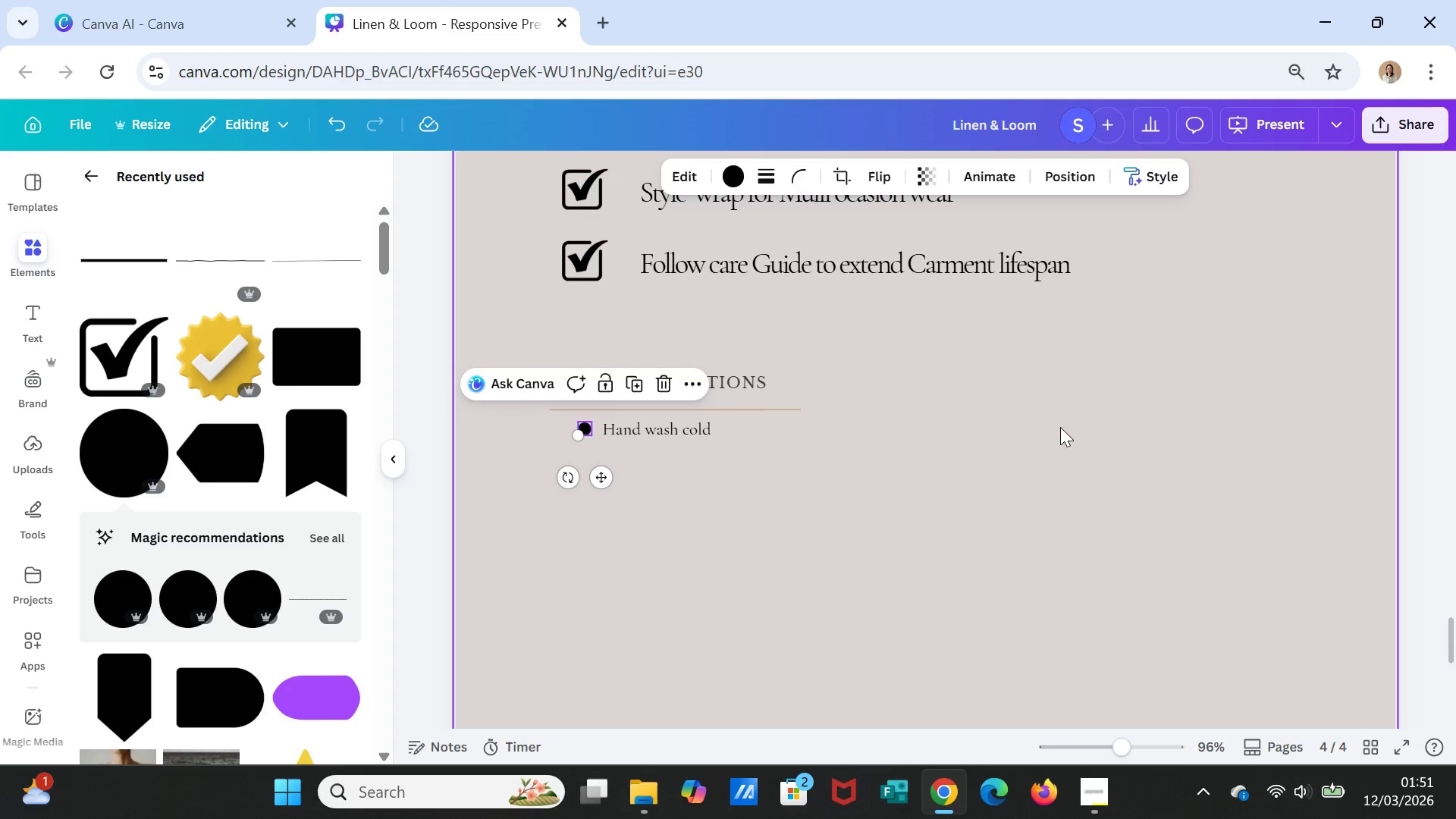 
scroll: coordinate [656, 338], scroll_direction: up, amount: 2.0
 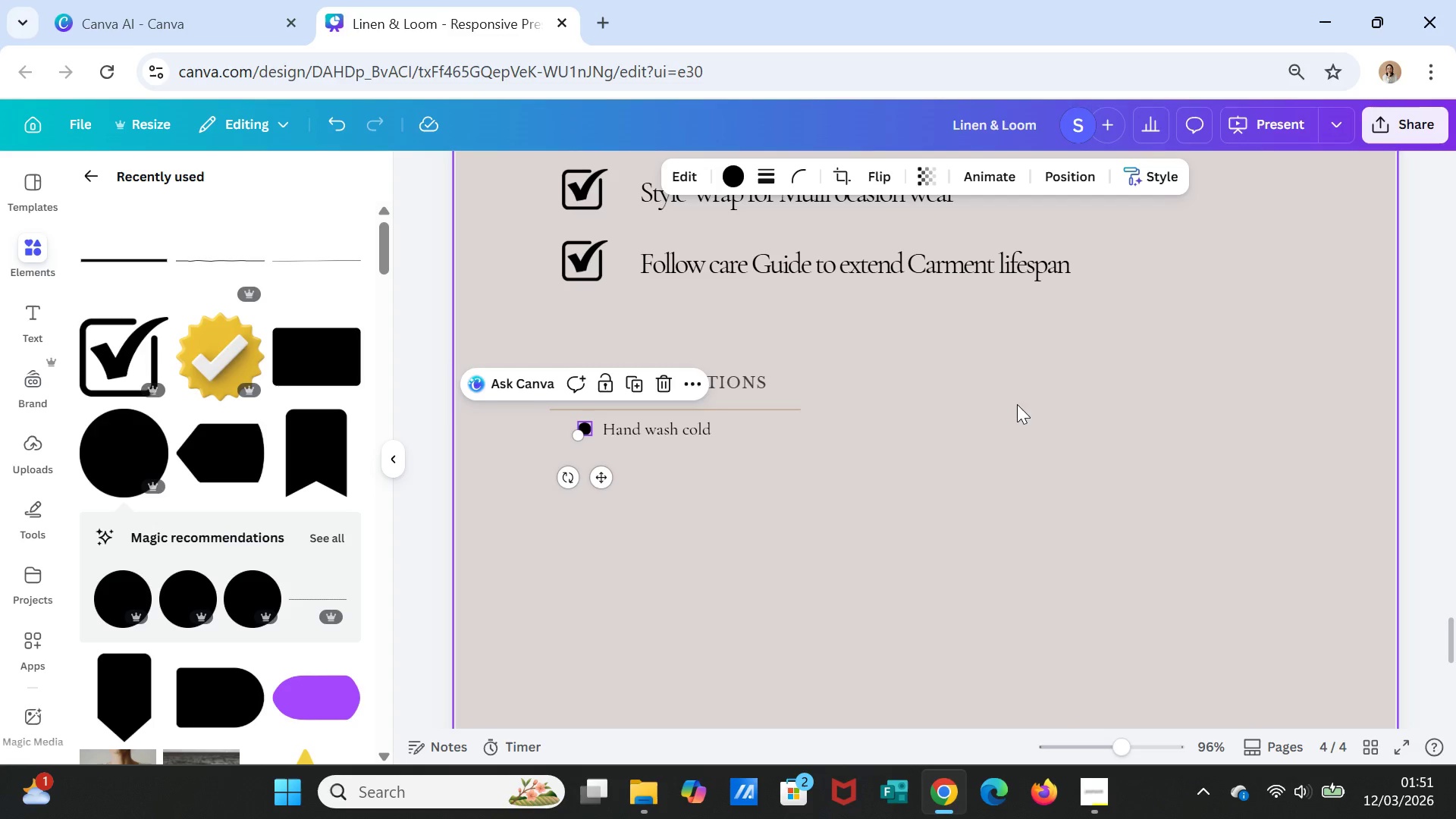 
left_click([930, 447])
 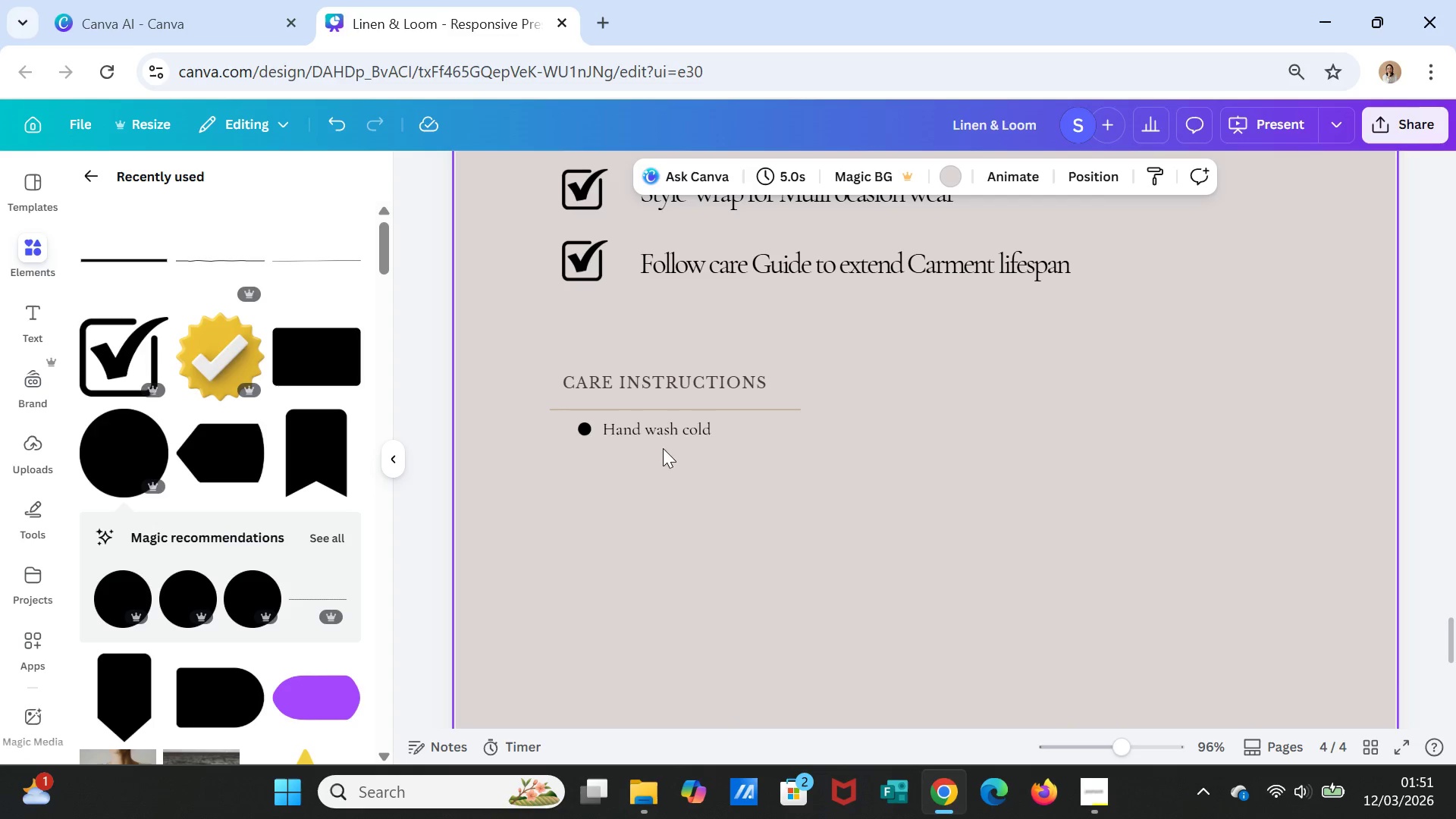 
scroll: coordinate [770, 544], scroll_direction: up, amount: 3.0
 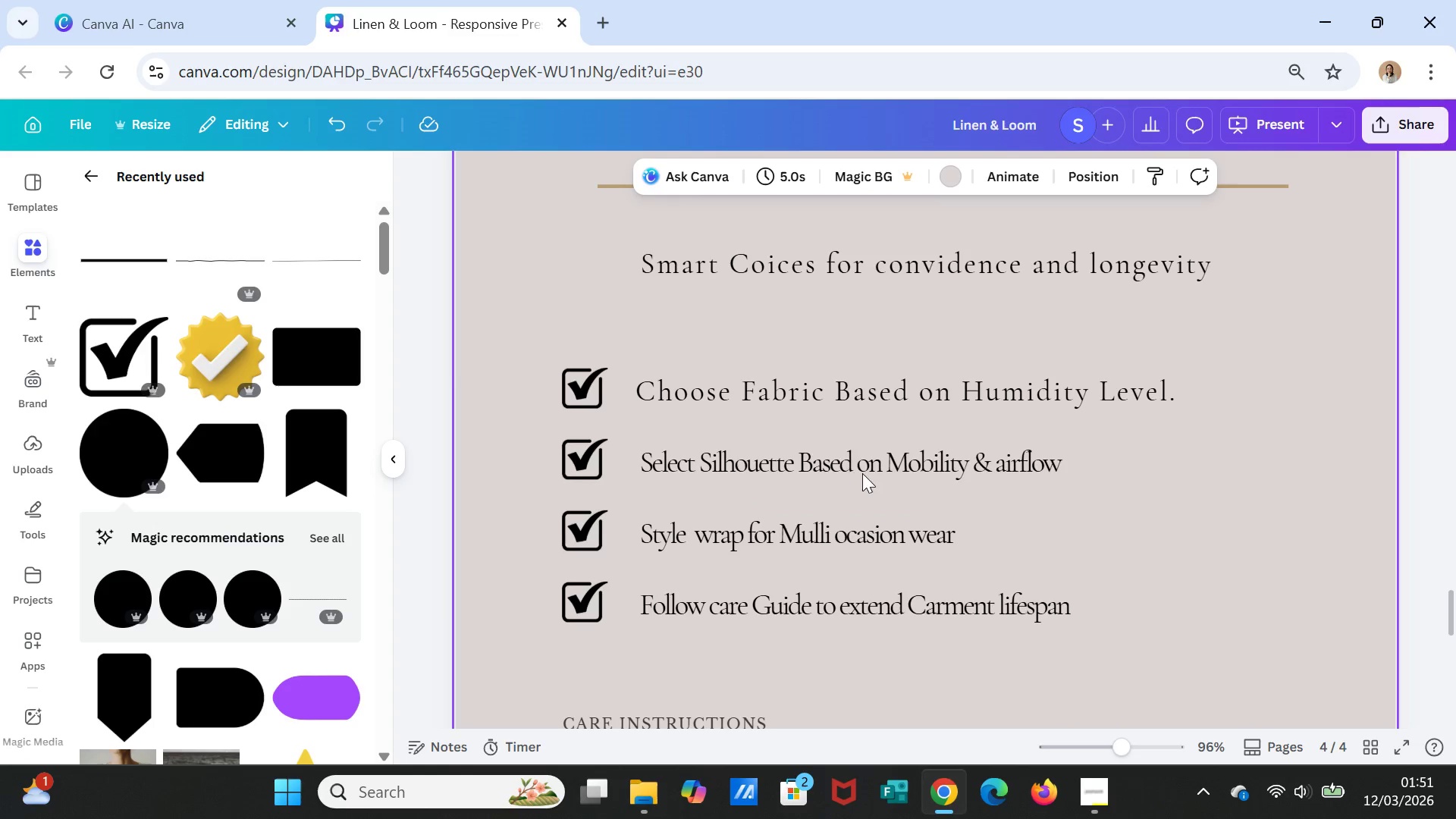 
wait(5.62)
 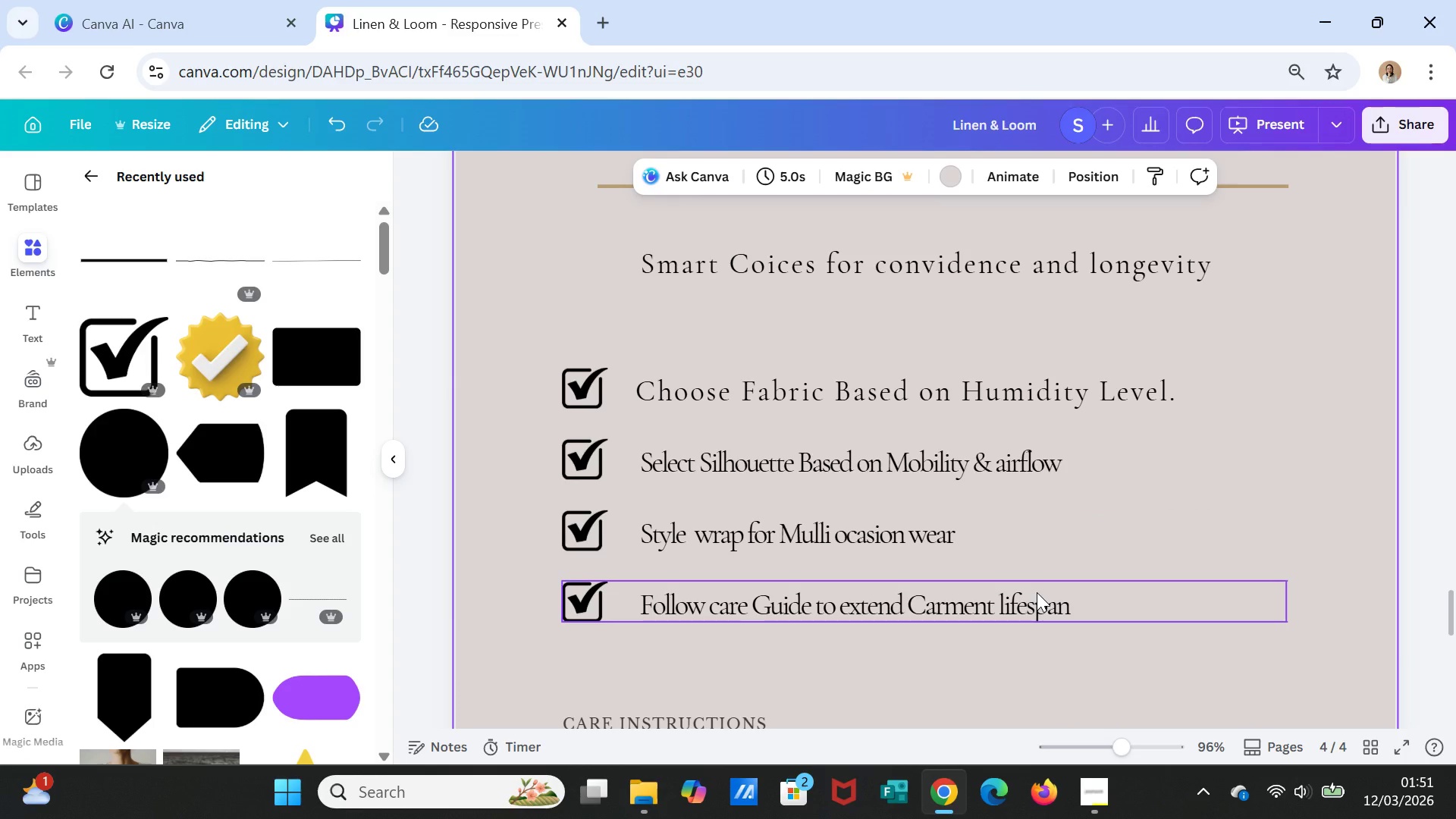 
left_click([854, 470])
 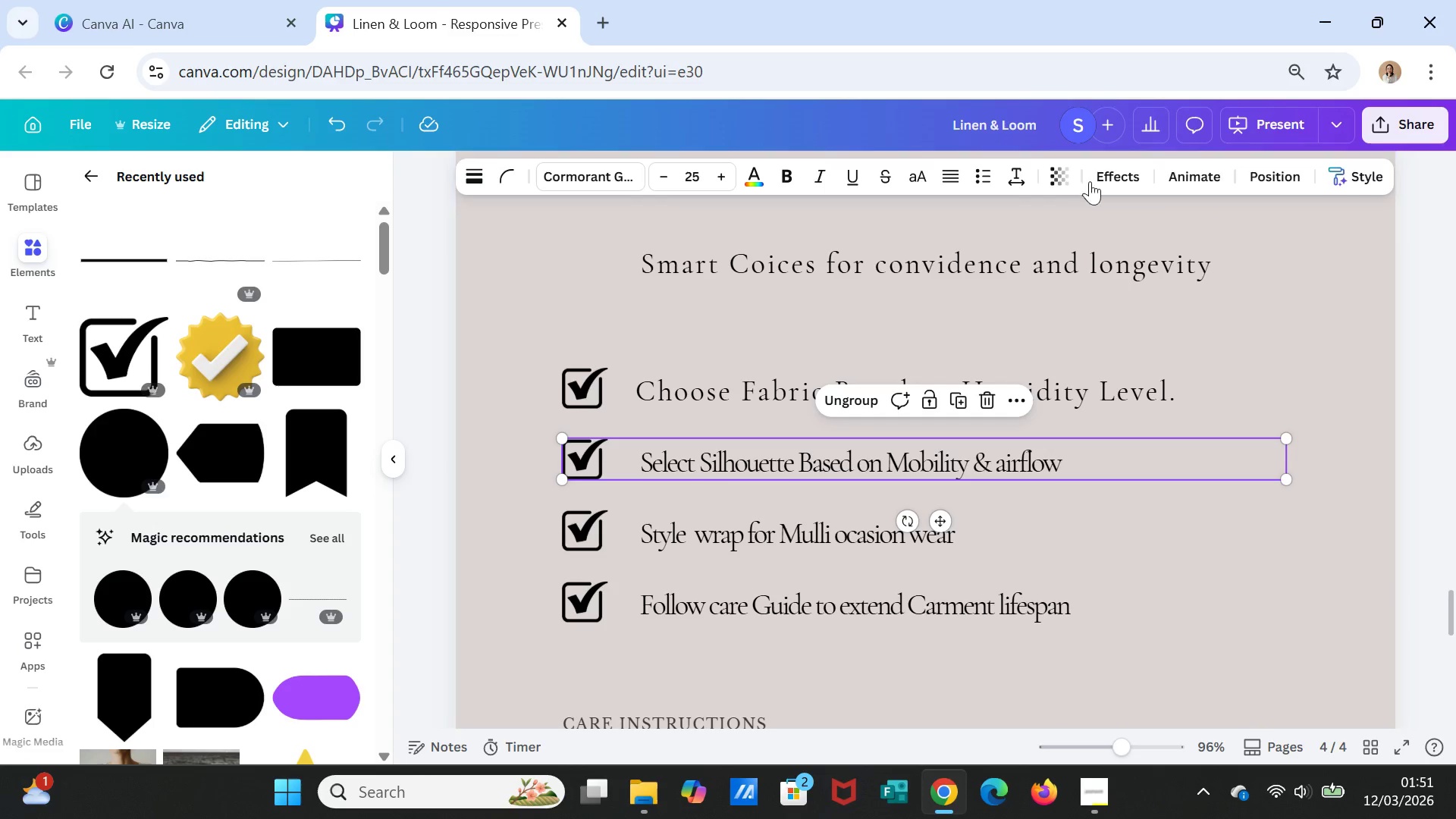 
left_click([1020, 177])
 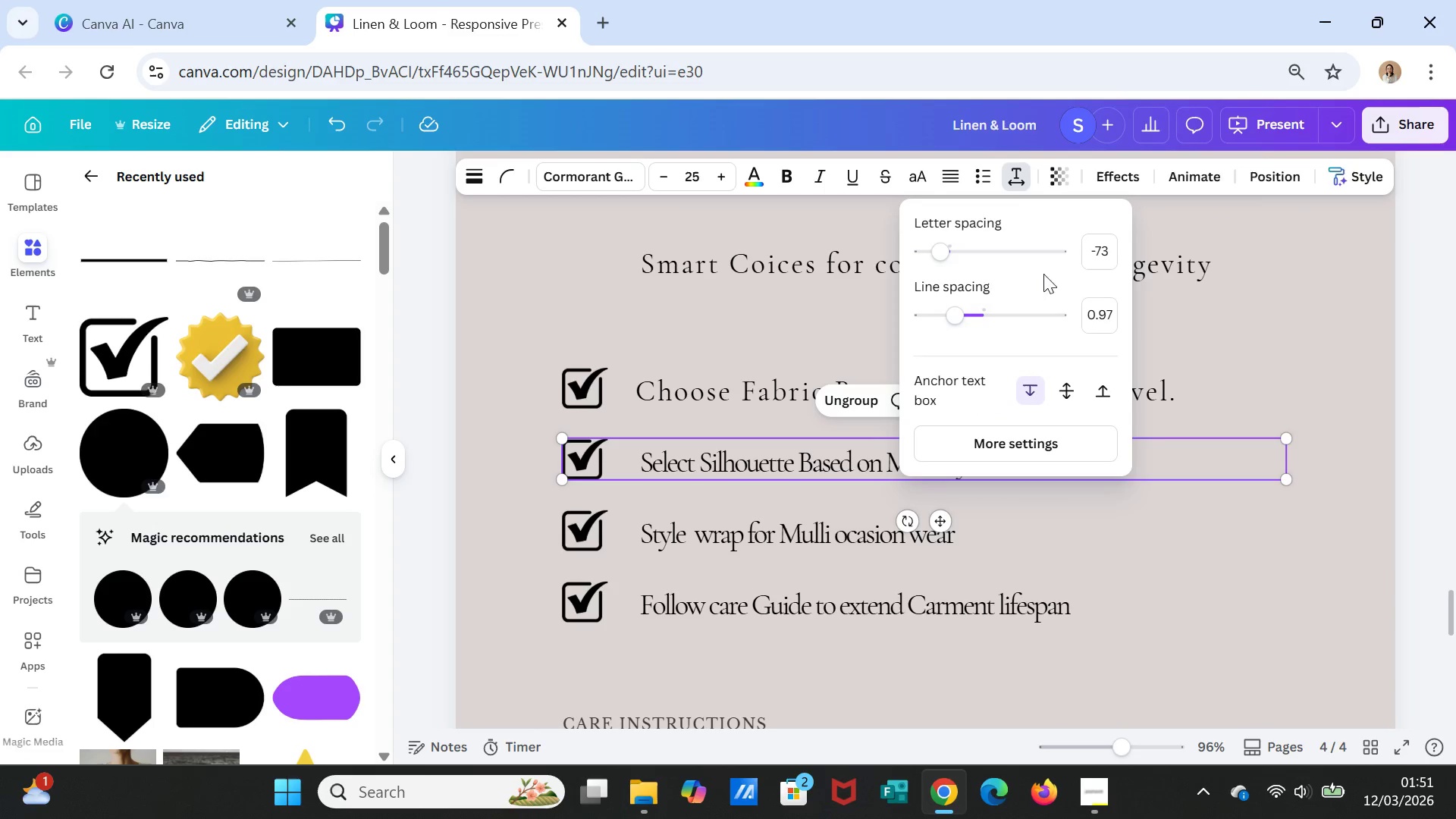 
left_click_drag(start_coordinate=[940, 251], to_coordinate=[948, 255])
 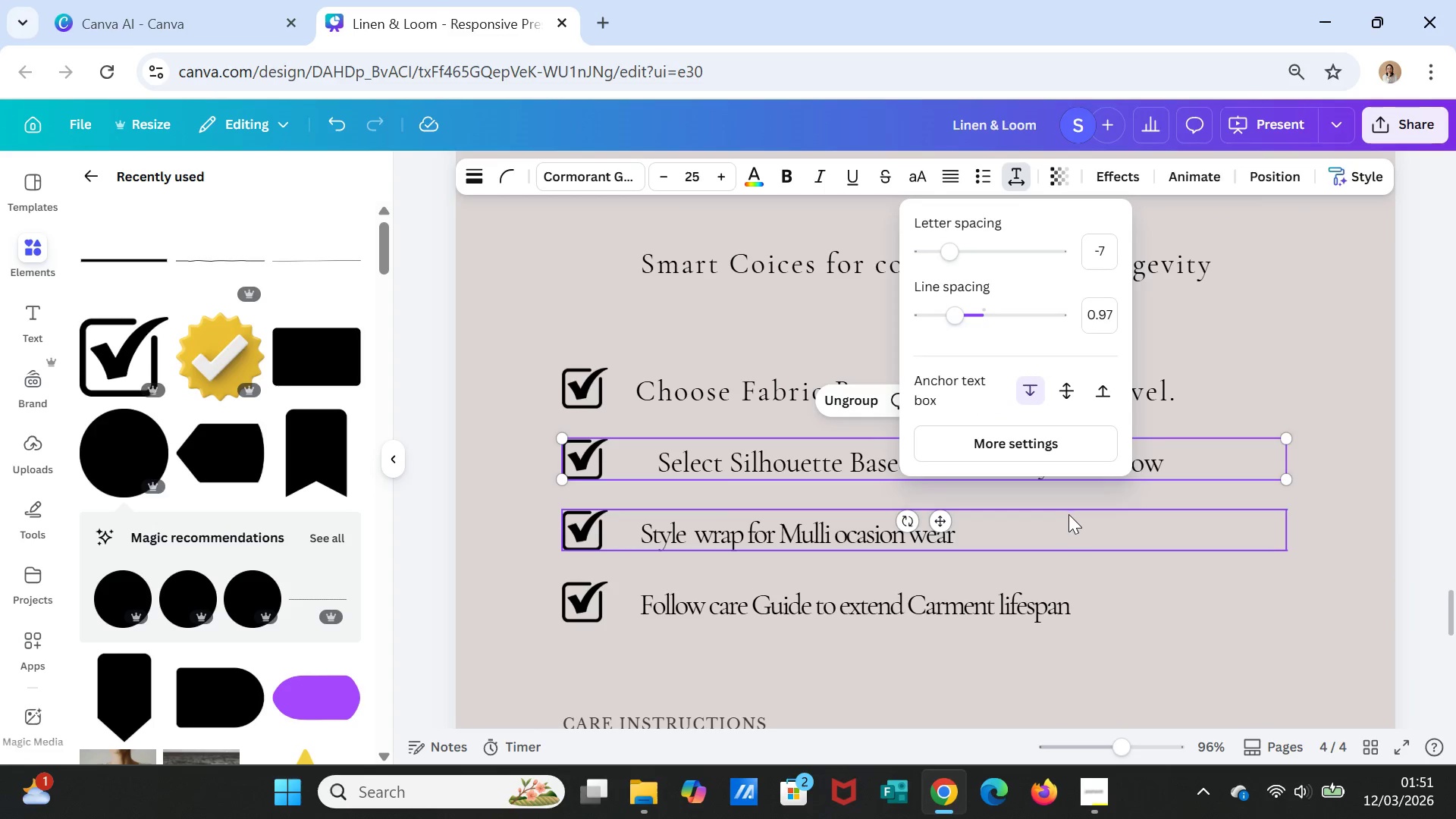 
key(Escape)
 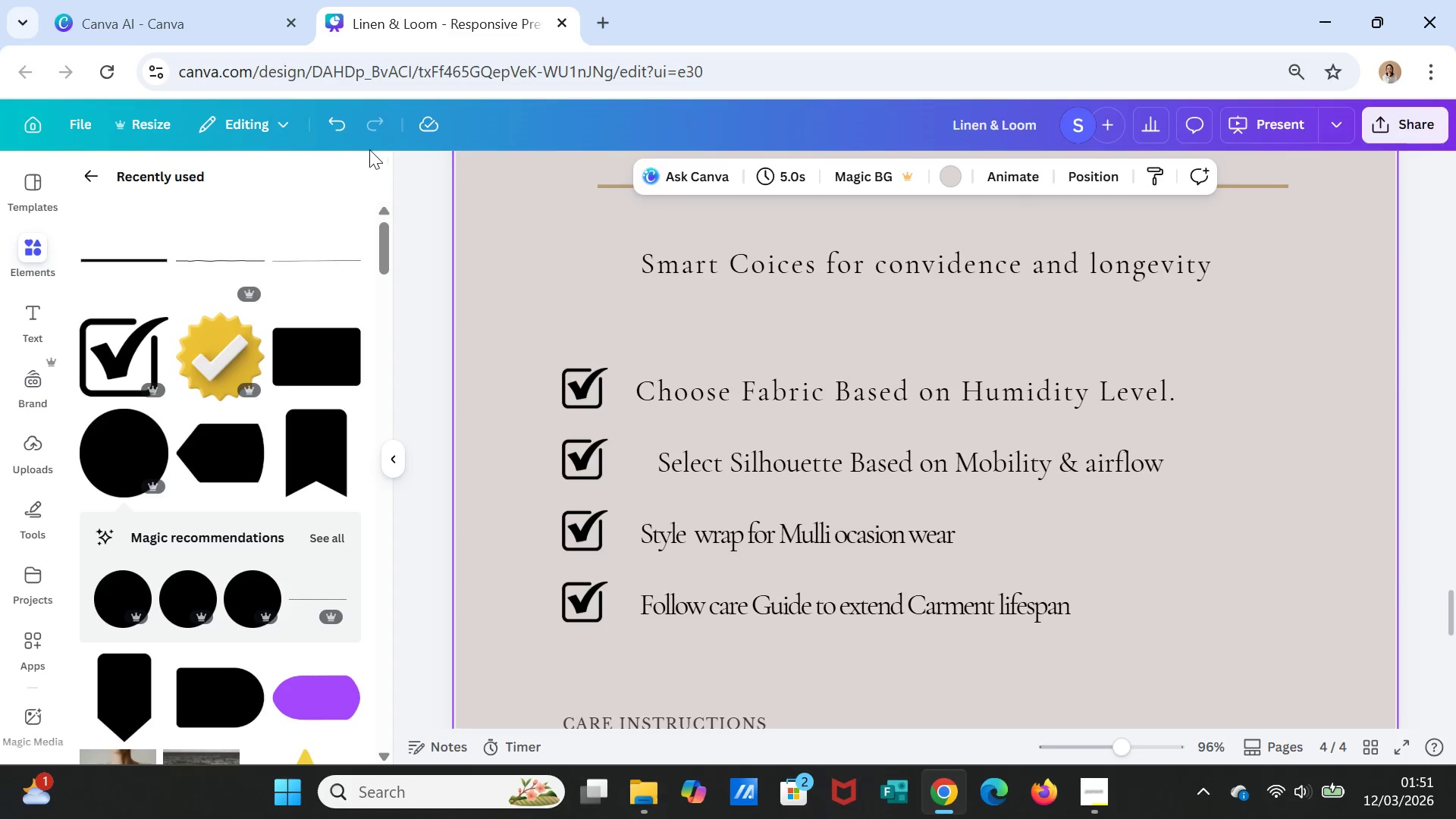 
left_click([331, 124])
 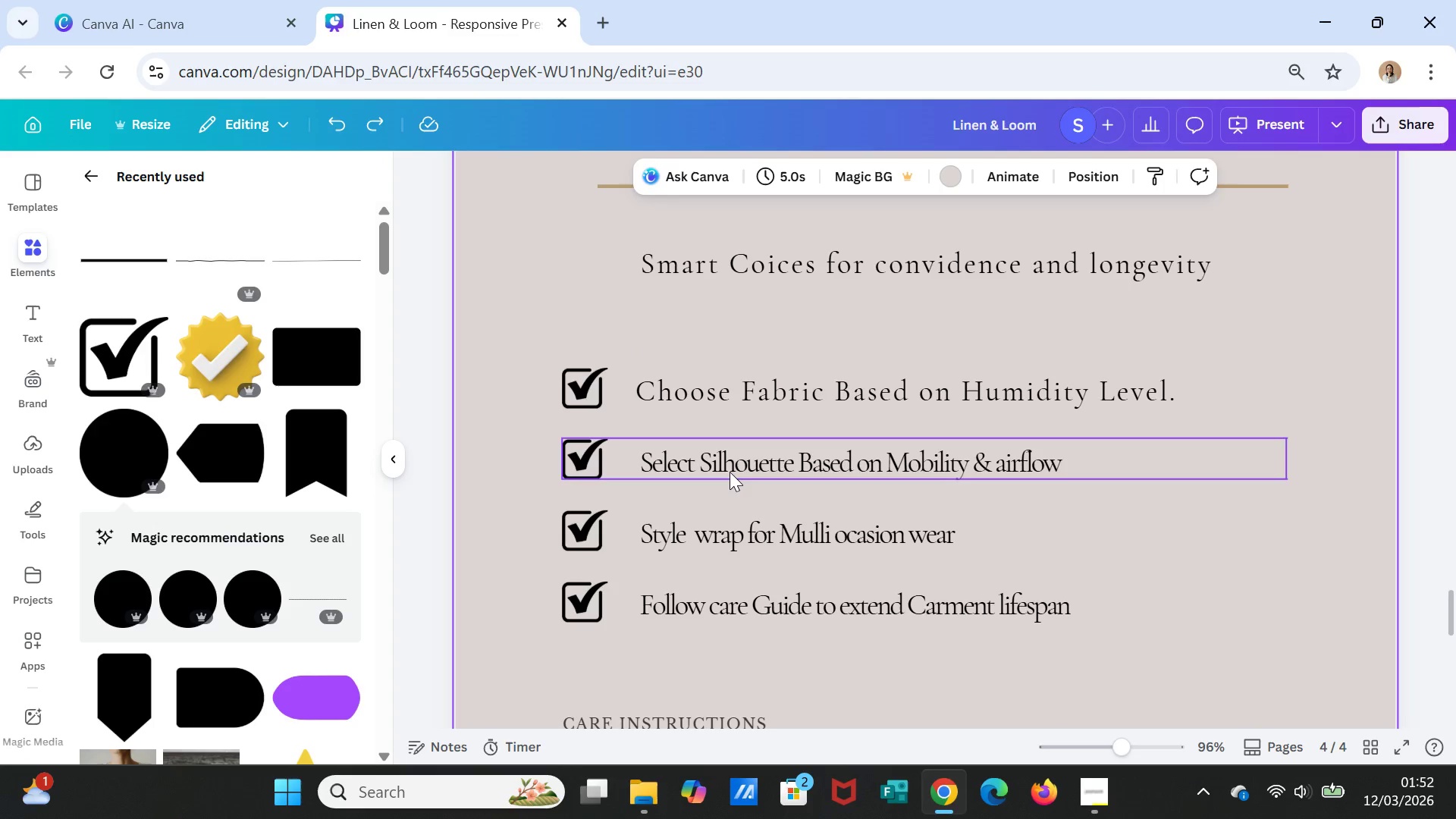 
double_click([730, 472])
 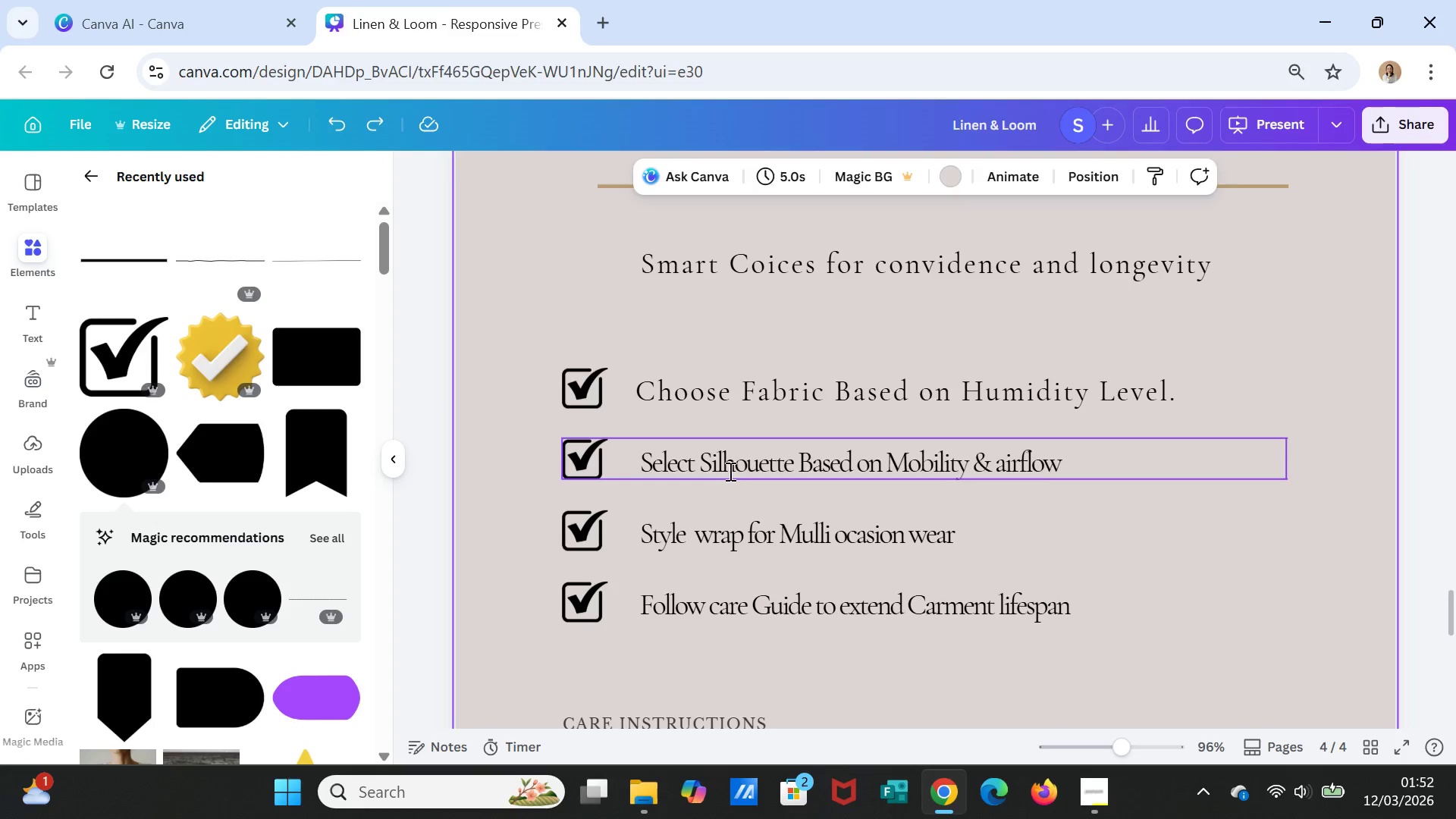 
triple_click([729, 471])
 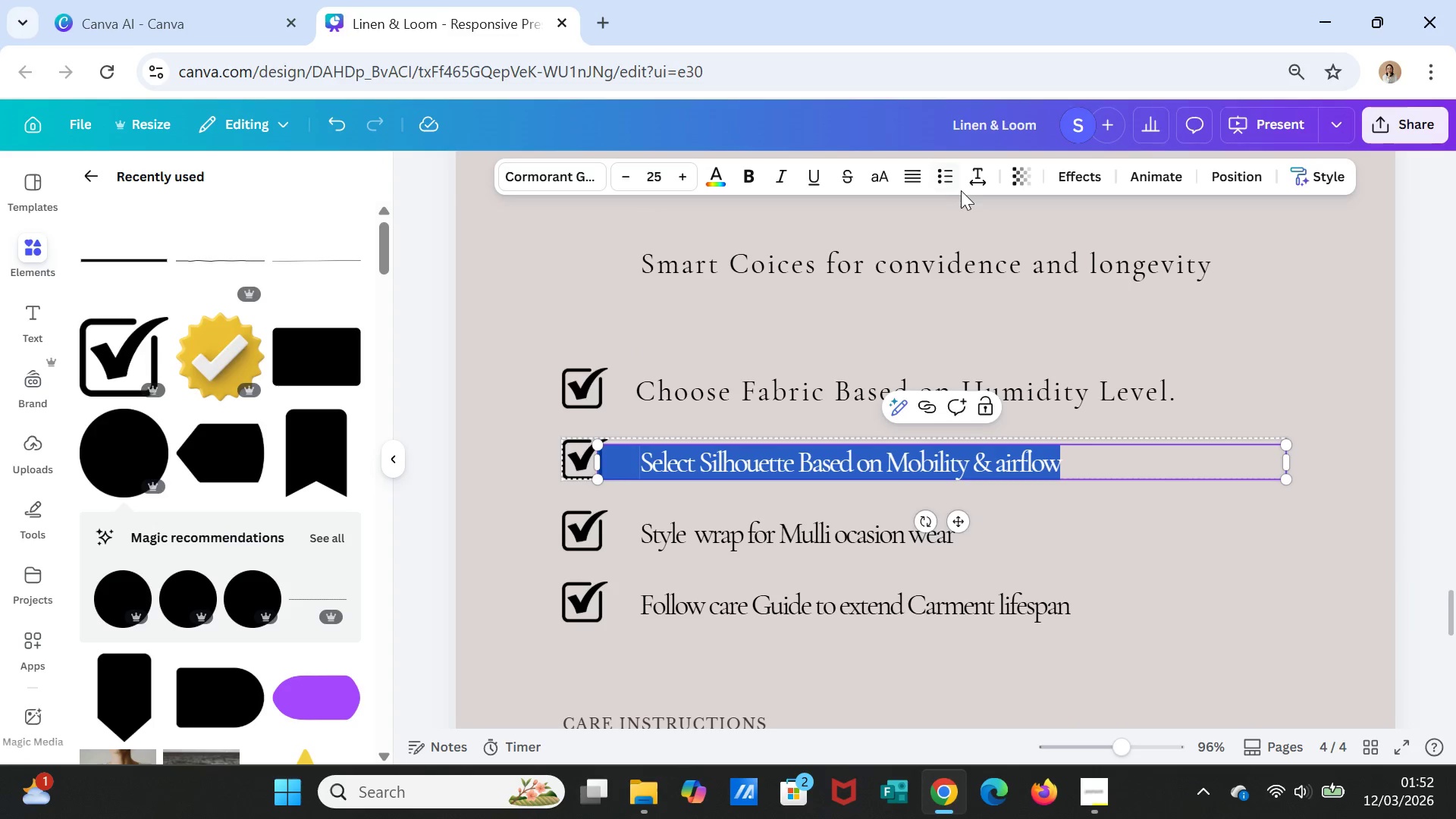 
left_click([982, 176])
 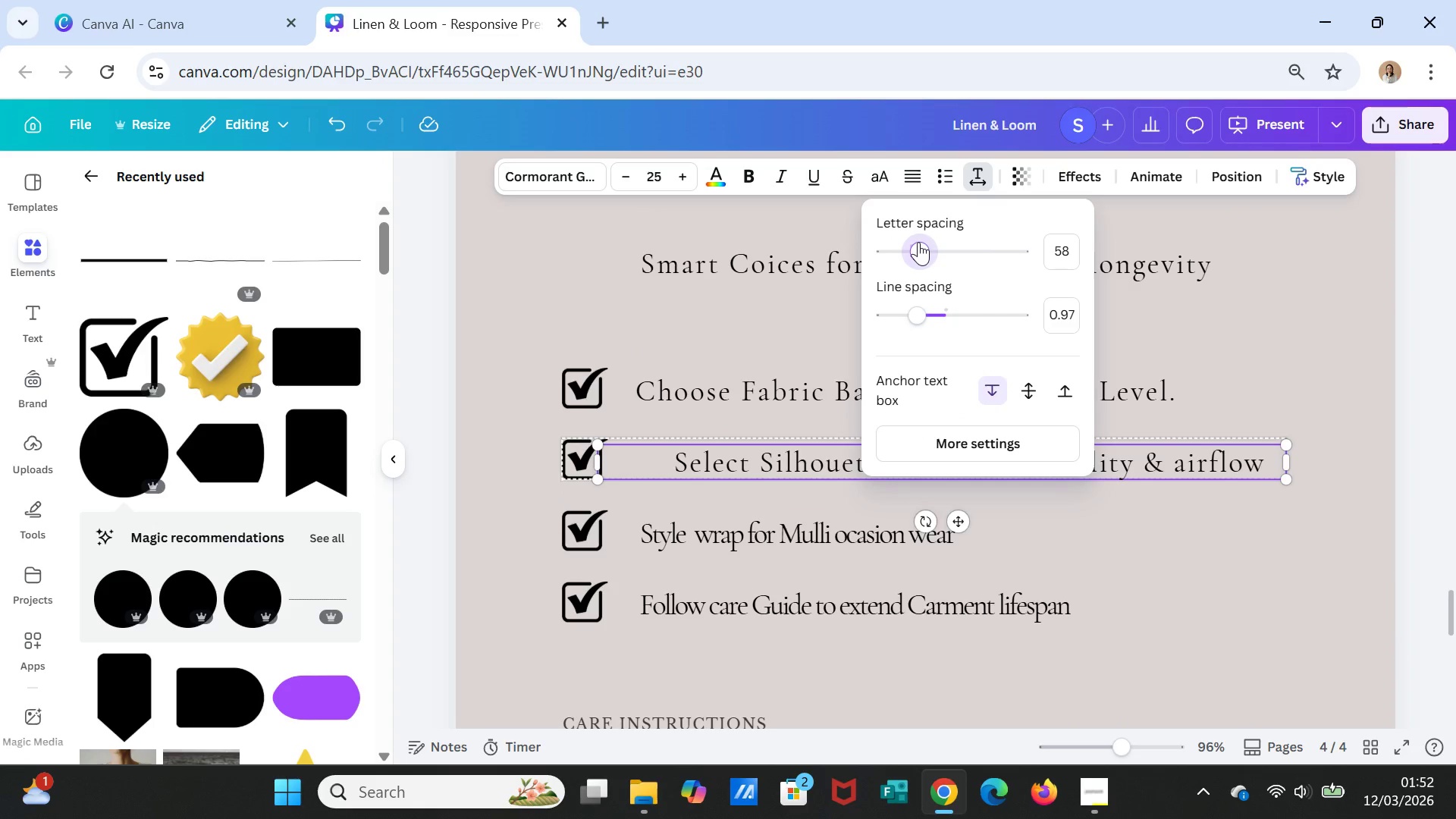 
wait(9.67)
 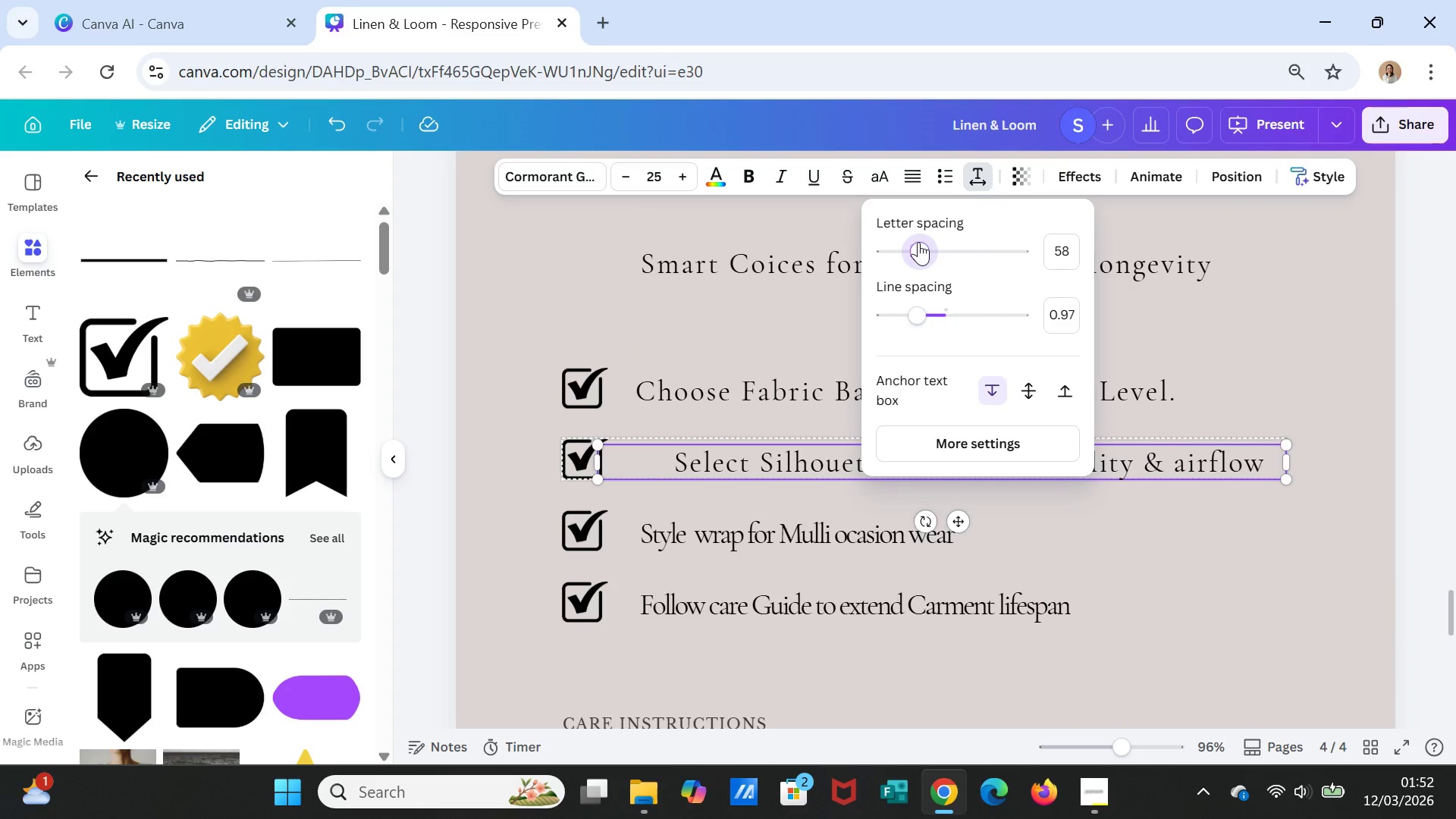 
left_click([1198, 668])
 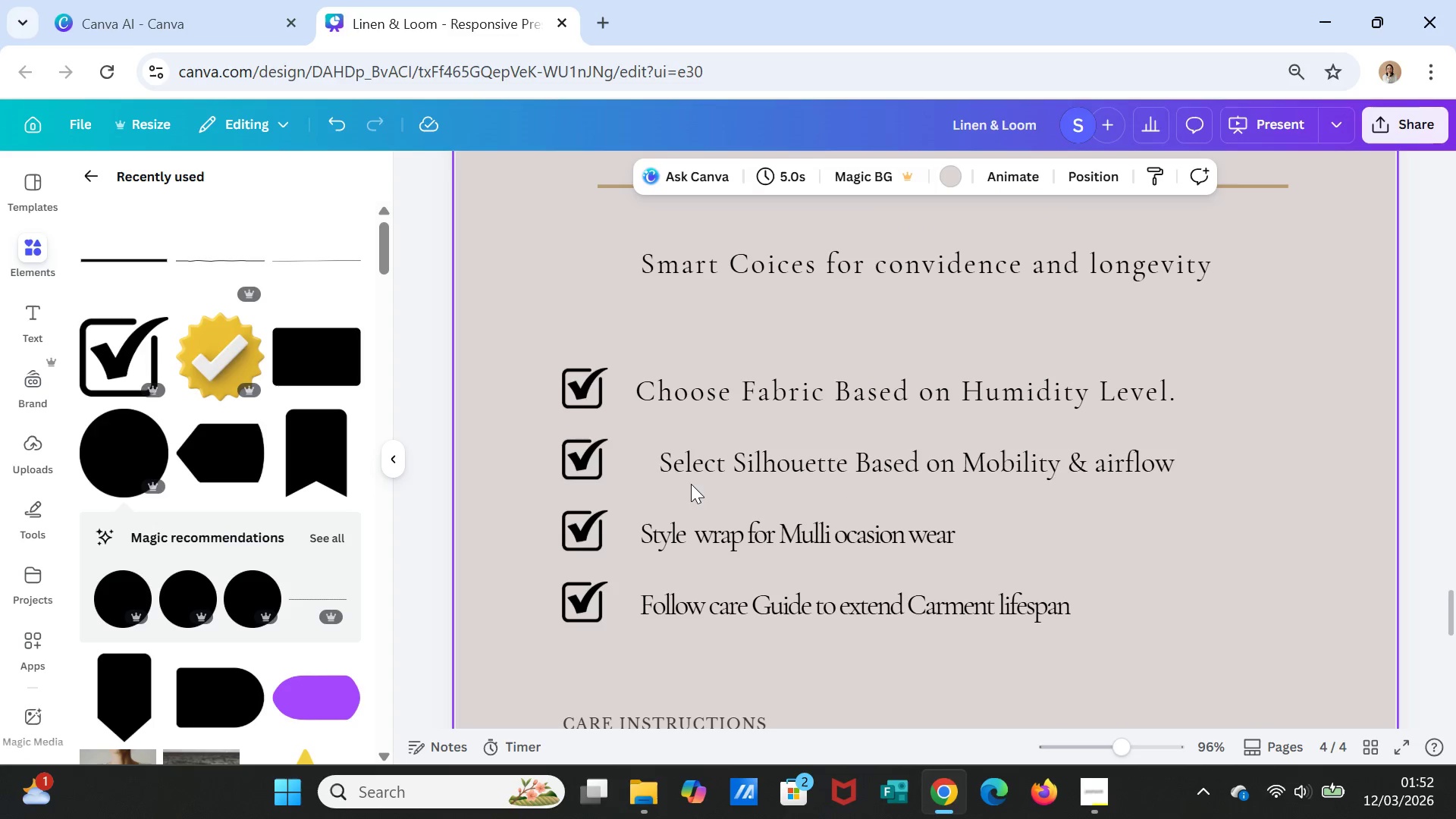 
left_click([690, 462])
 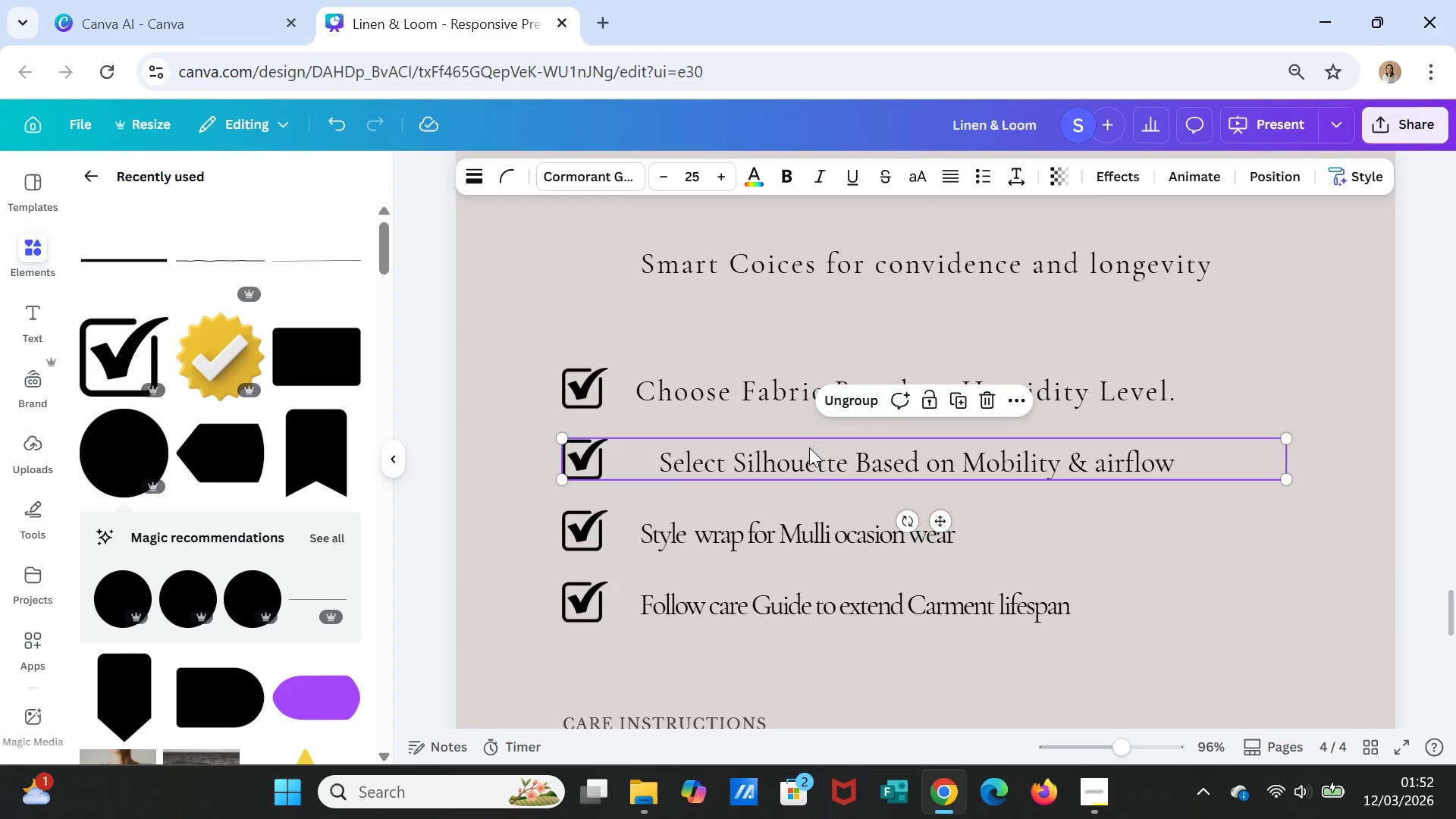 
left_click([806, 449])
 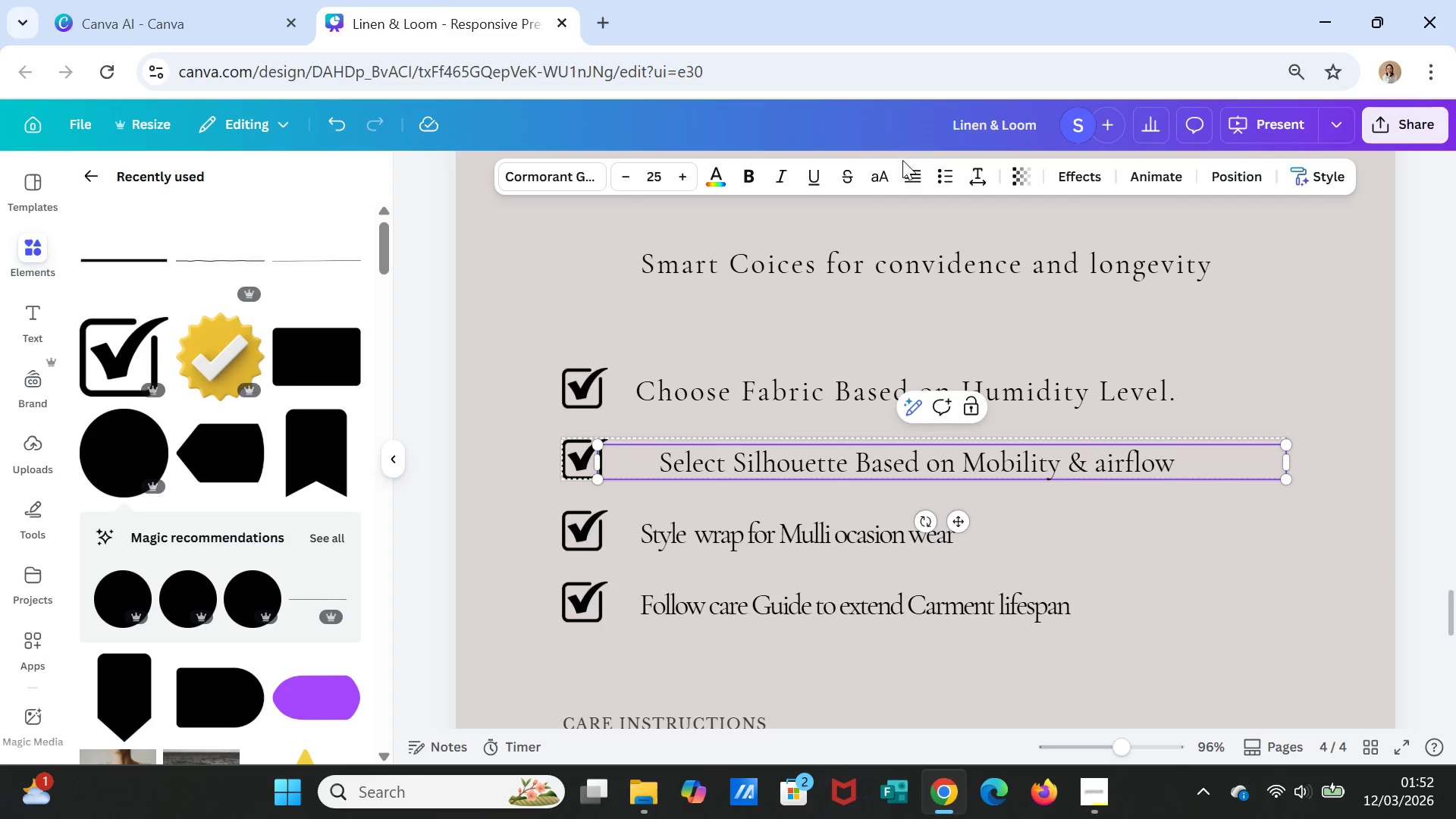 
left_click([909, 168])
 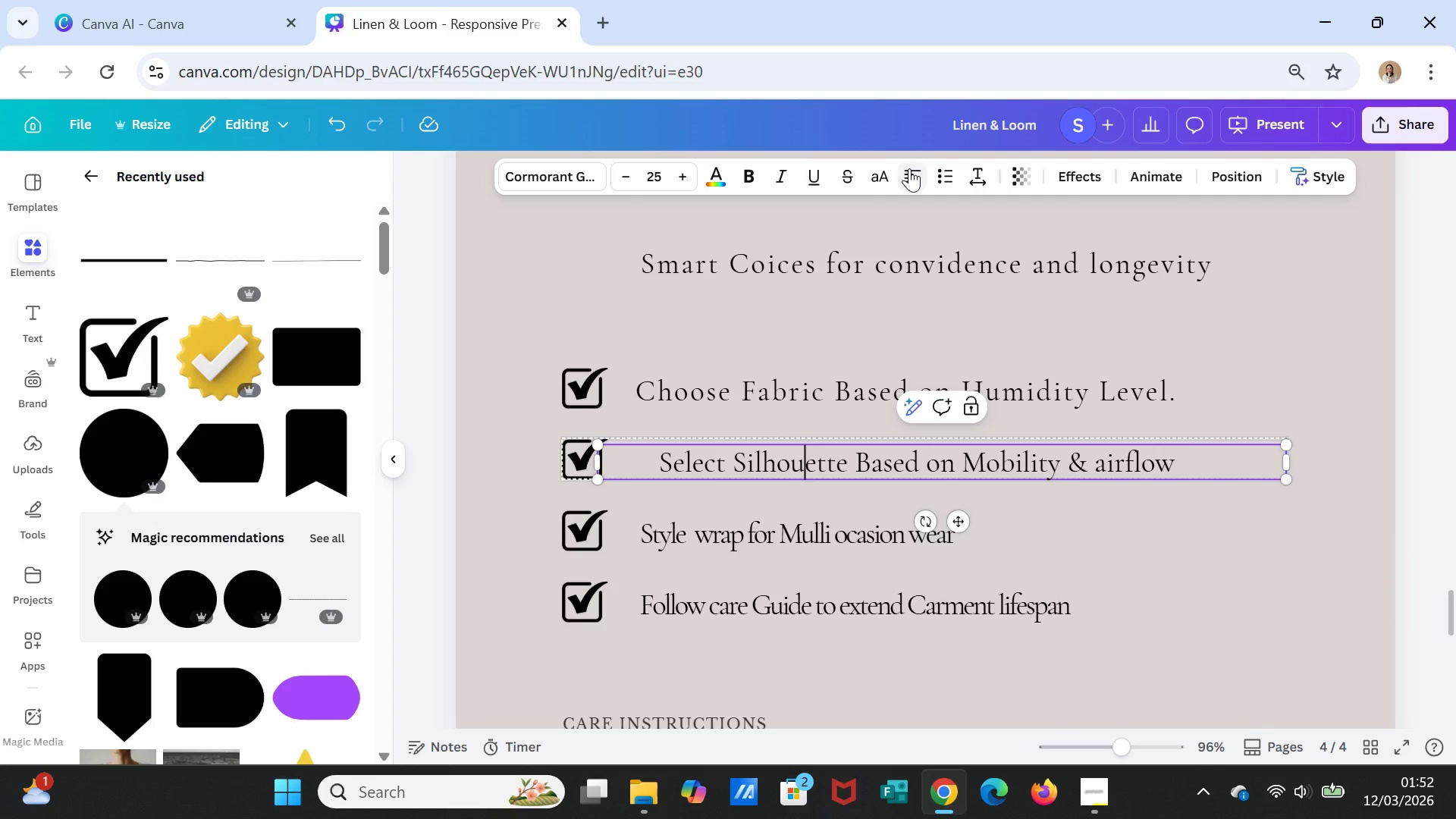 
left_click([909, 168])
 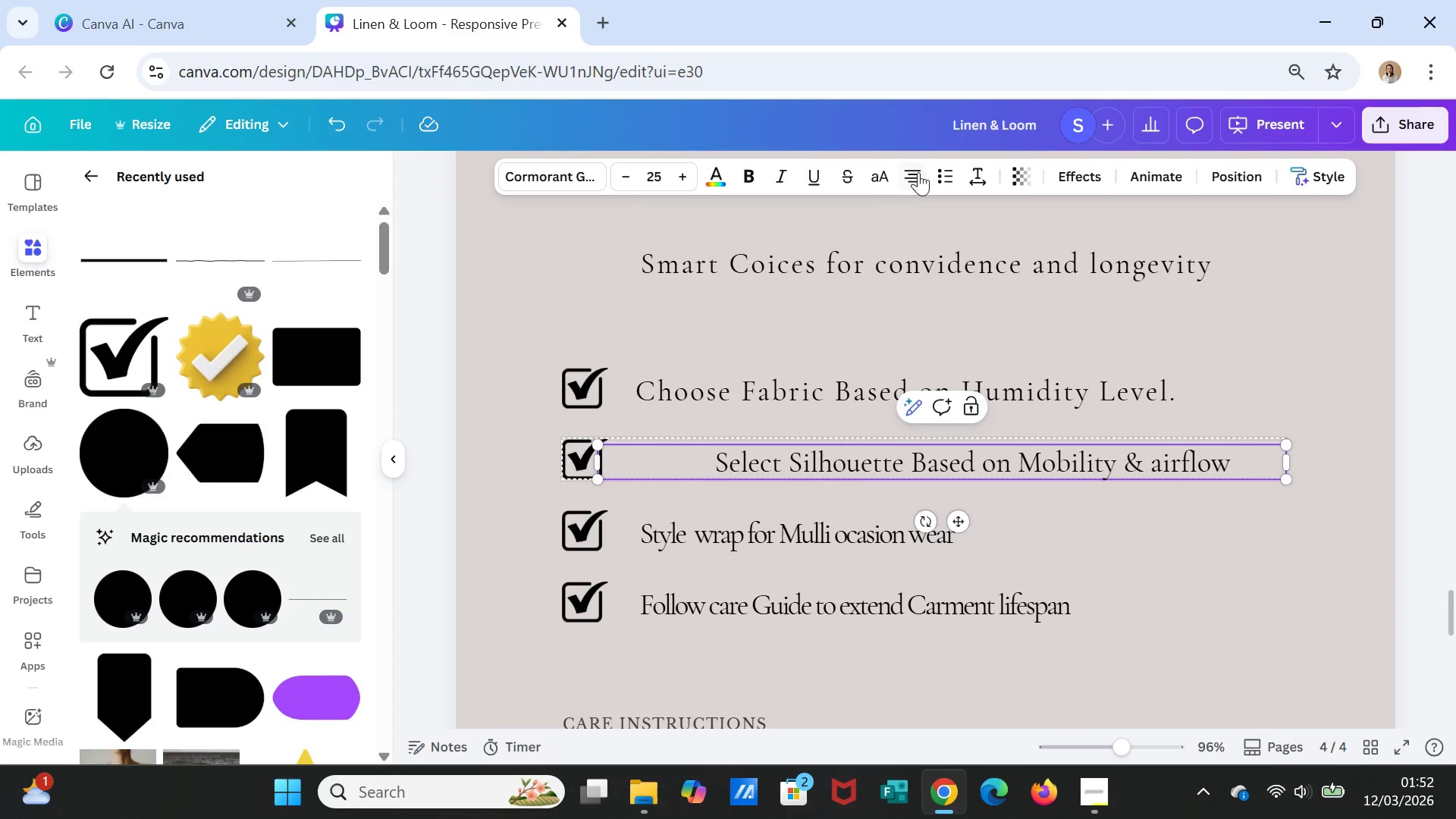 
left_click([919, 171])
 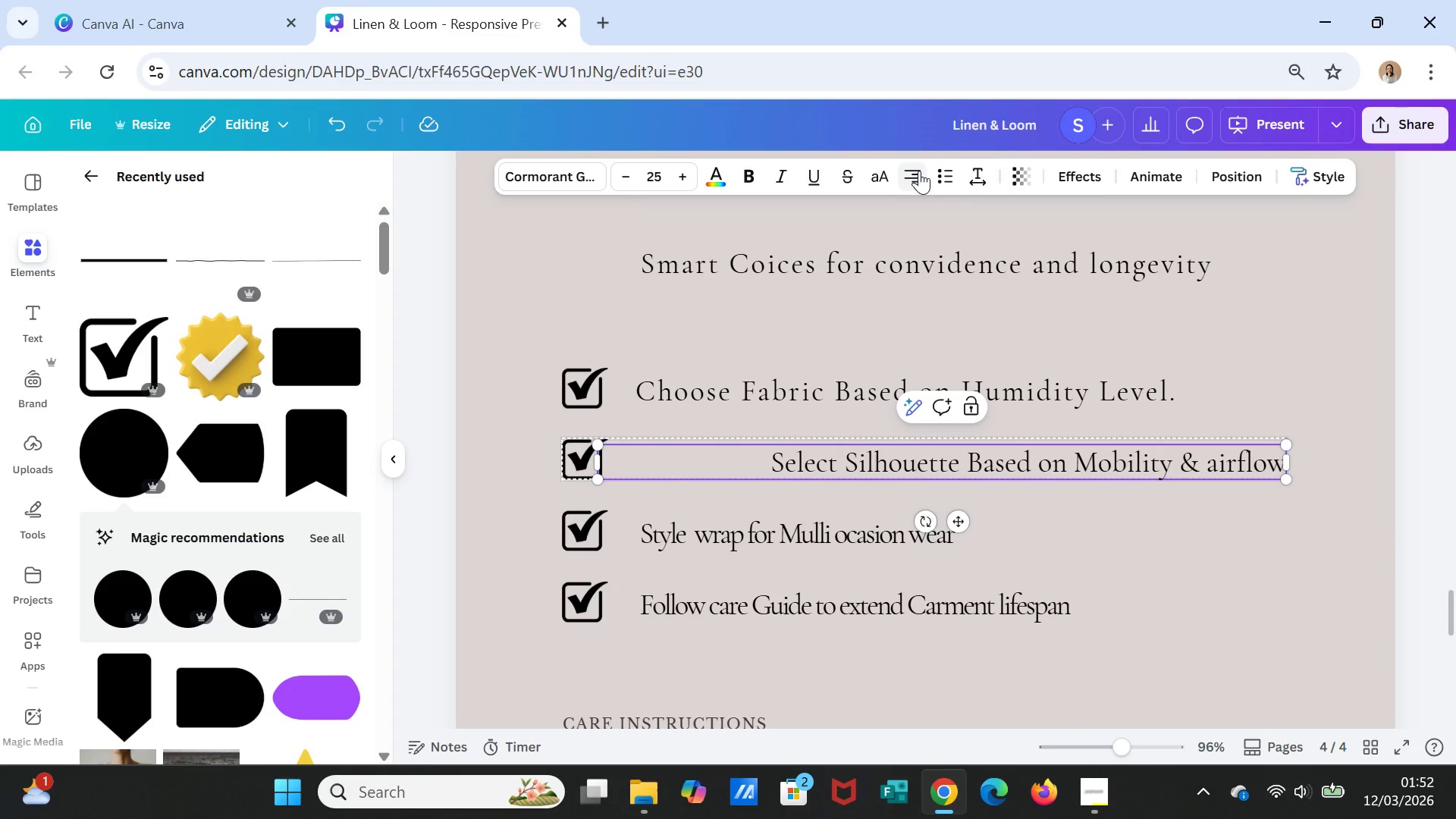 
left_click([919, 171])
 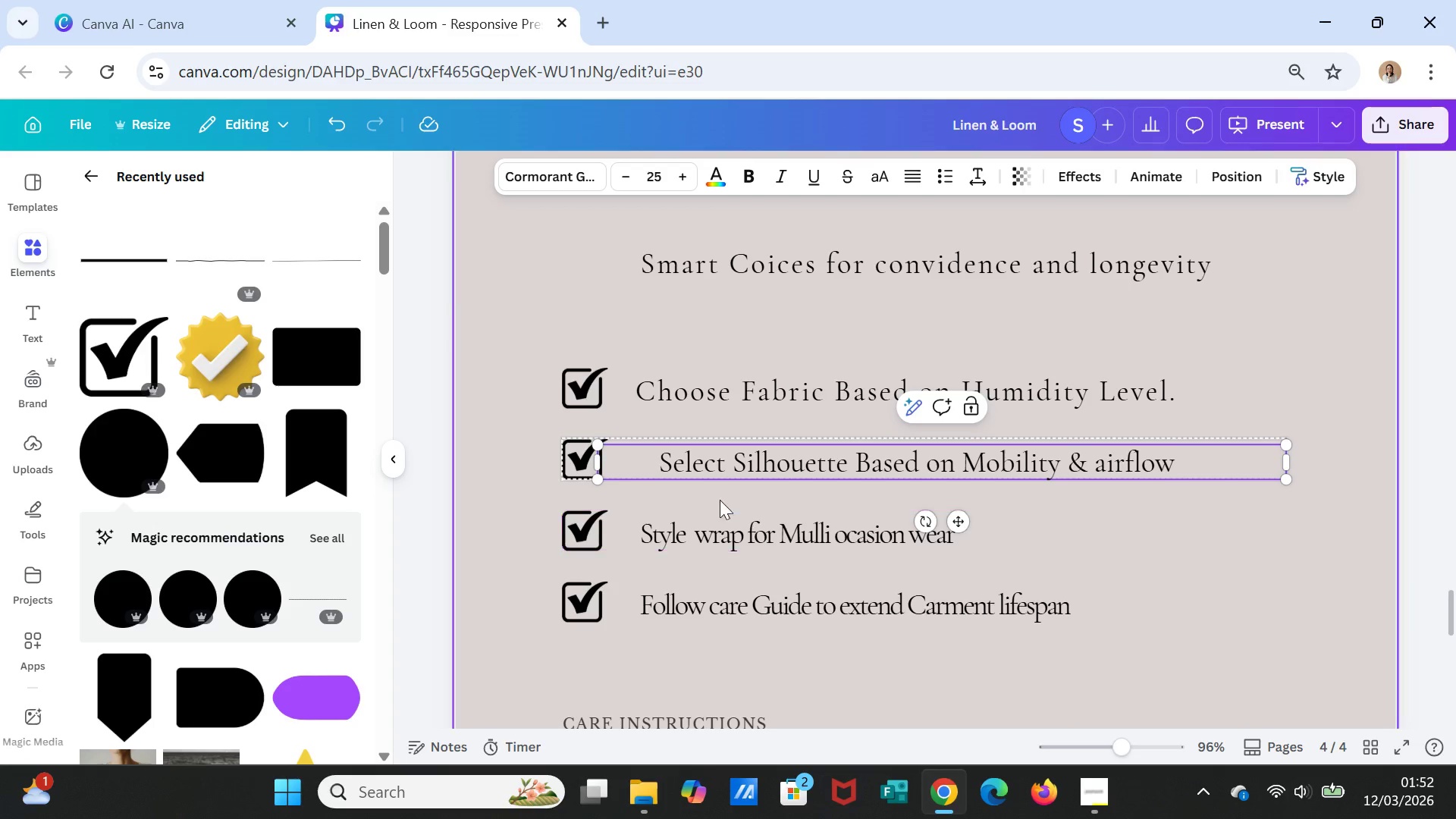 
left_click([664, 467])
 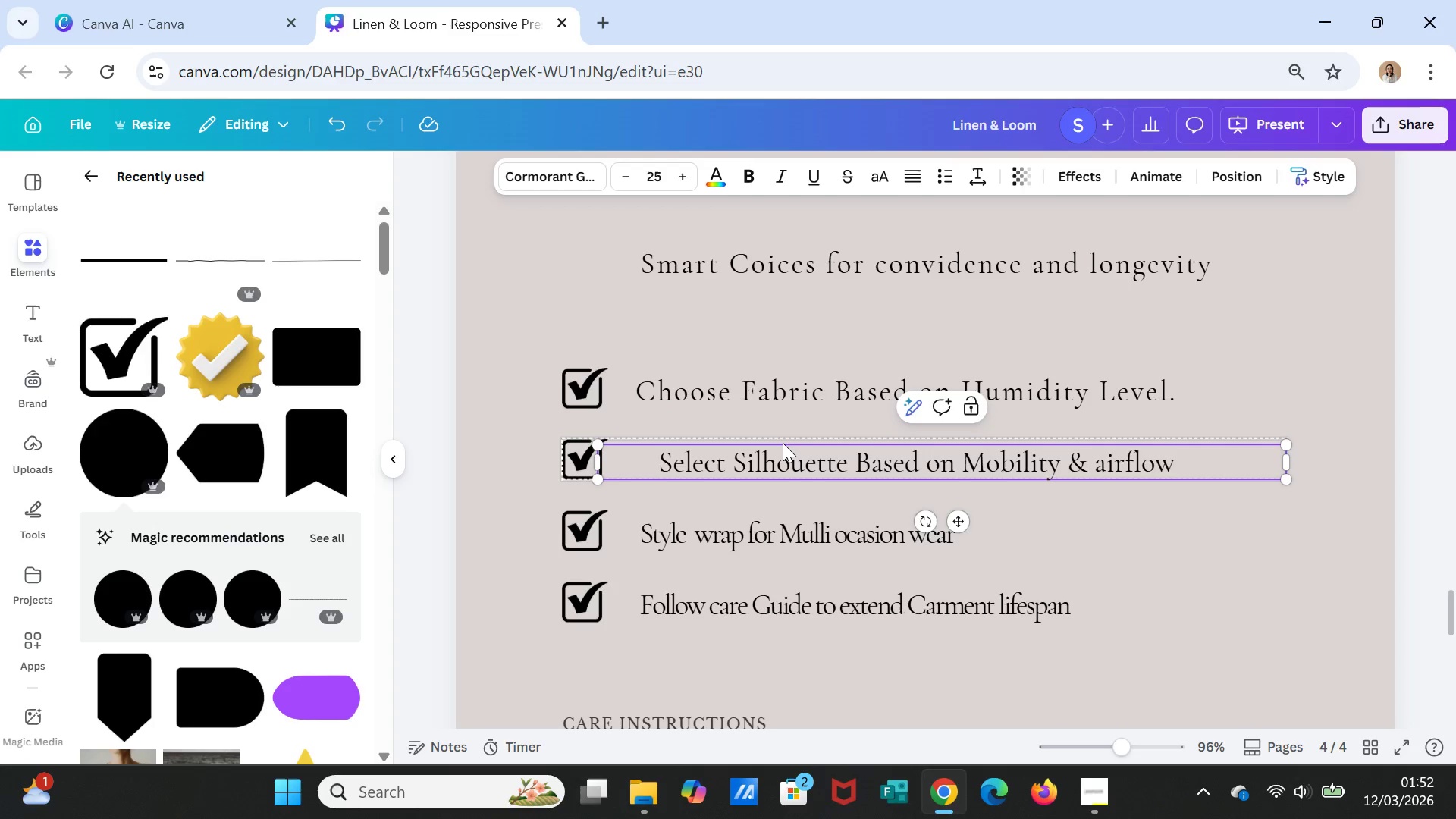 
key(Backspace)
 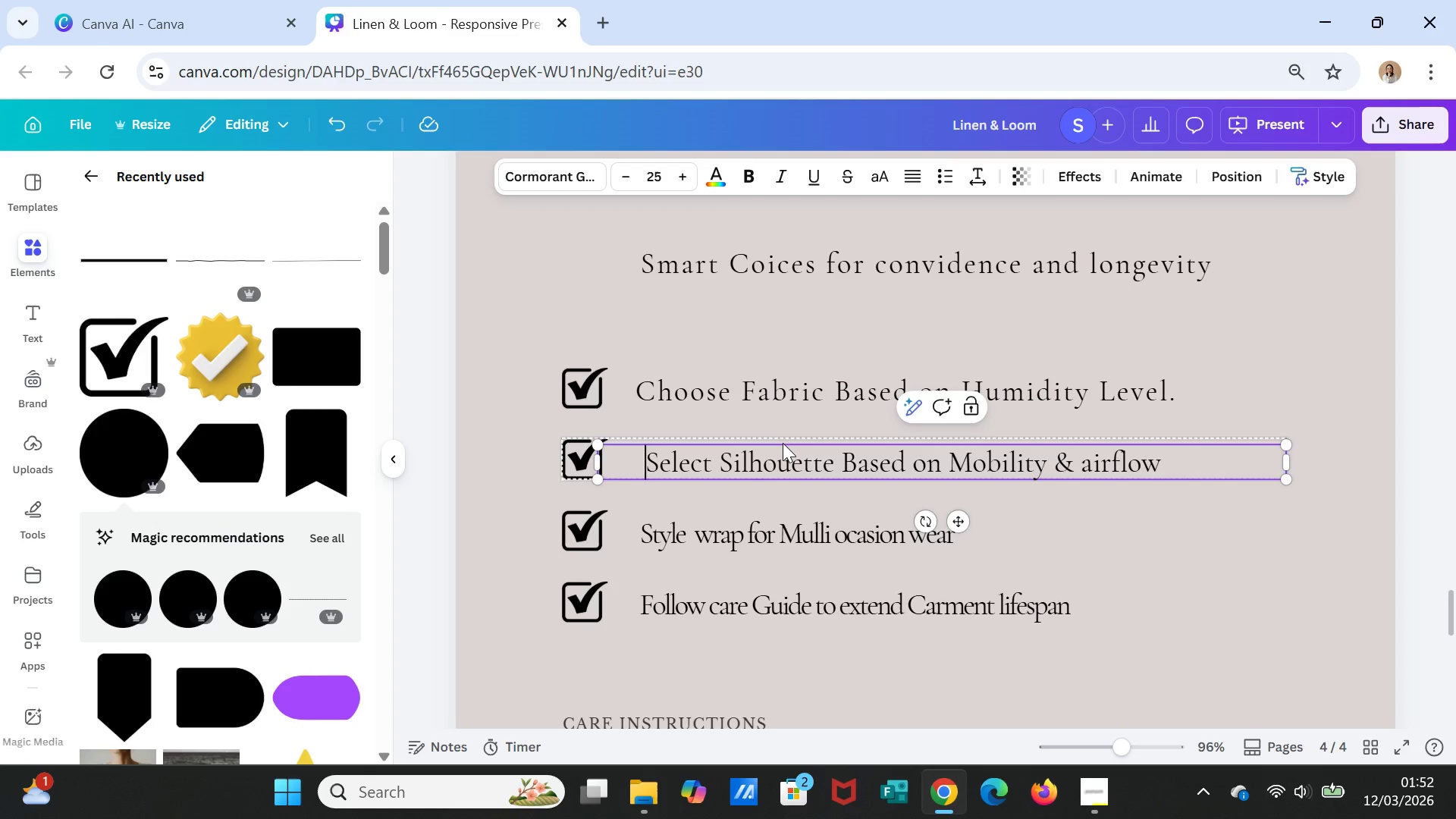 
key(Backspace)
 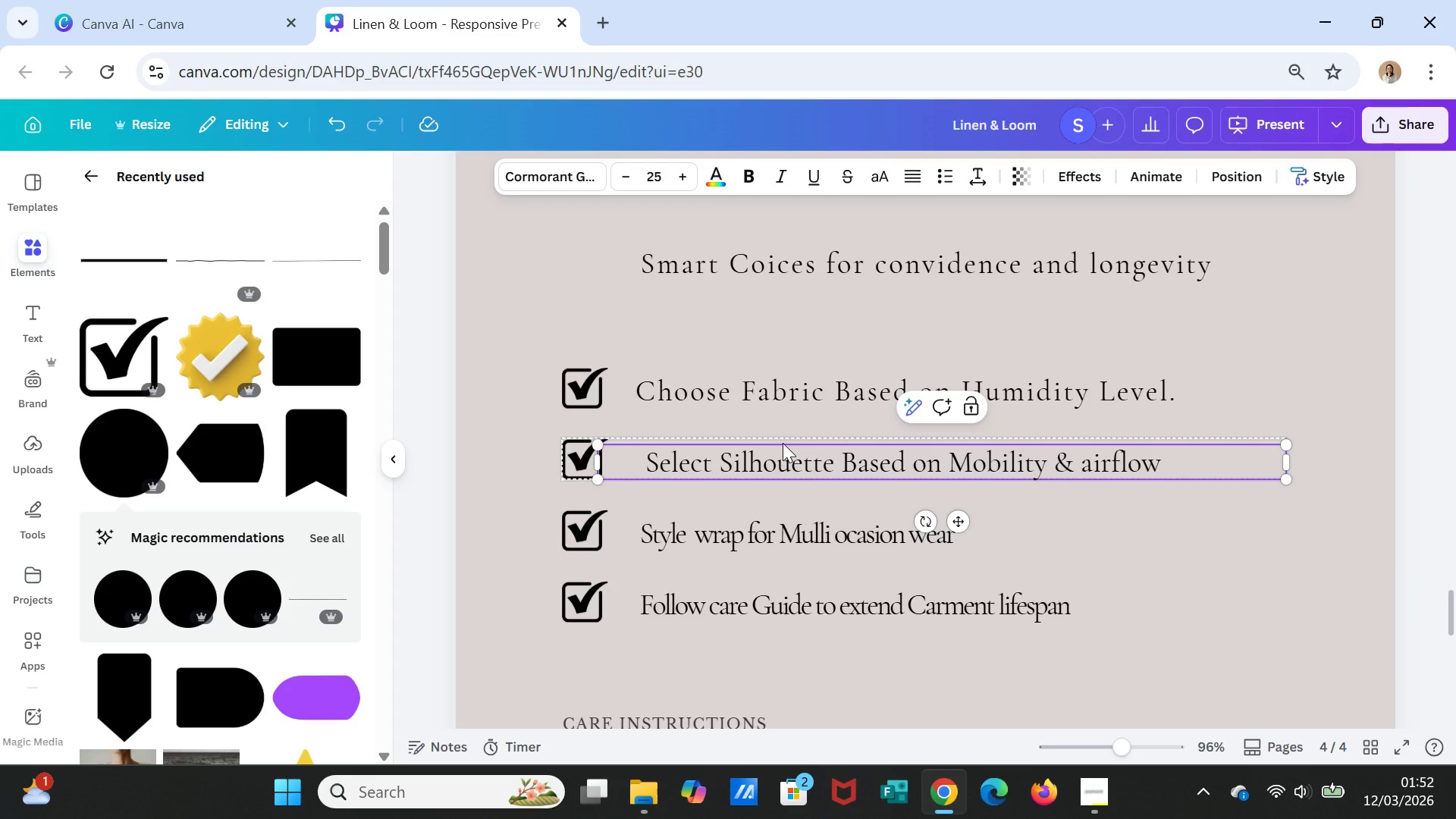 
key(Backspace)
 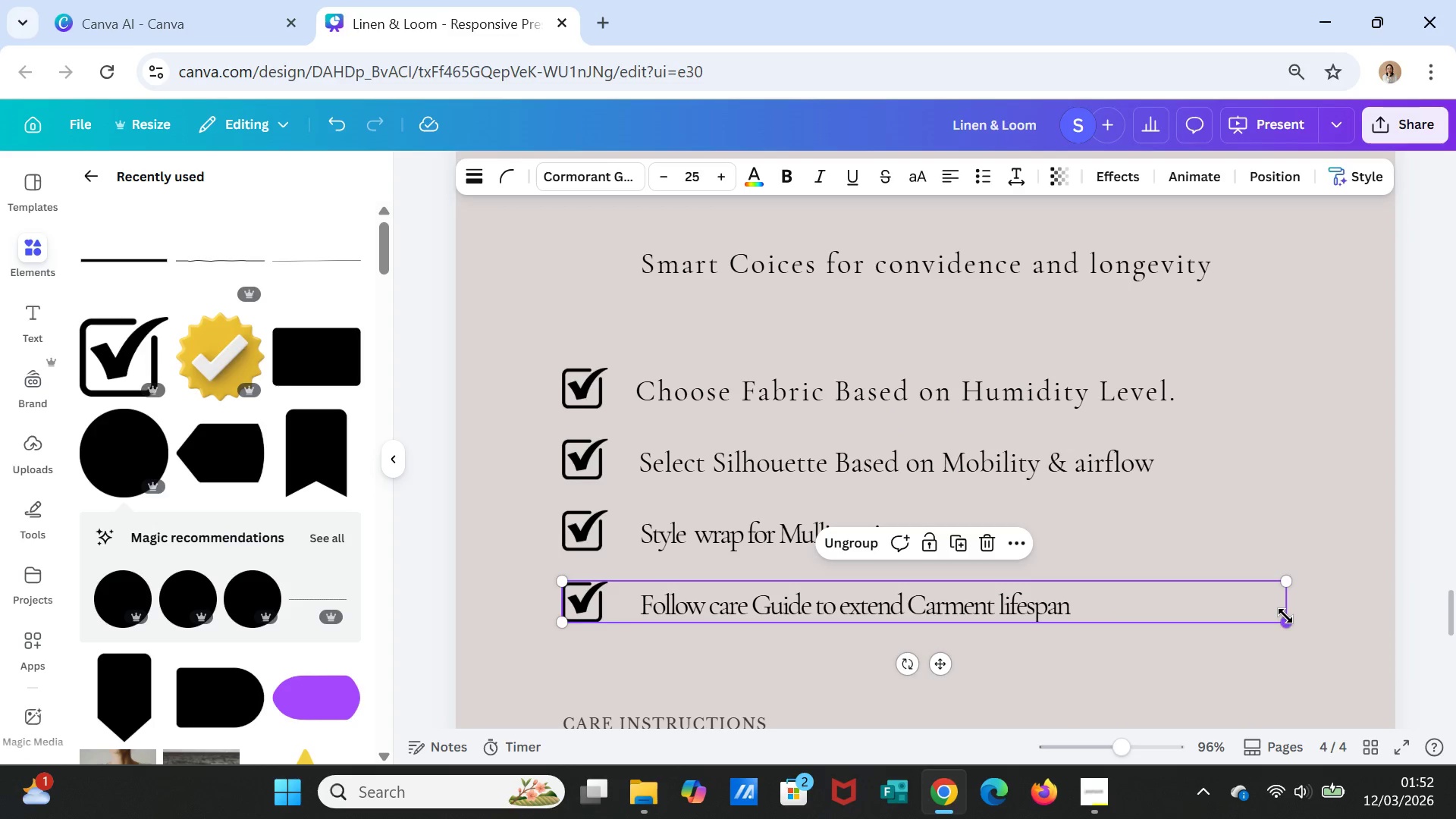 
wait(6.05)
 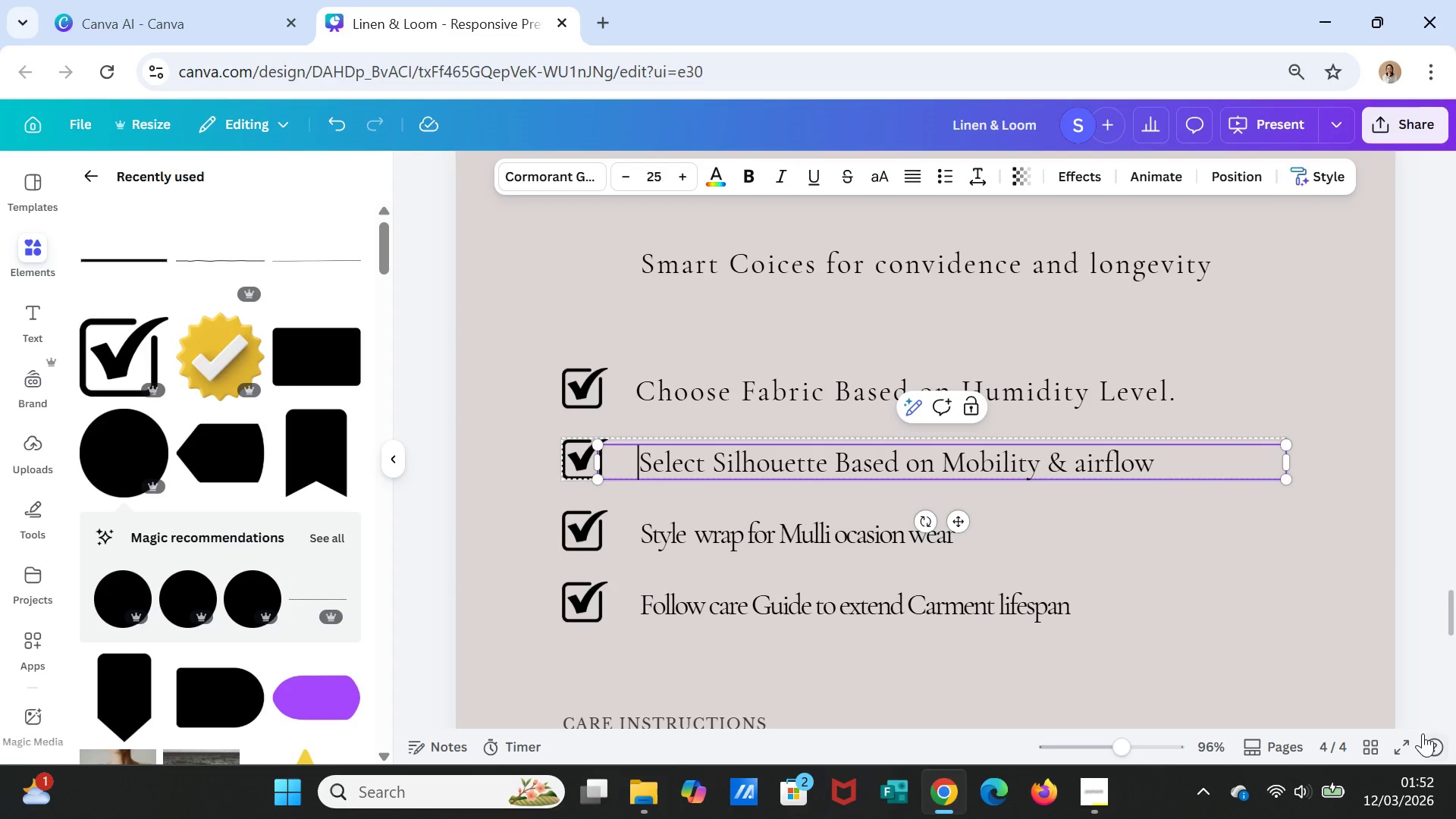 
left_click([723, 539])
 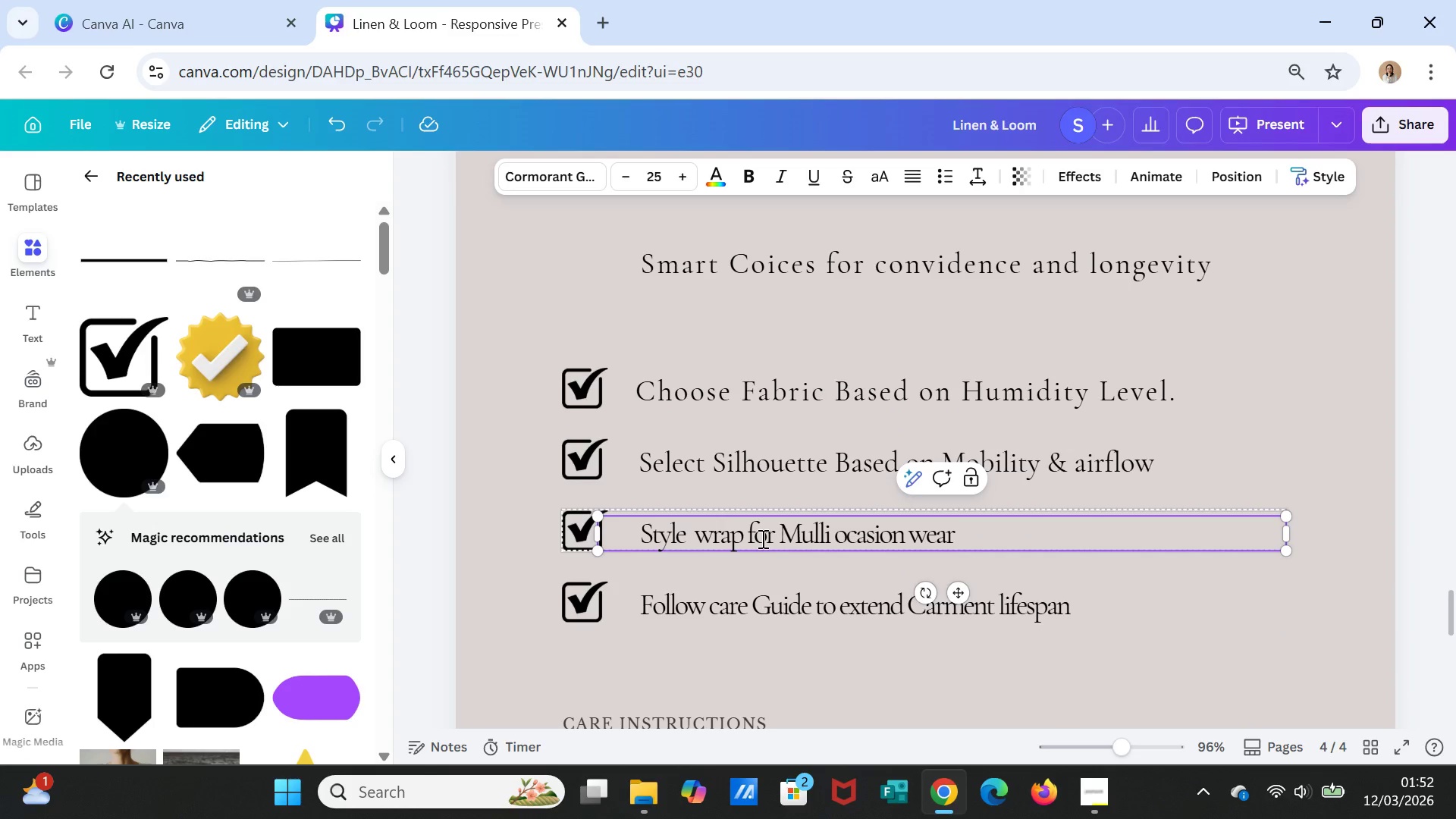 
double_click([761, 538])
 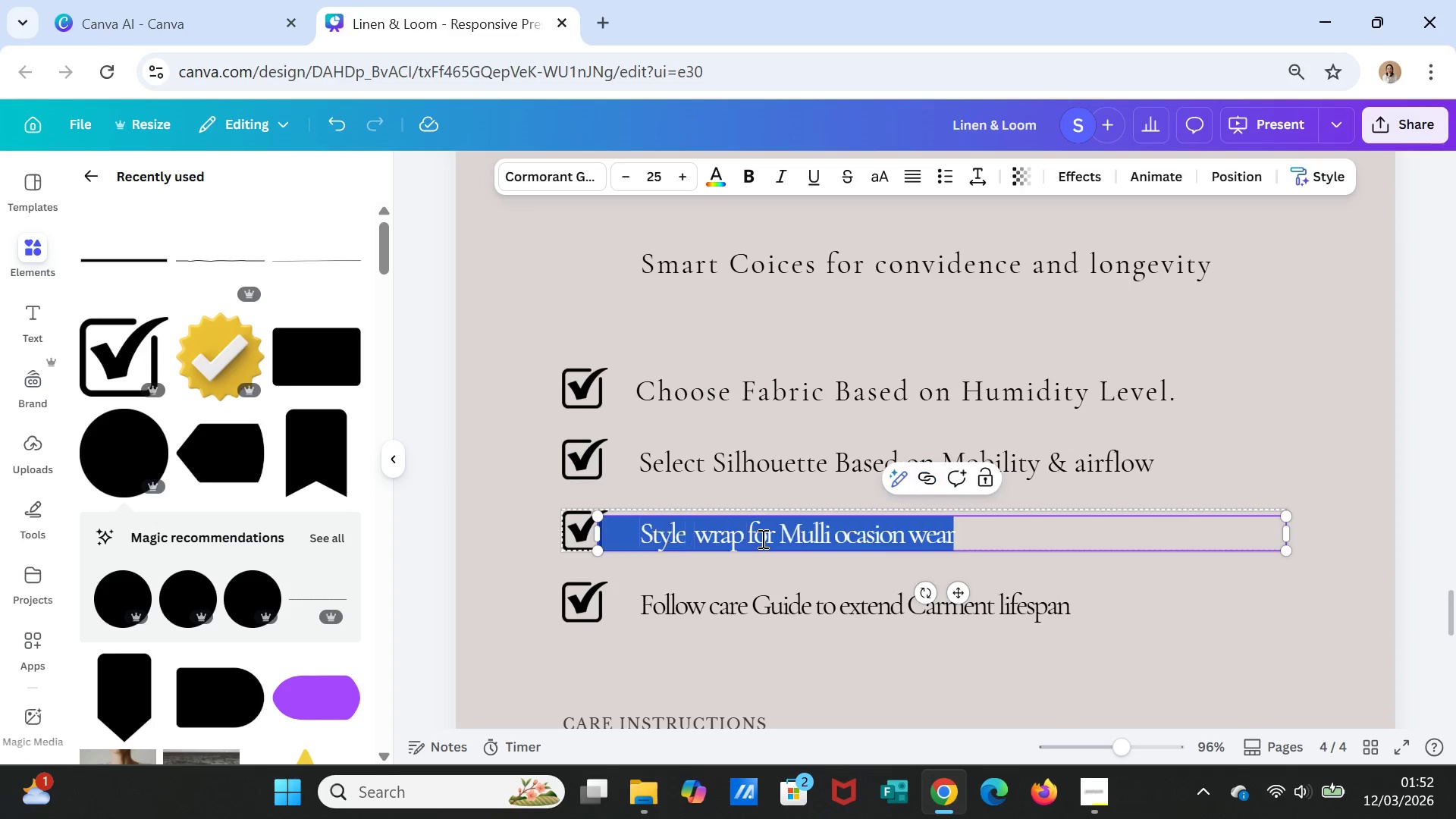 
triple_click([761, 538])
 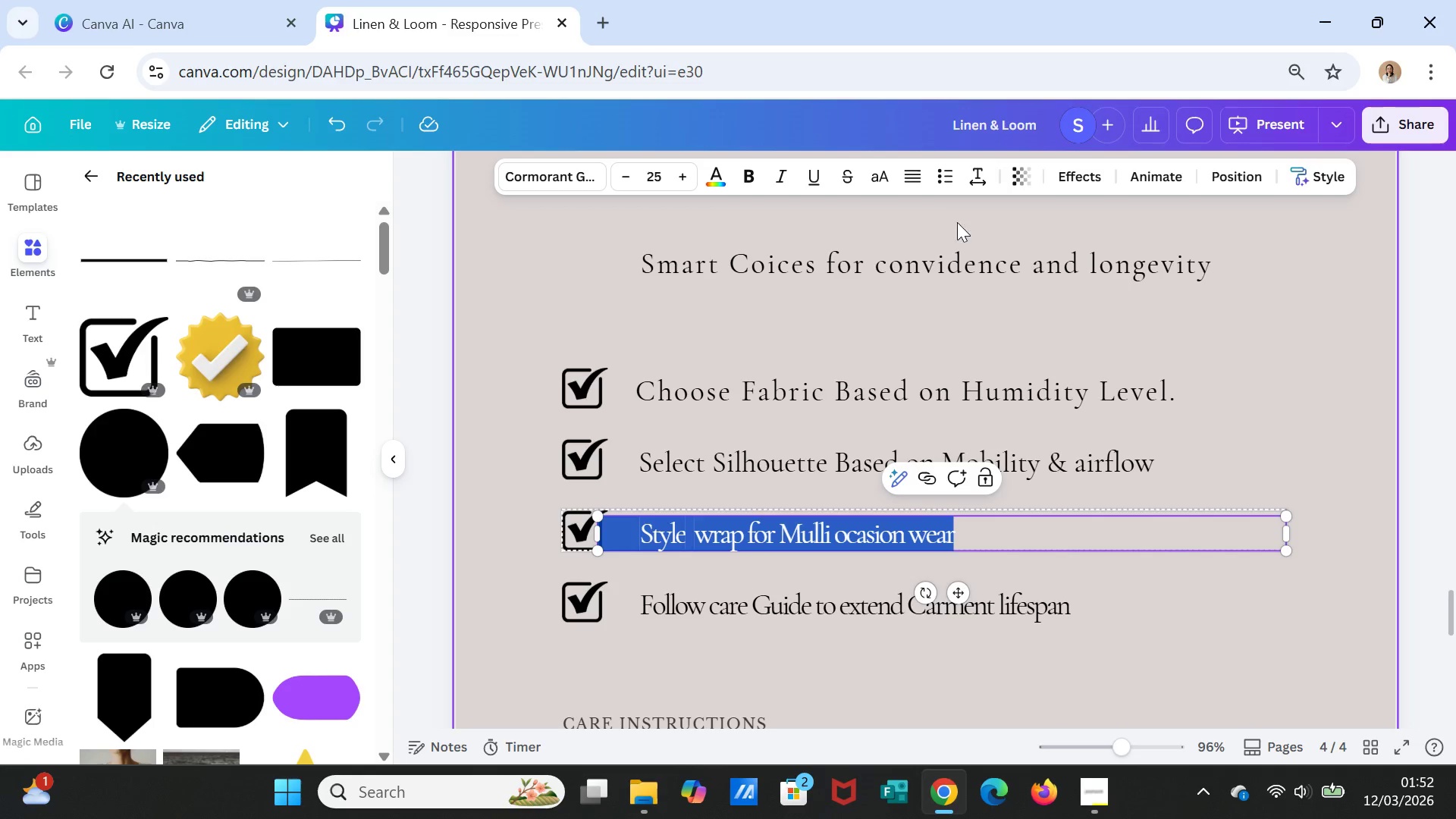 
left_click([978, 177])
 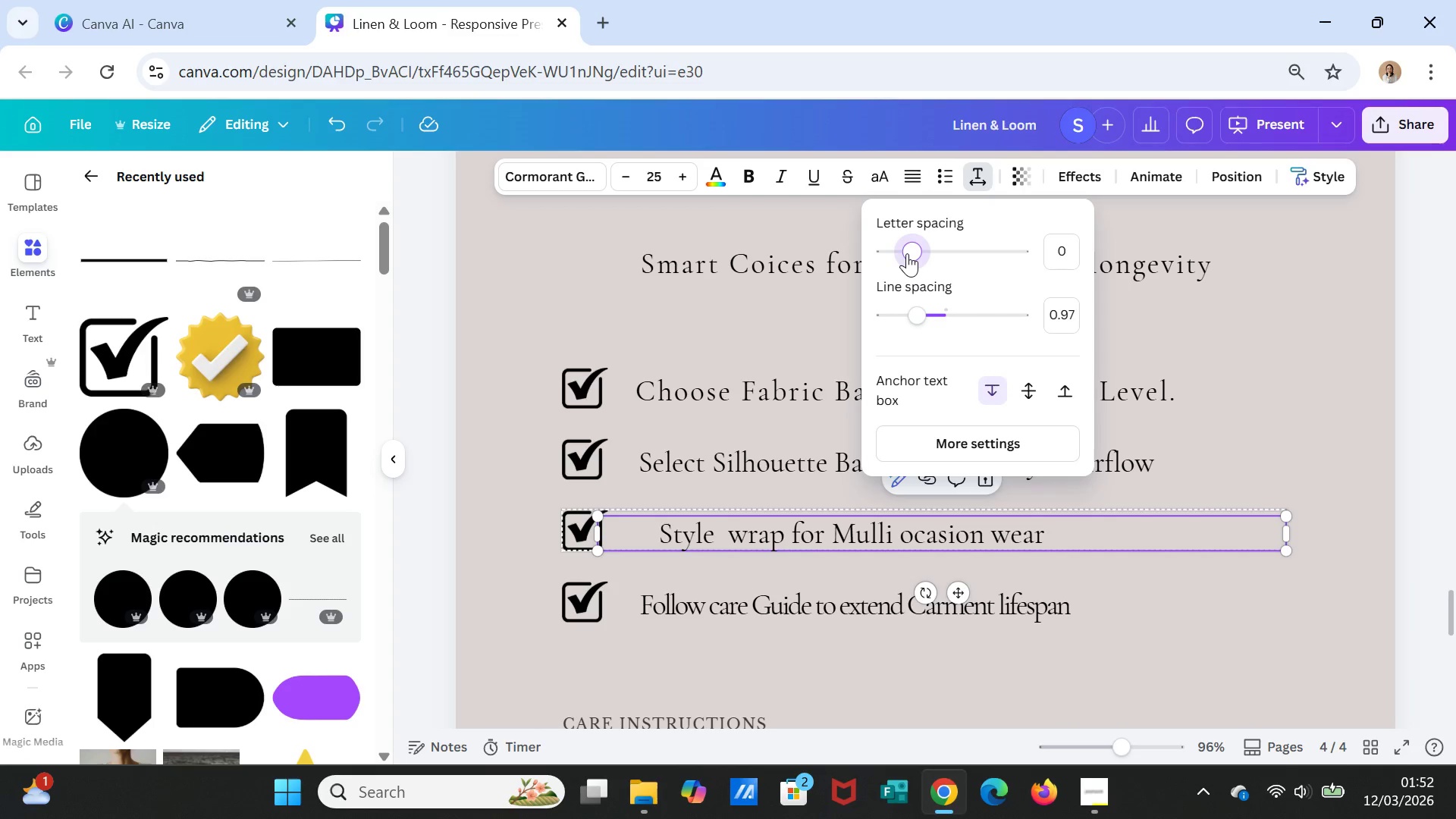 
wait(5.38)
 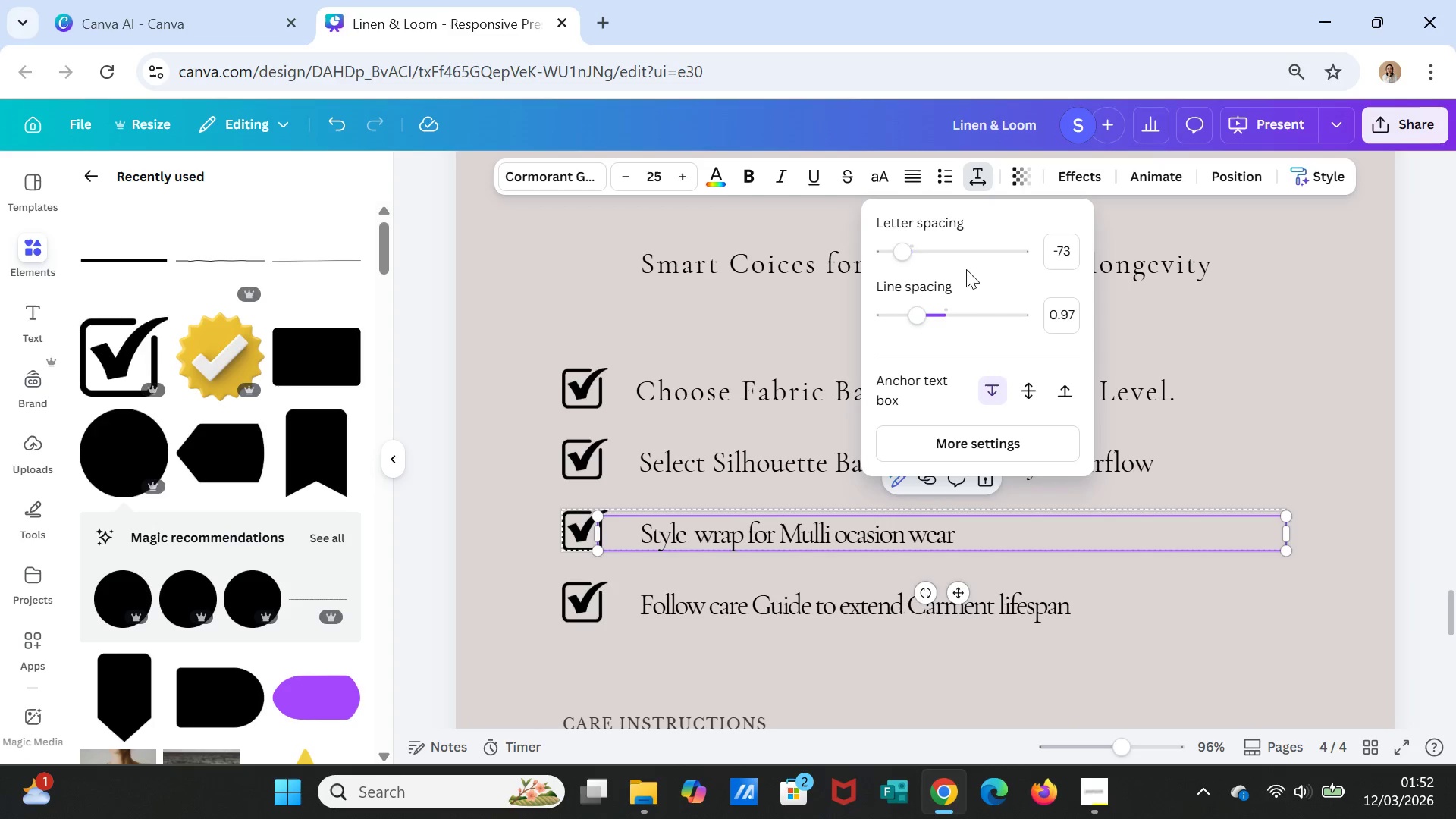 
left_click([1282, 418])
 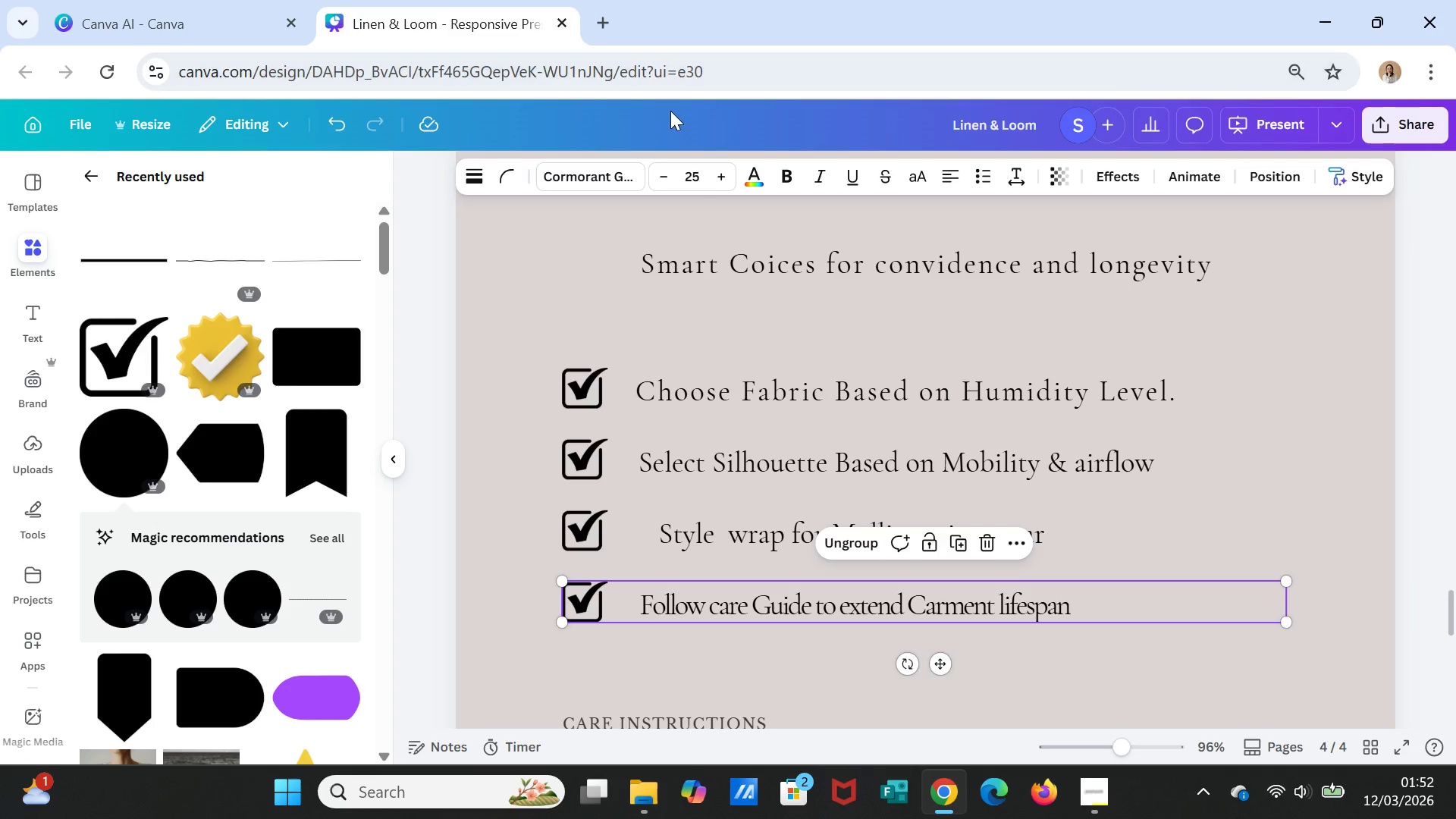 
wait(9.19)
 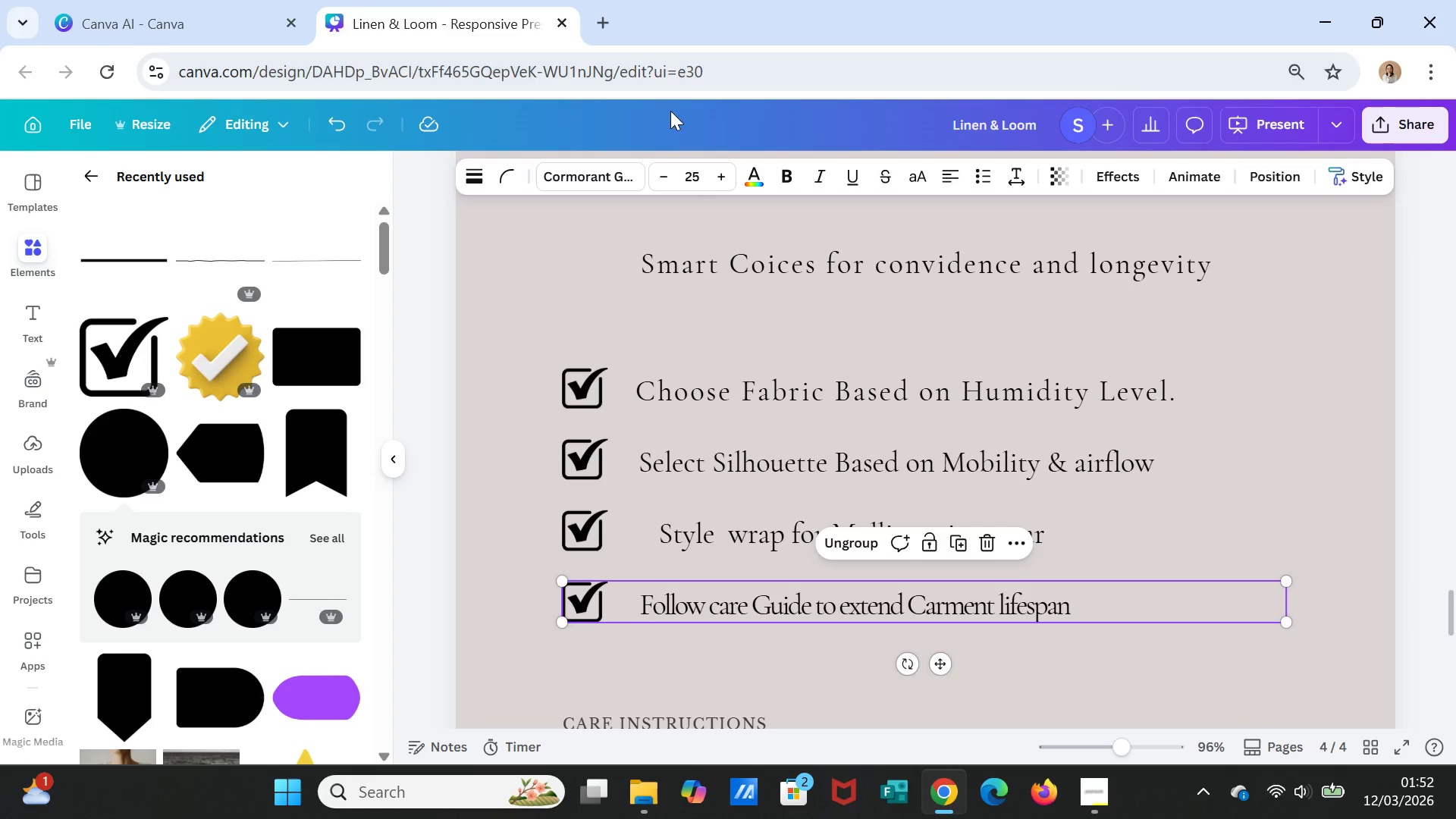 
left_click([1028, 176])
 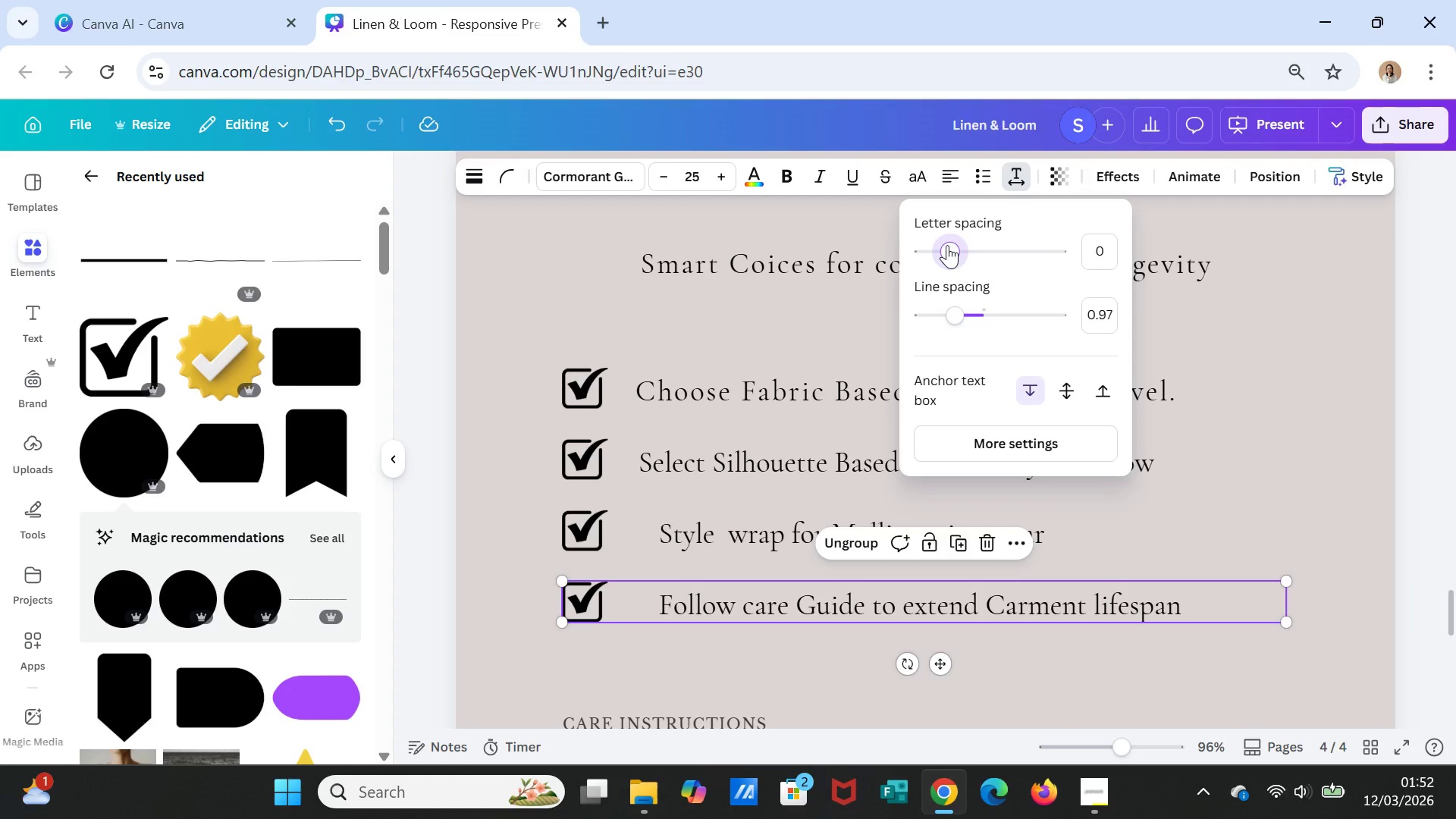 
left_click([1323, 392])
 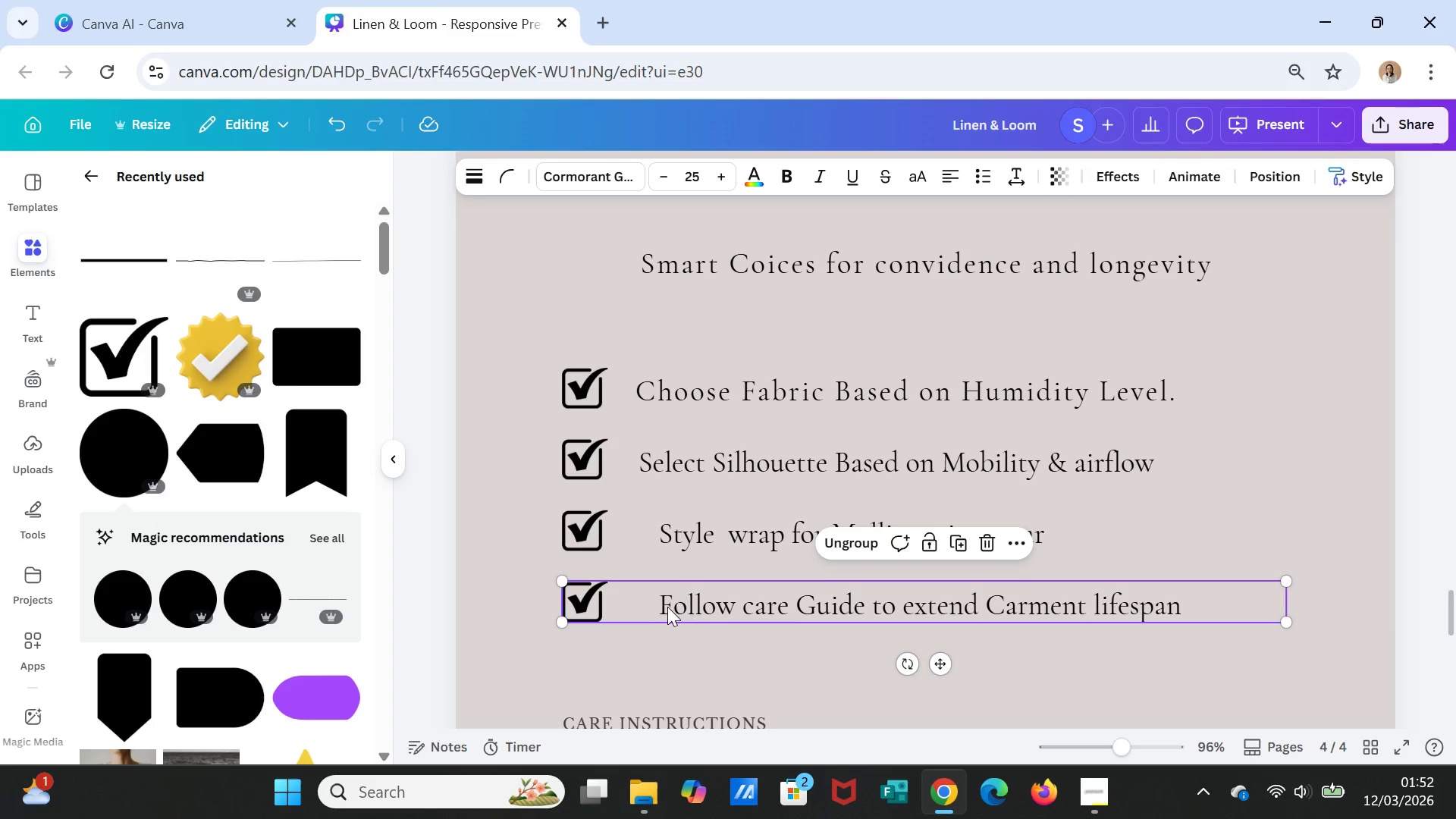 
left_click([660, 610])
 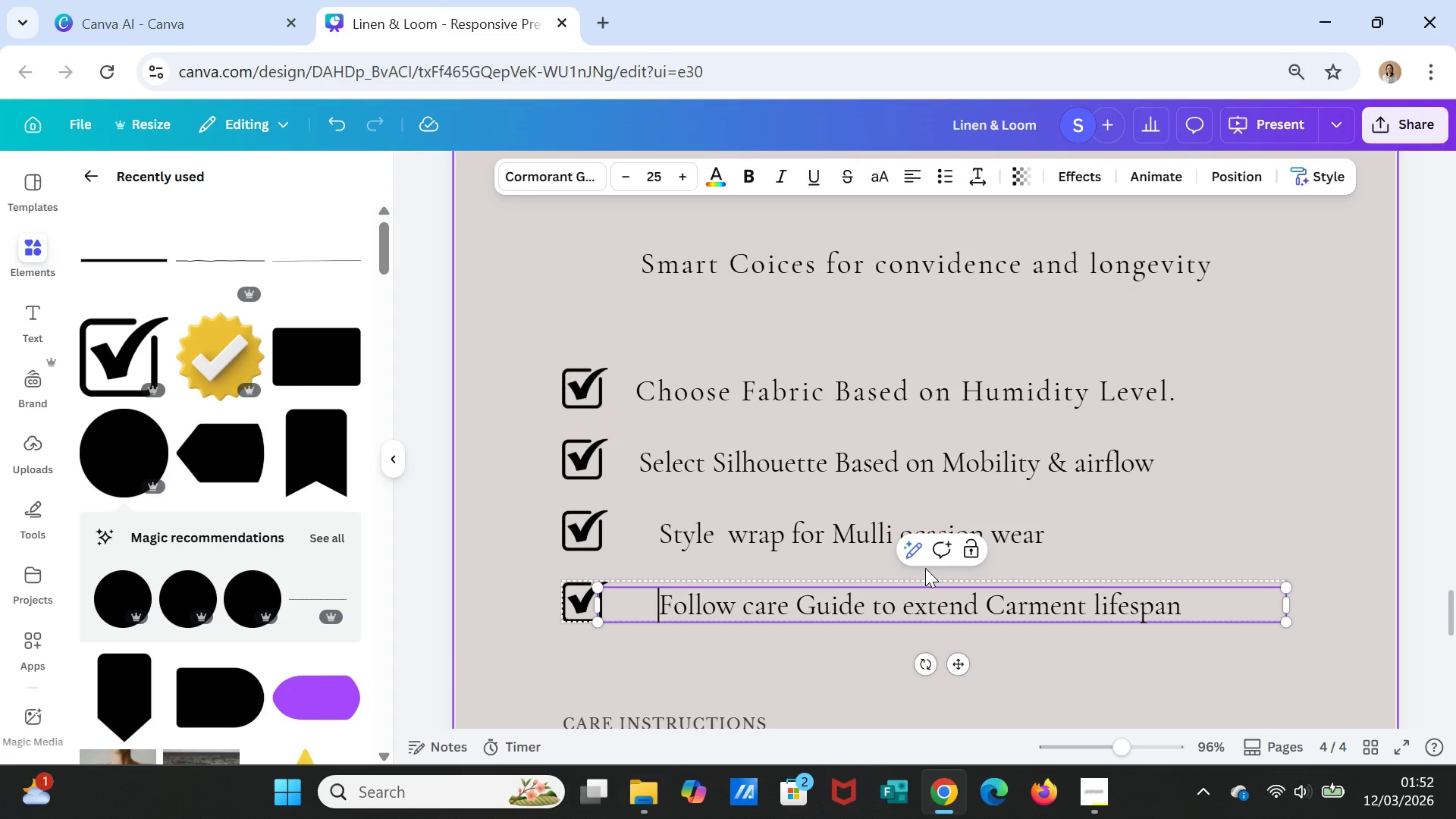 
key(Backspace)
 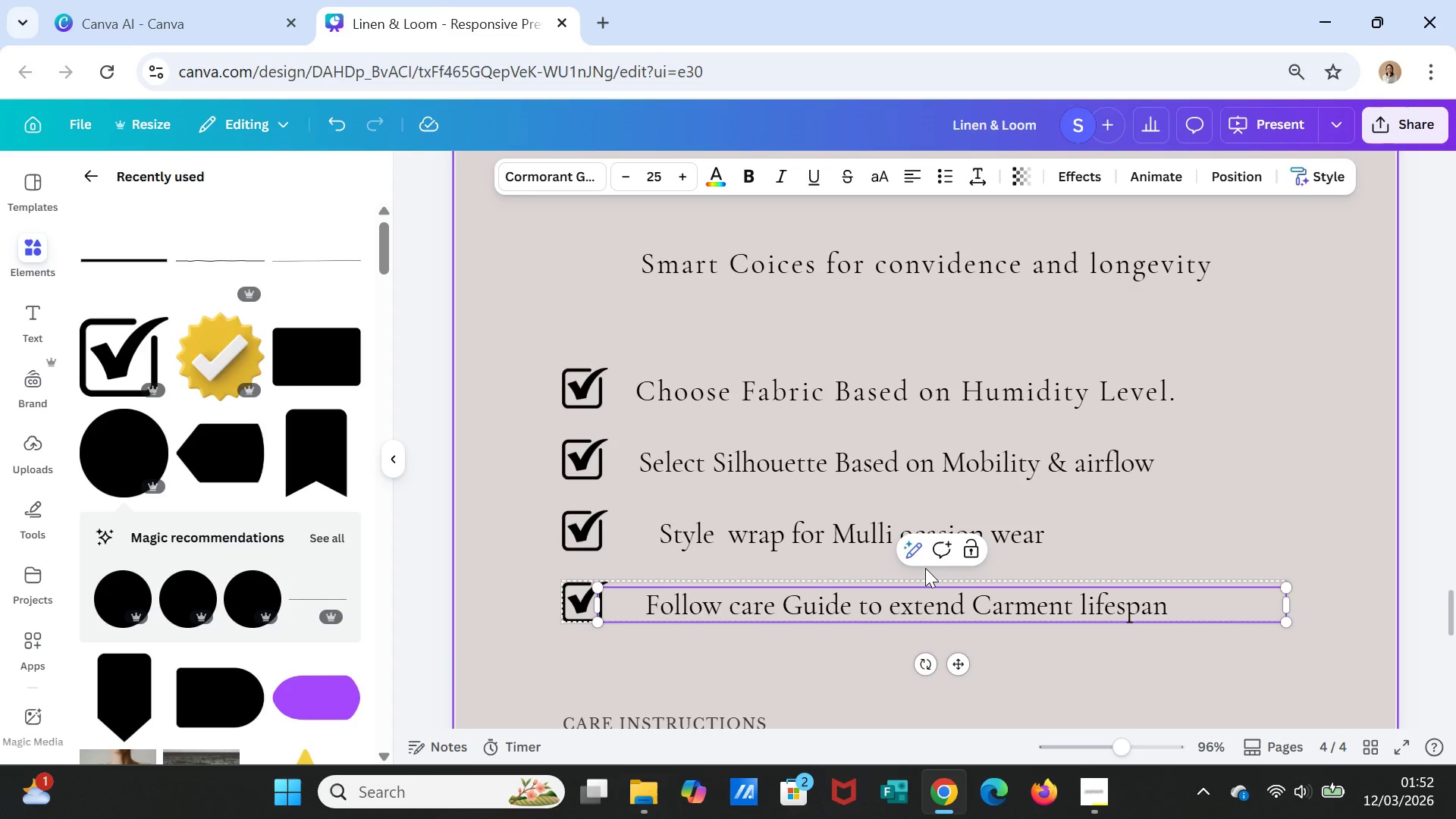 
key(Backspace)
 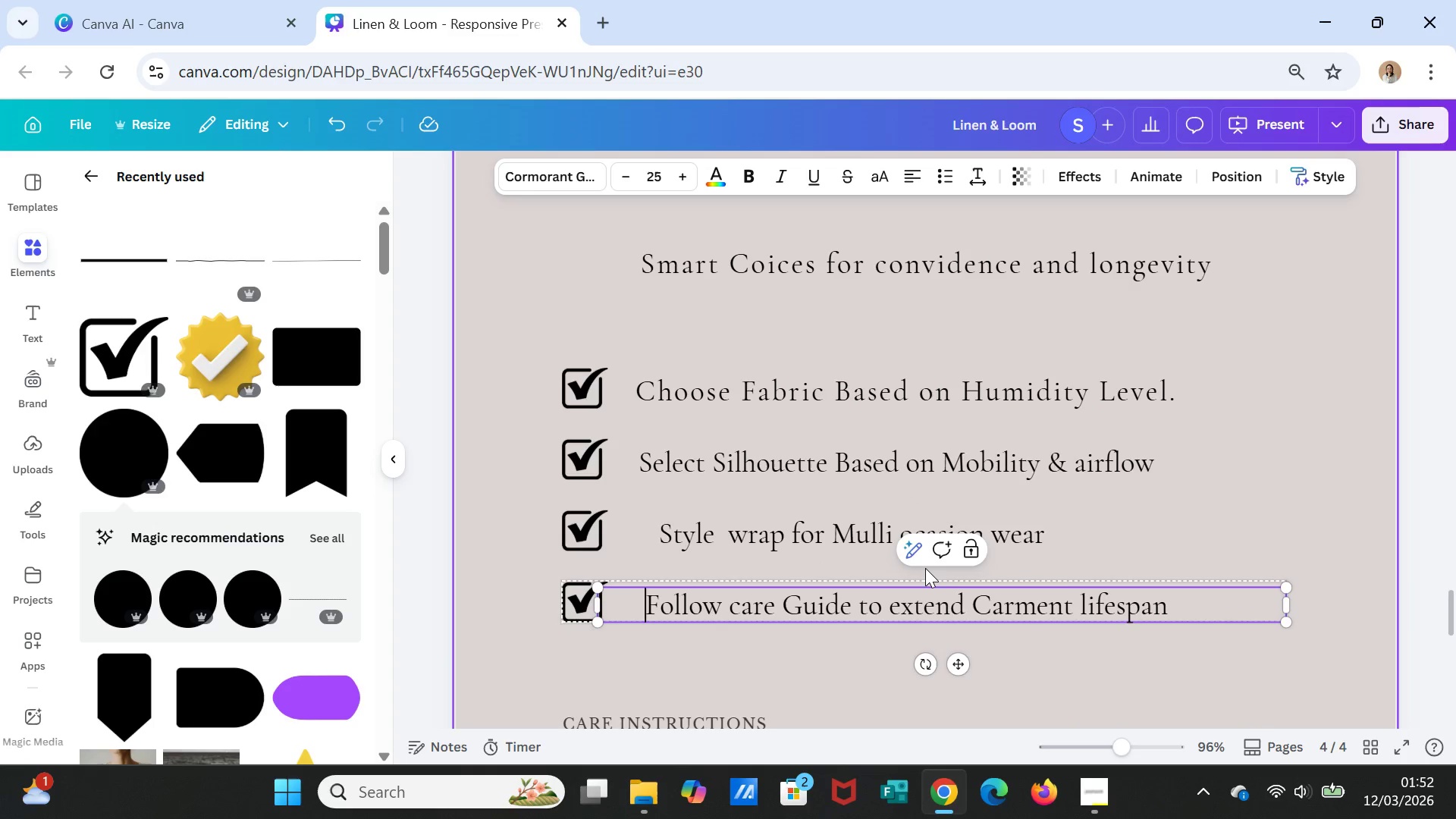 
key(Backspace)
 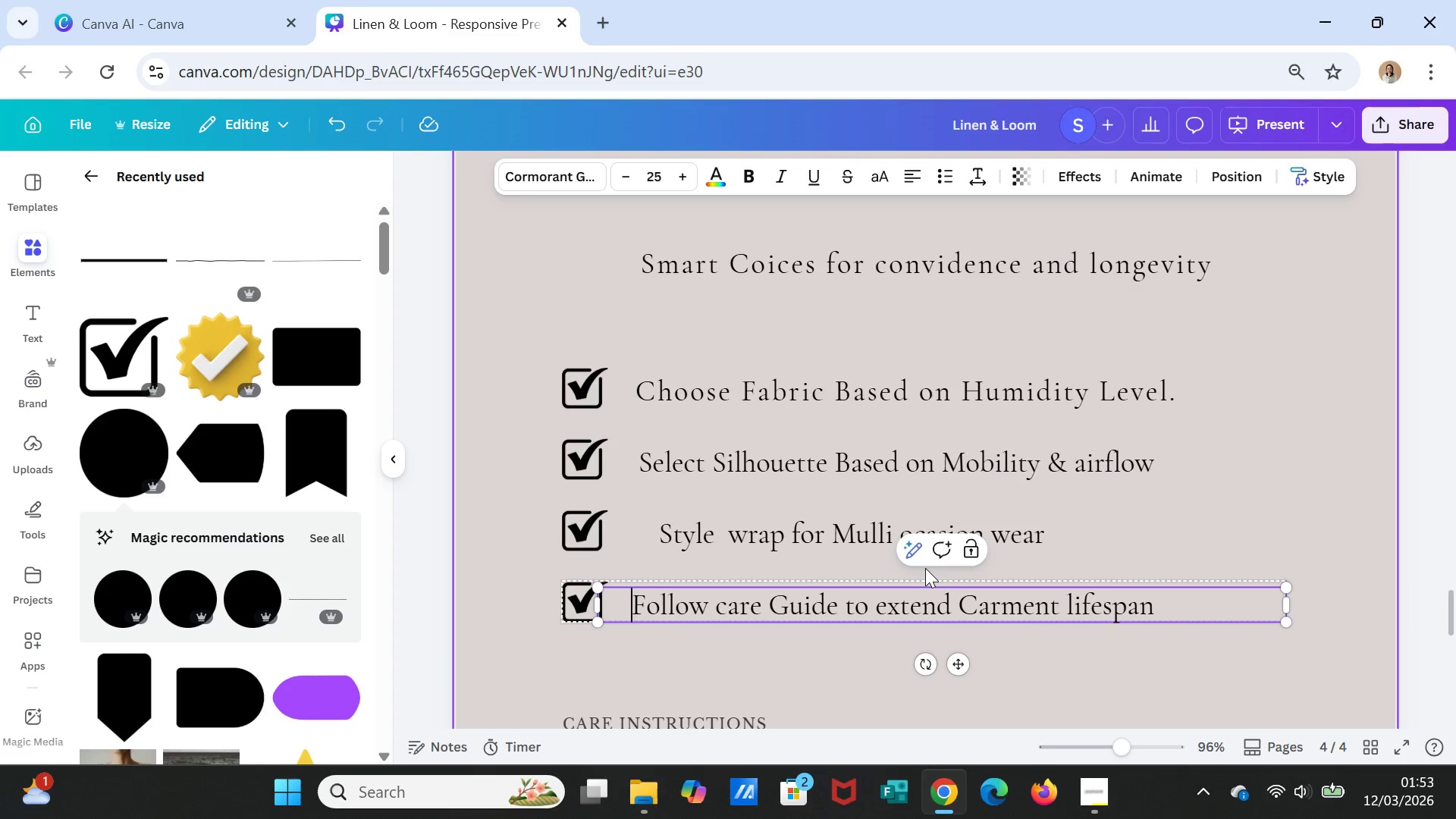 
key(Backspace)
 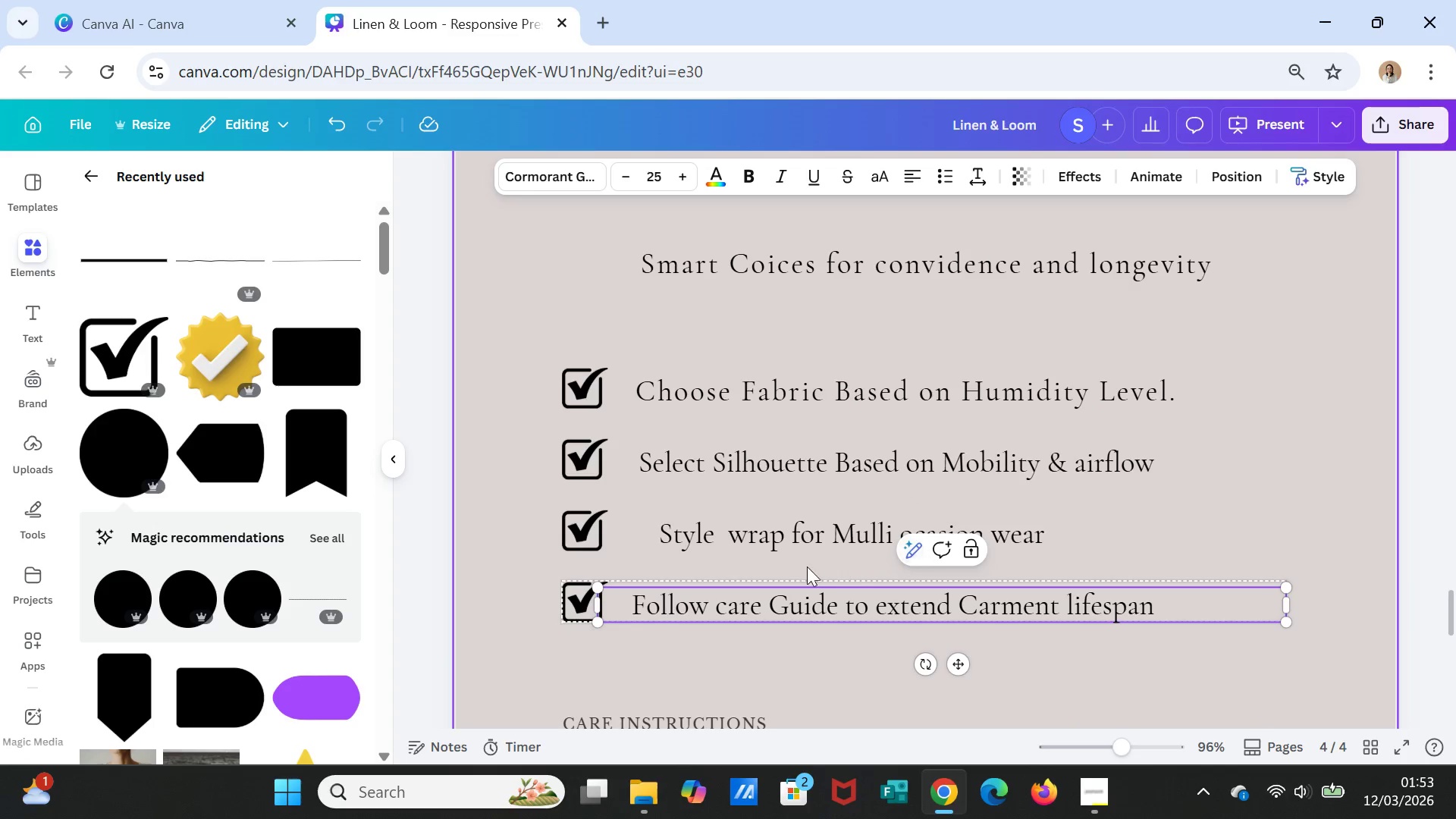 
left_click([744, 548])
 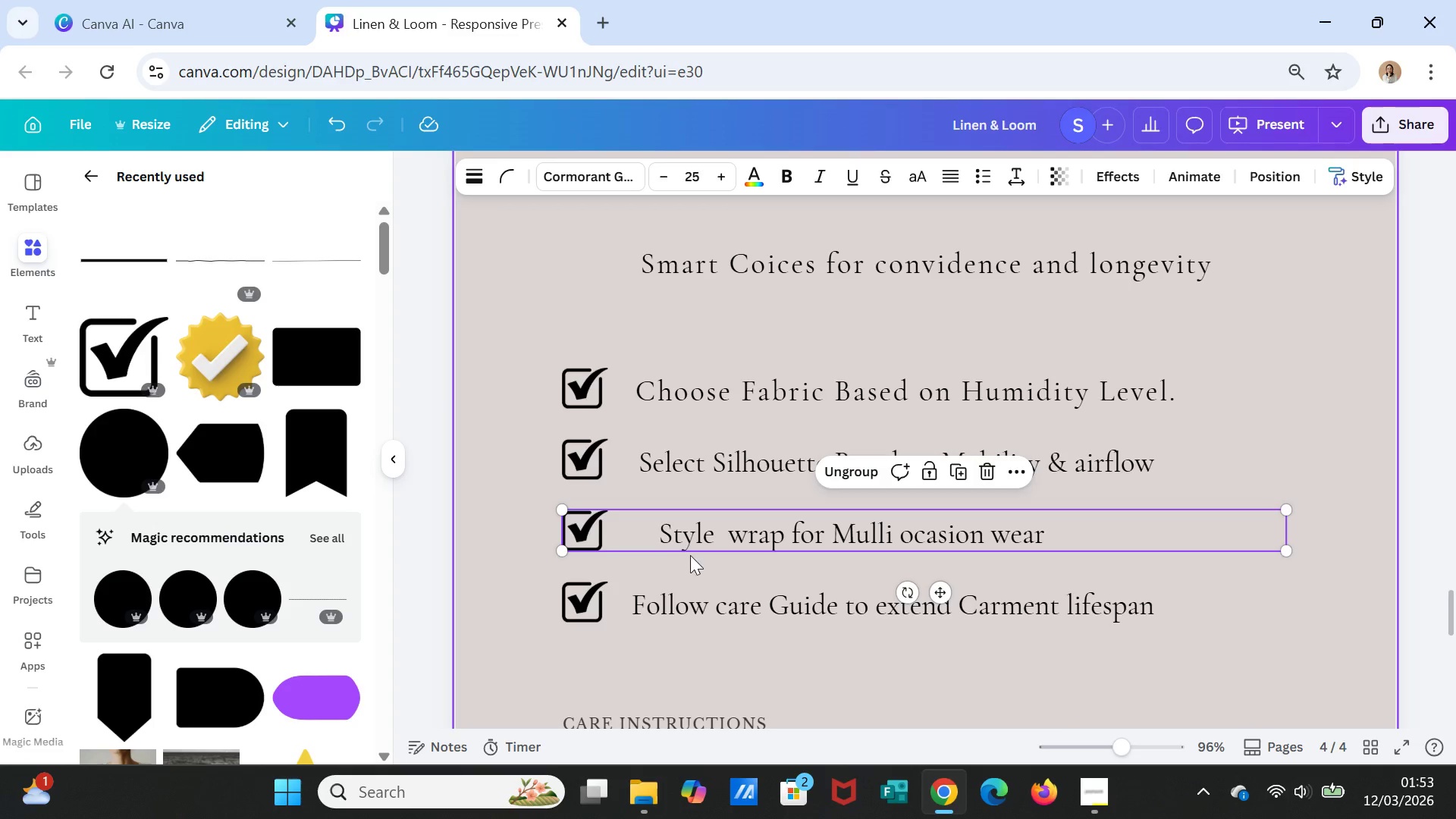 
left_click([660, 534])
 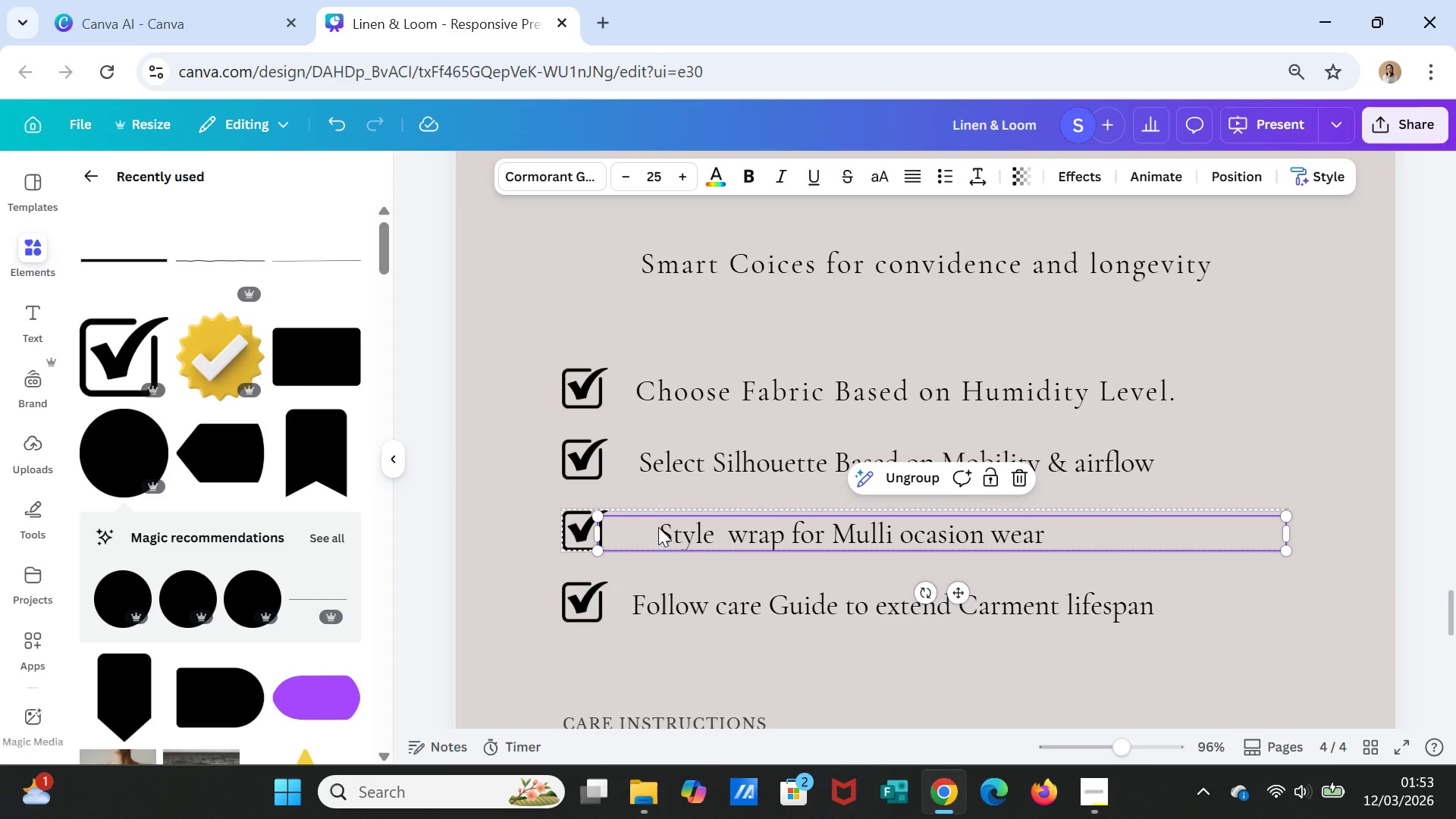 
left_click([658, 527])
 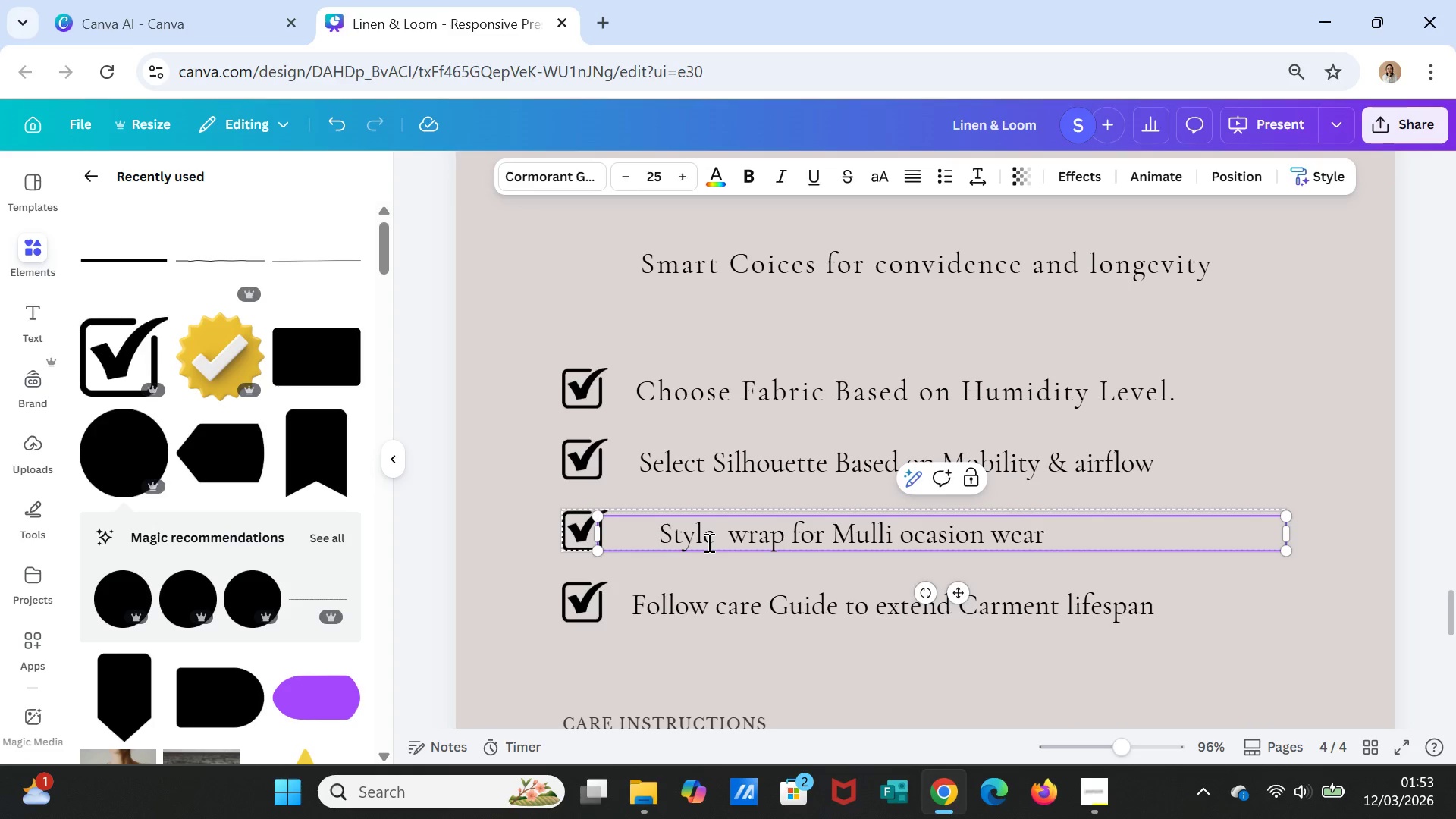 
key(Backspace)
 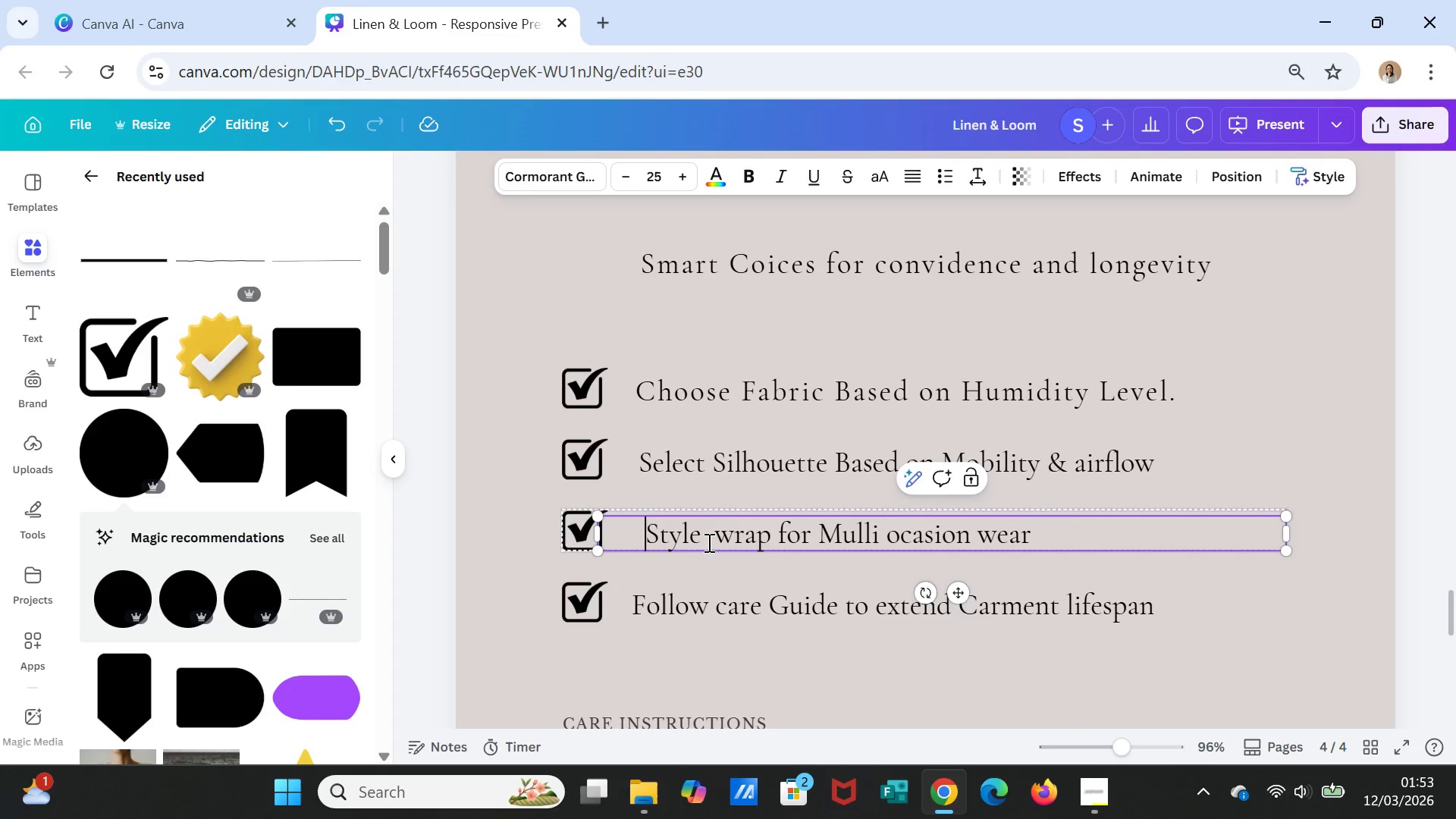 
key(Backspace)
 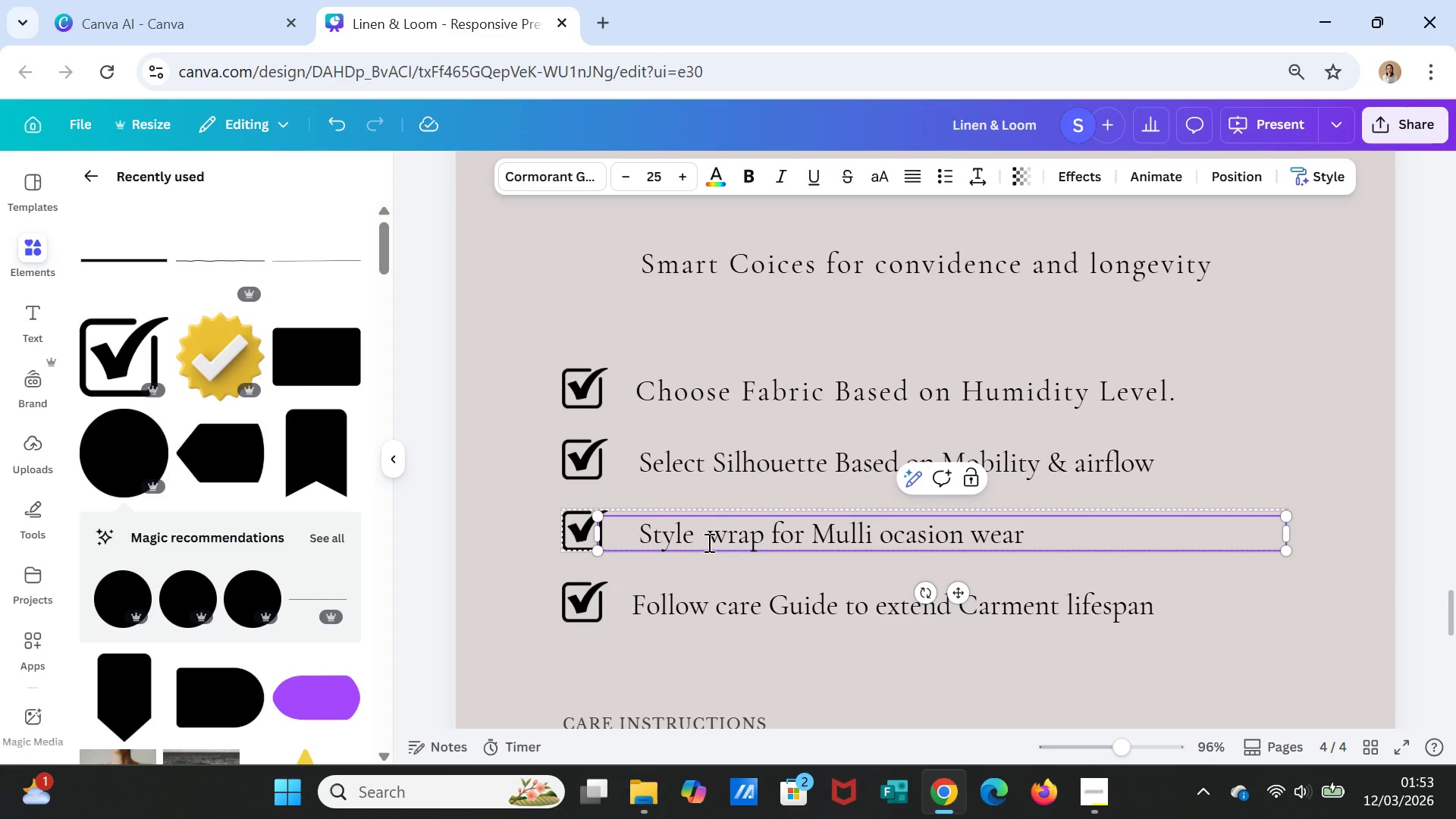 
key(Backspace)
 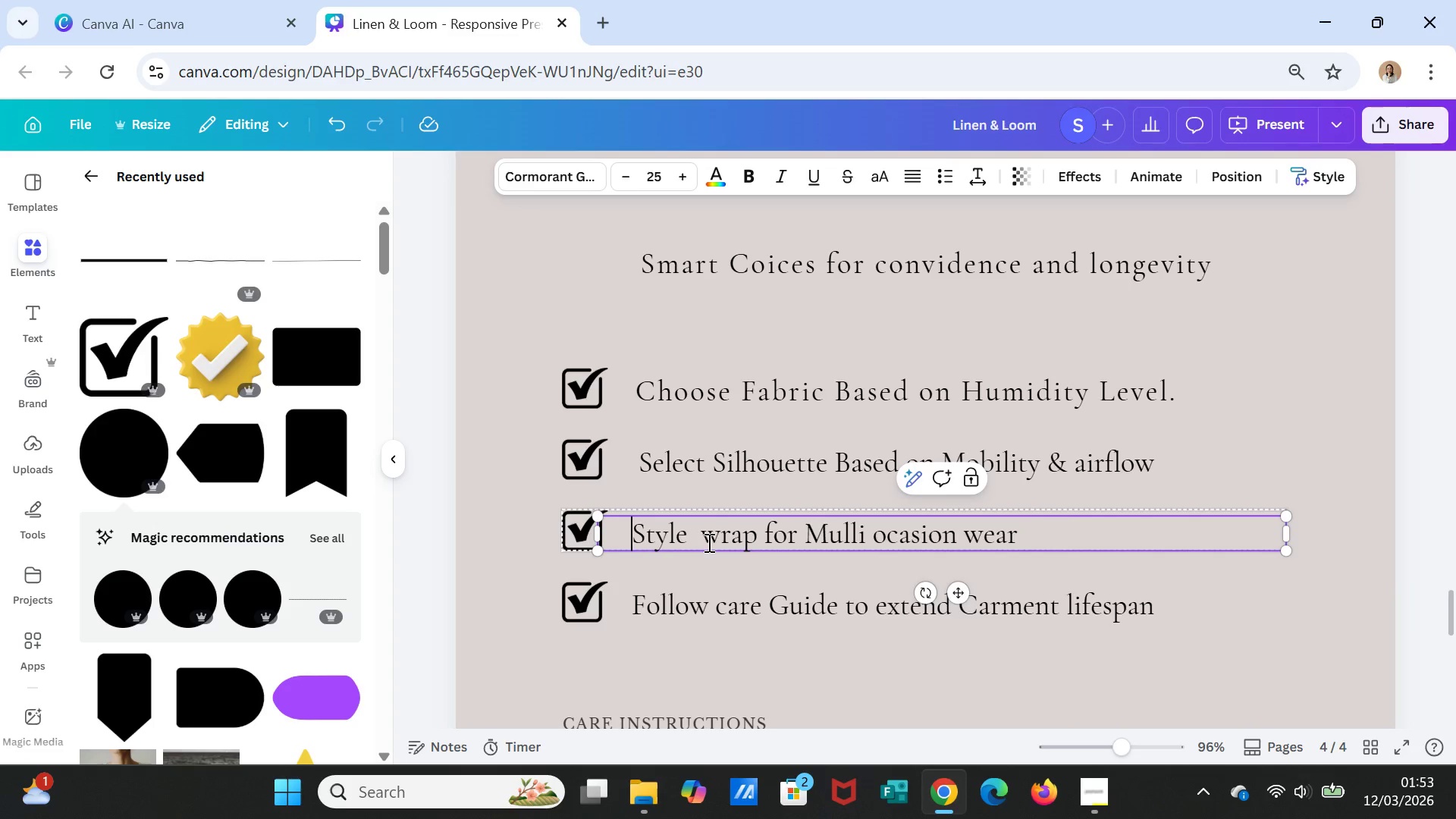 
key(Backspace)
 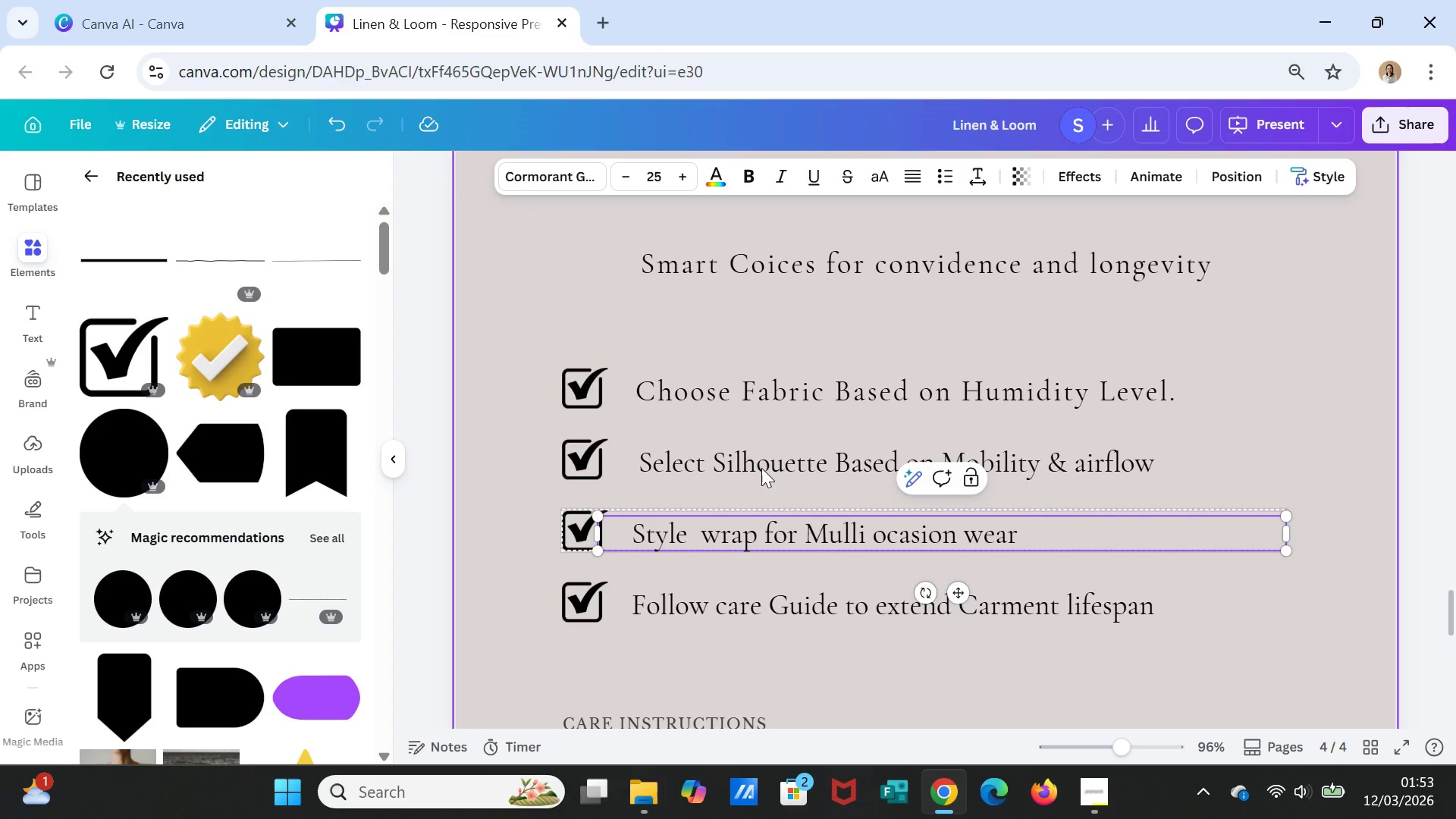 
left_click([696, 457])
 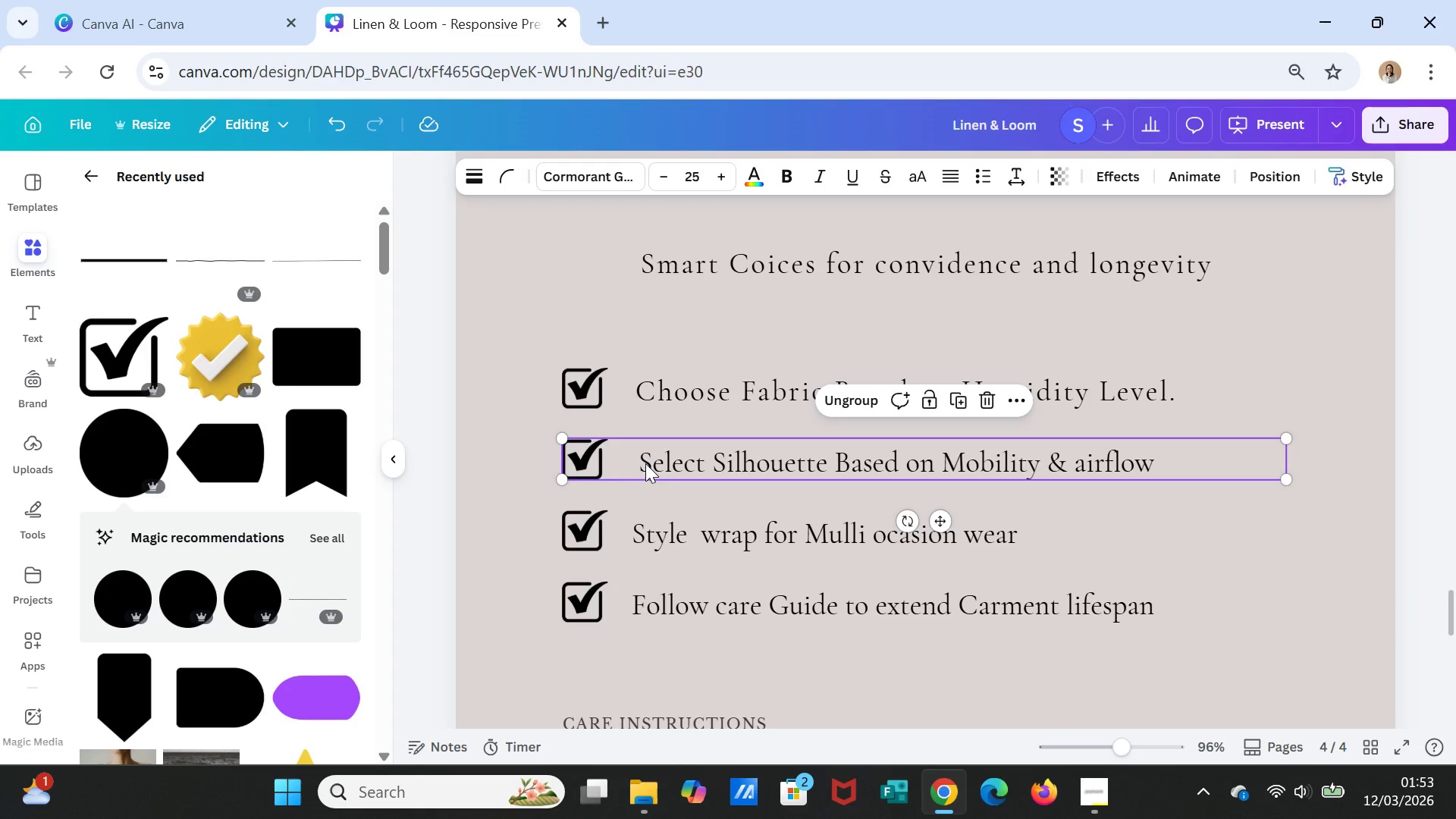 
left_click([642, 463])
 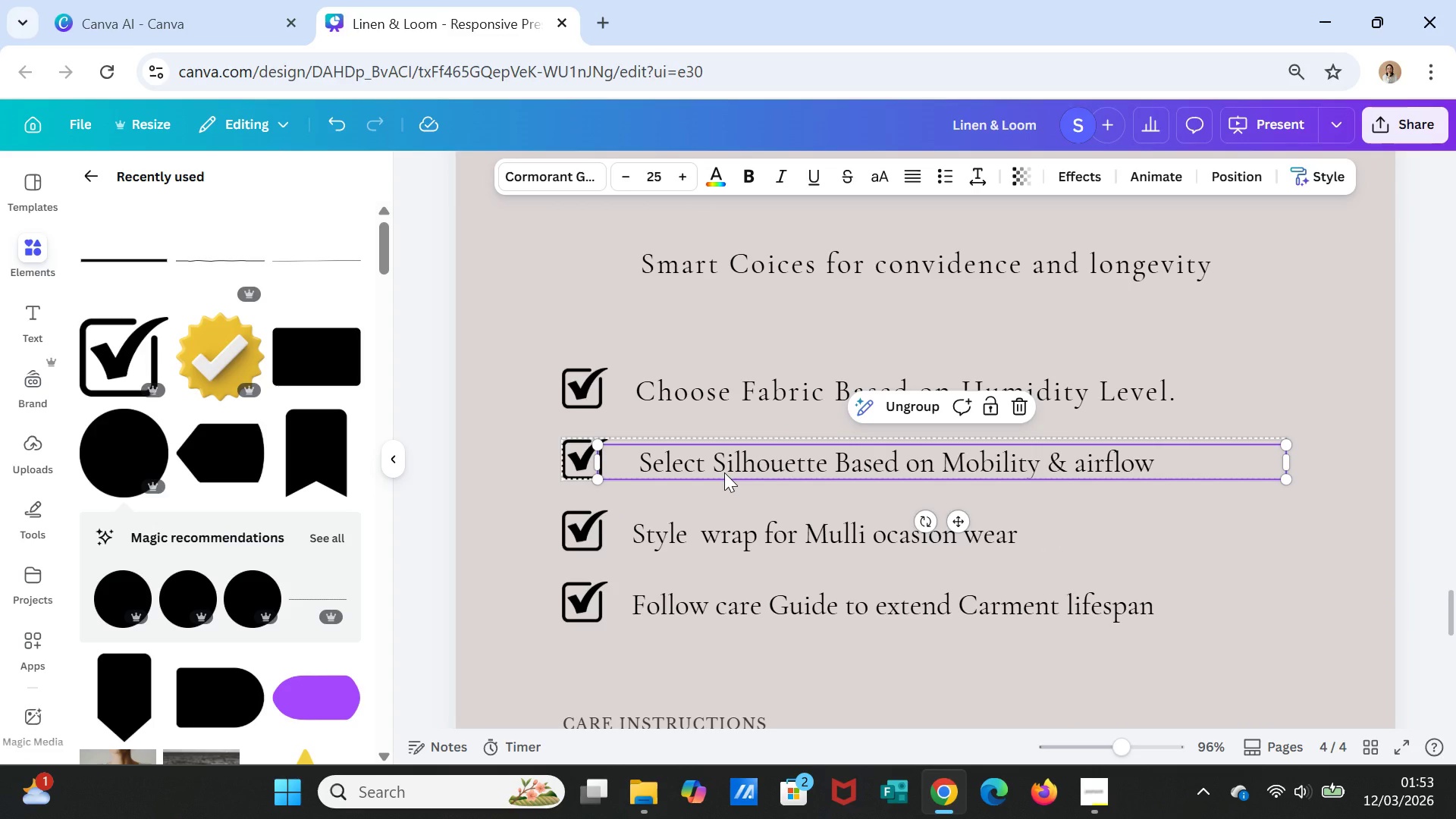 
key(Backspace)
 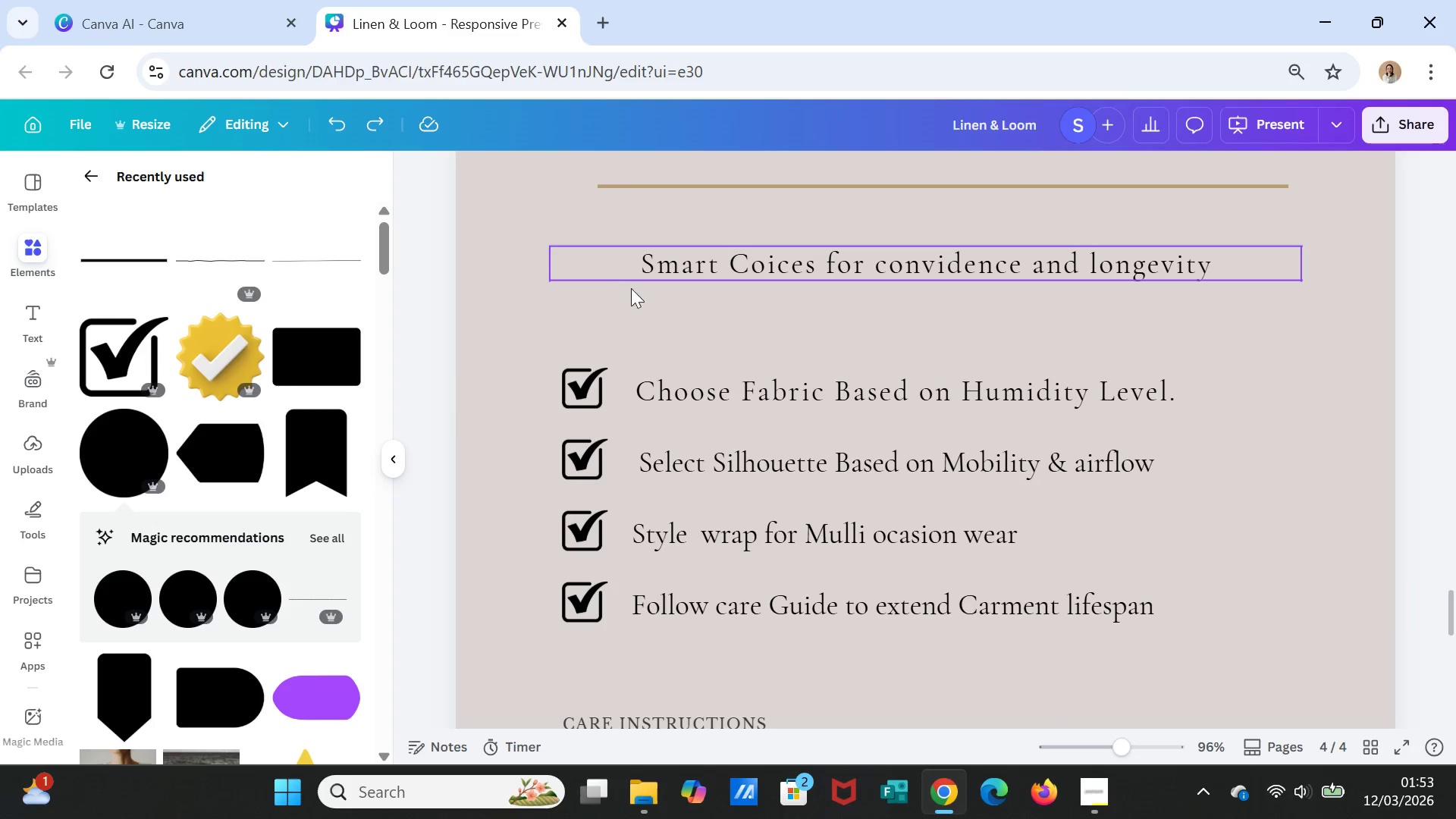 
left_click([643, 453])
 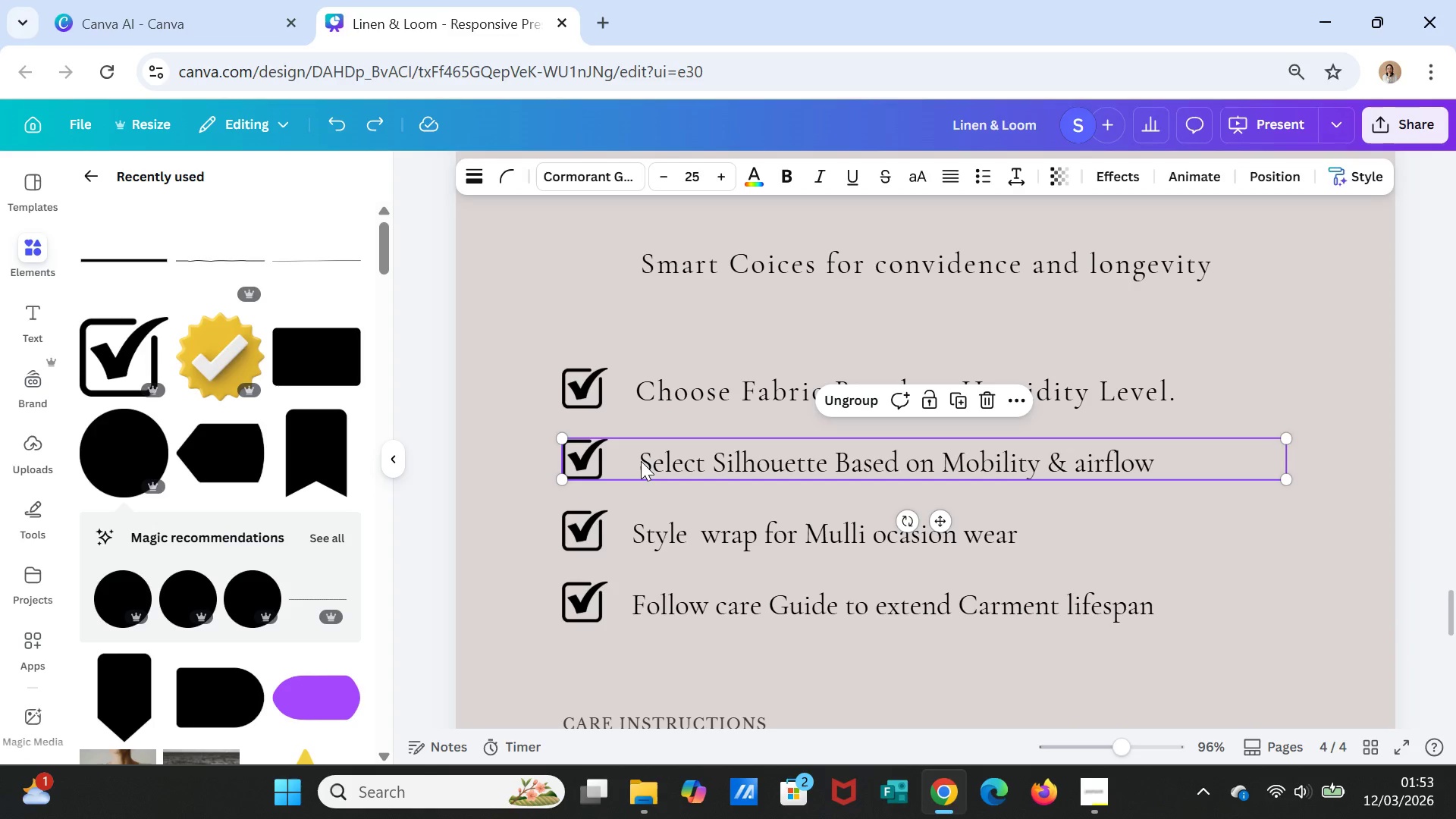 
left_click_drag(start_coordinate=[641, 461], to_coordinate=[645, 462])
 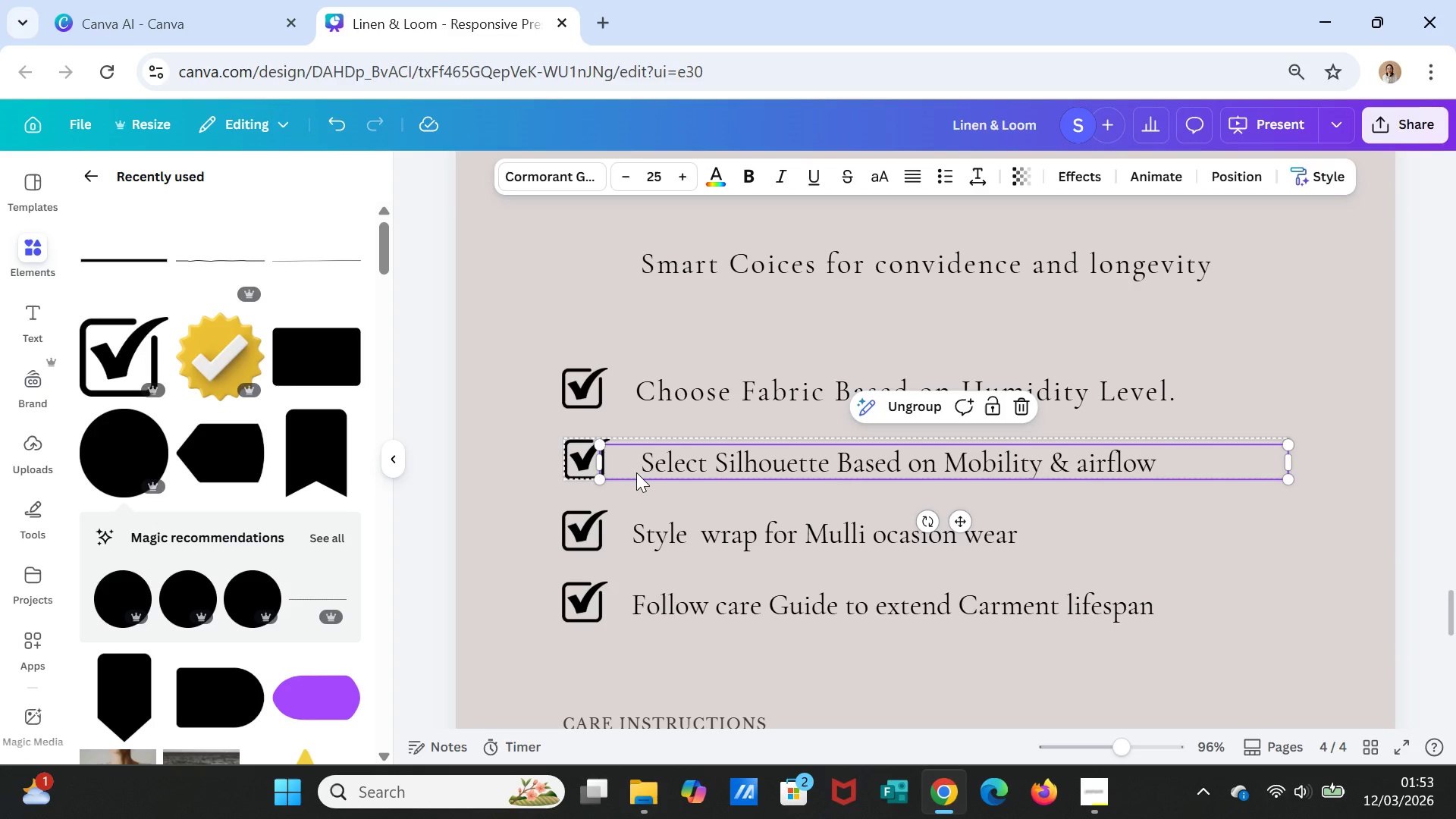 
double_click([637, 472])
 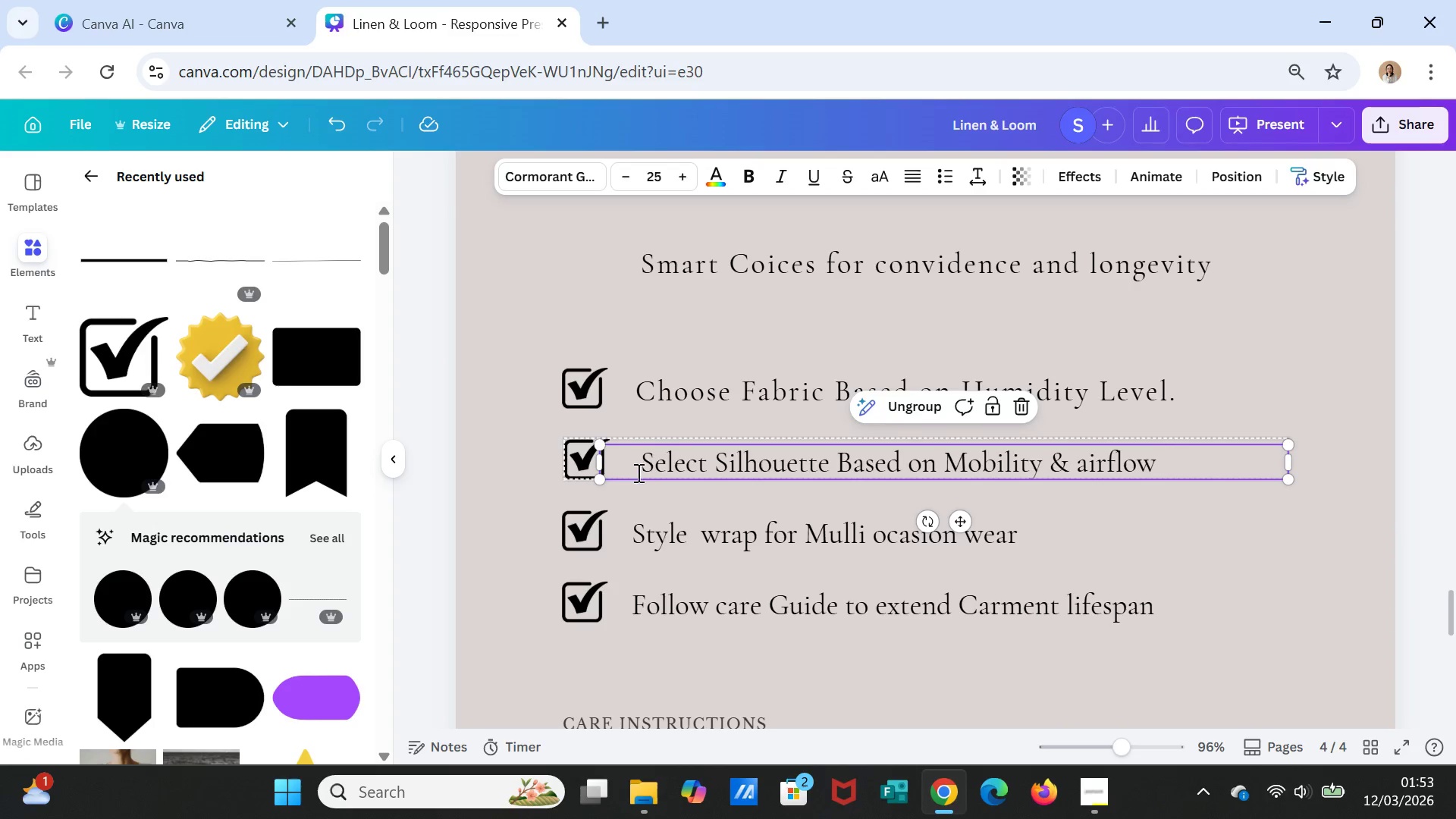 
triple_click([637, 472])
 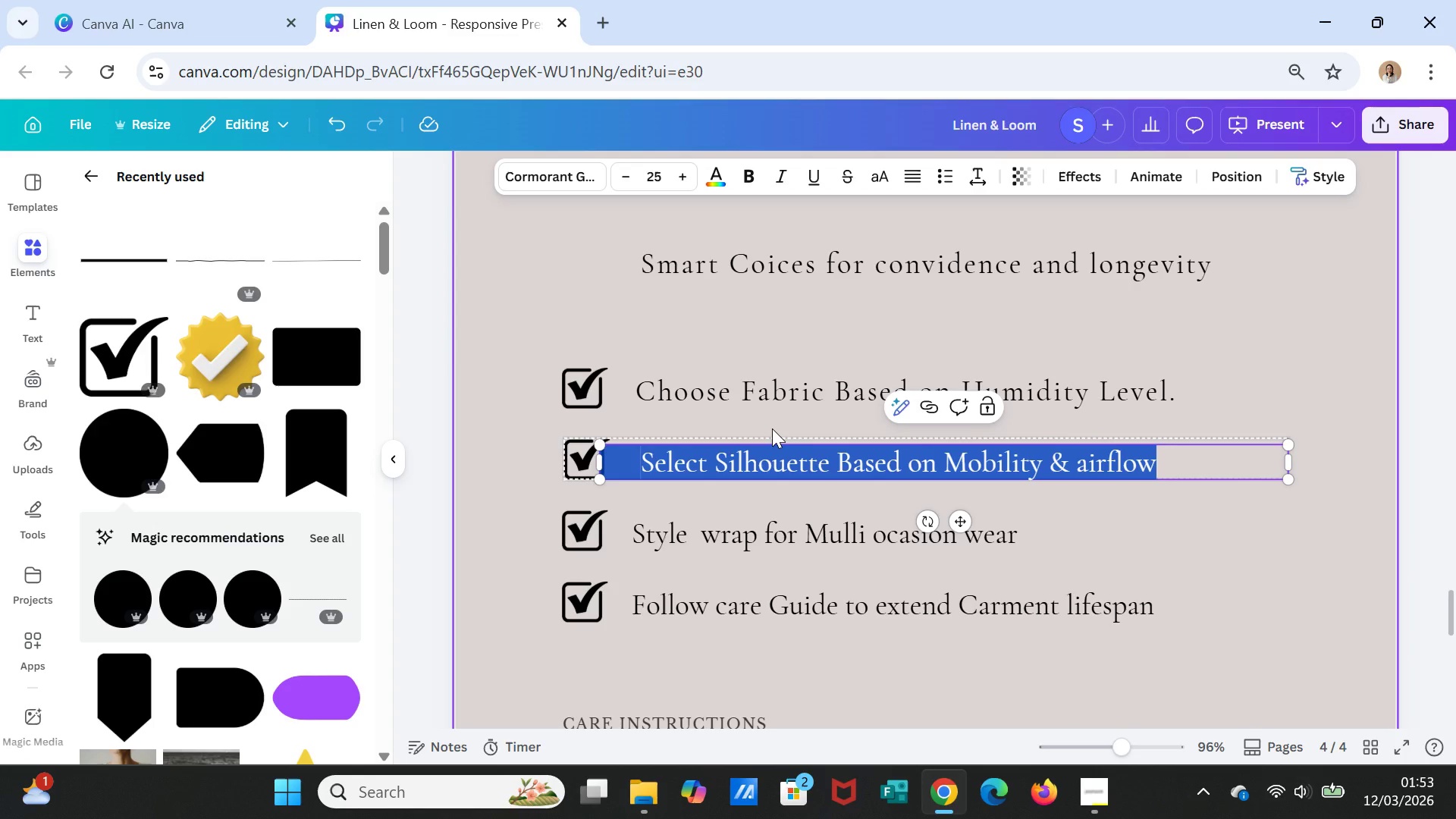 
key(Backspace)
 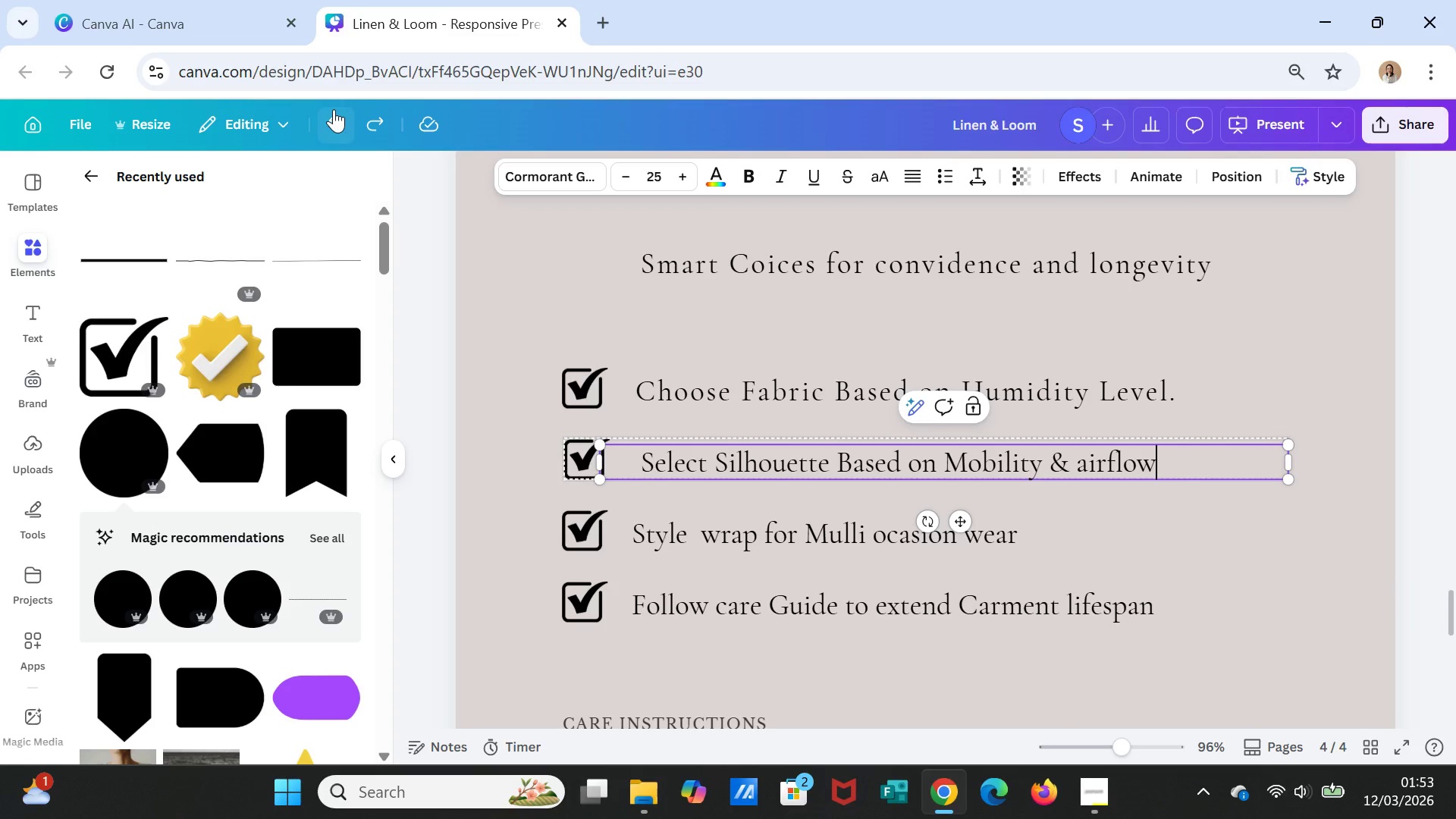 
left_click([822, 632])
 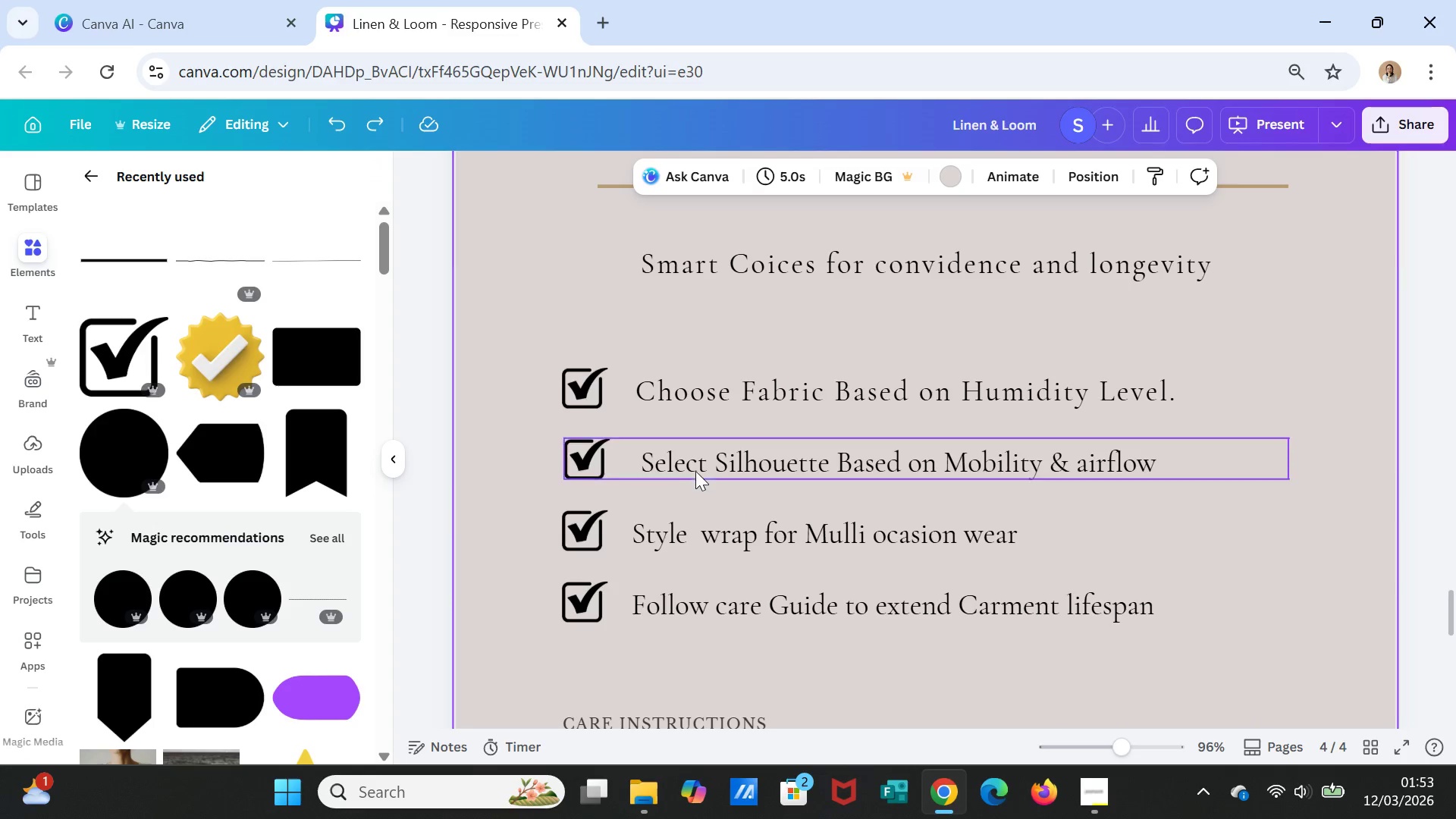 
left_click([697, 463])
 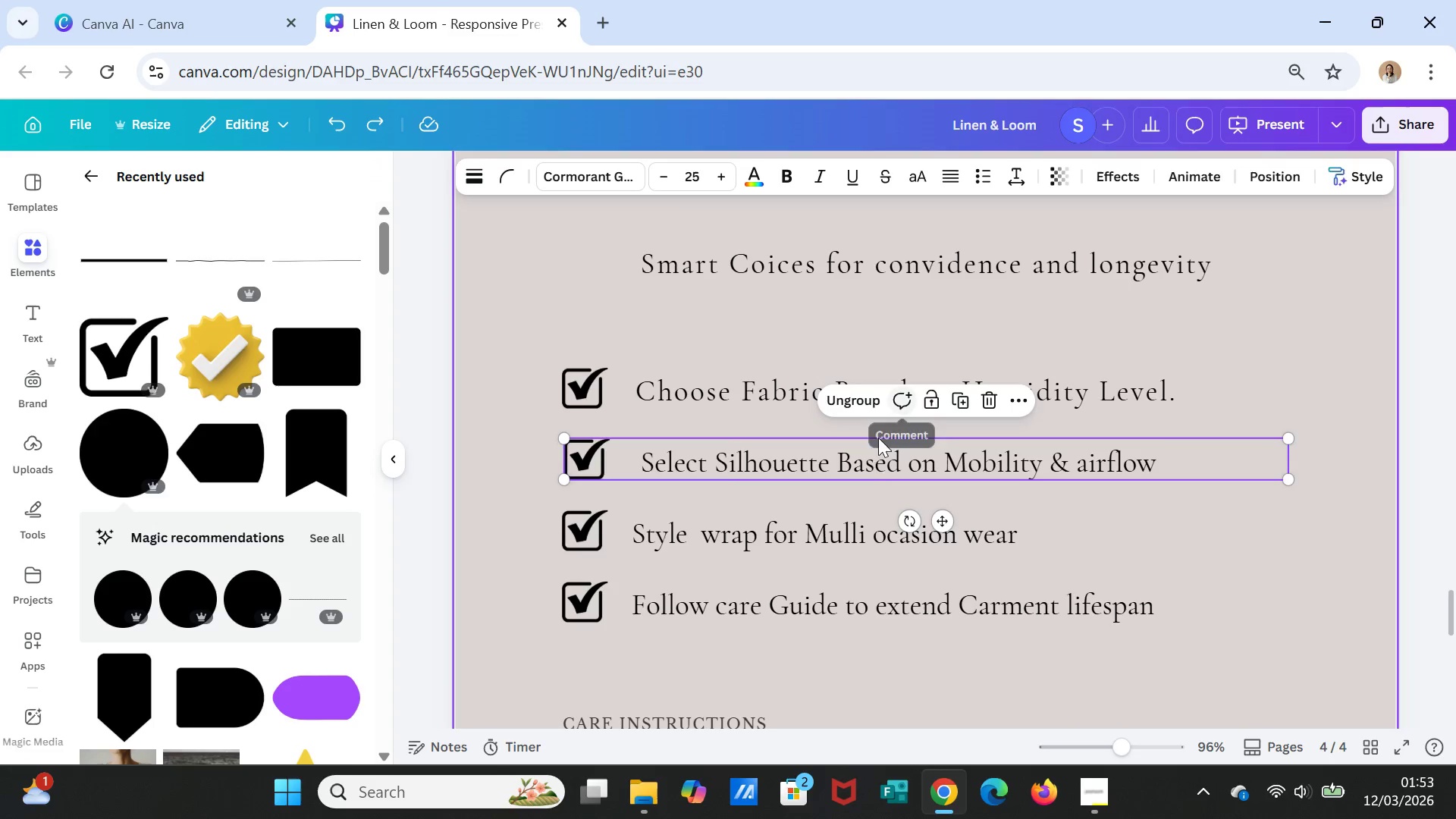 
double_click([869, 466])
 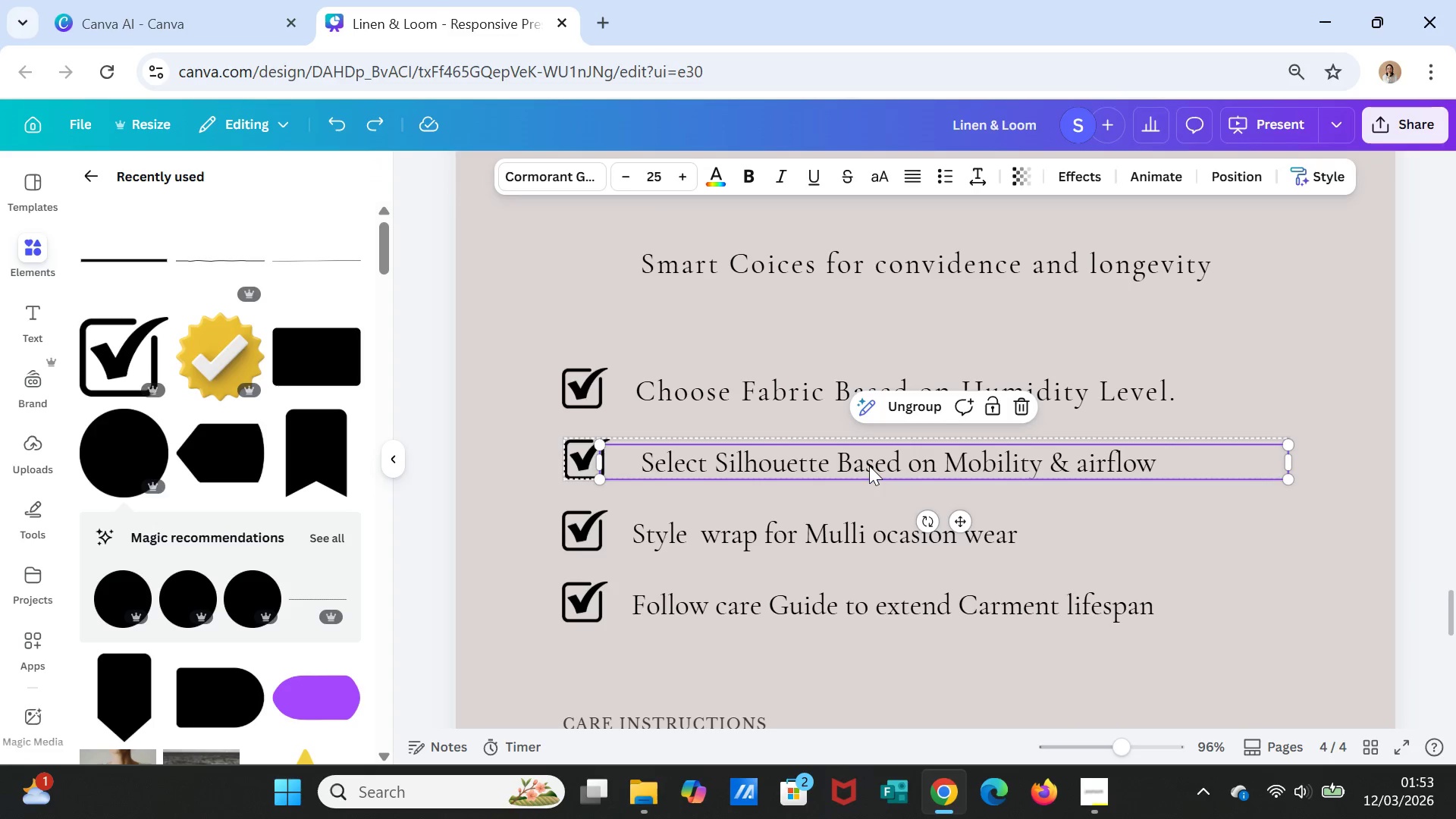 
triple_click([869, 466])
 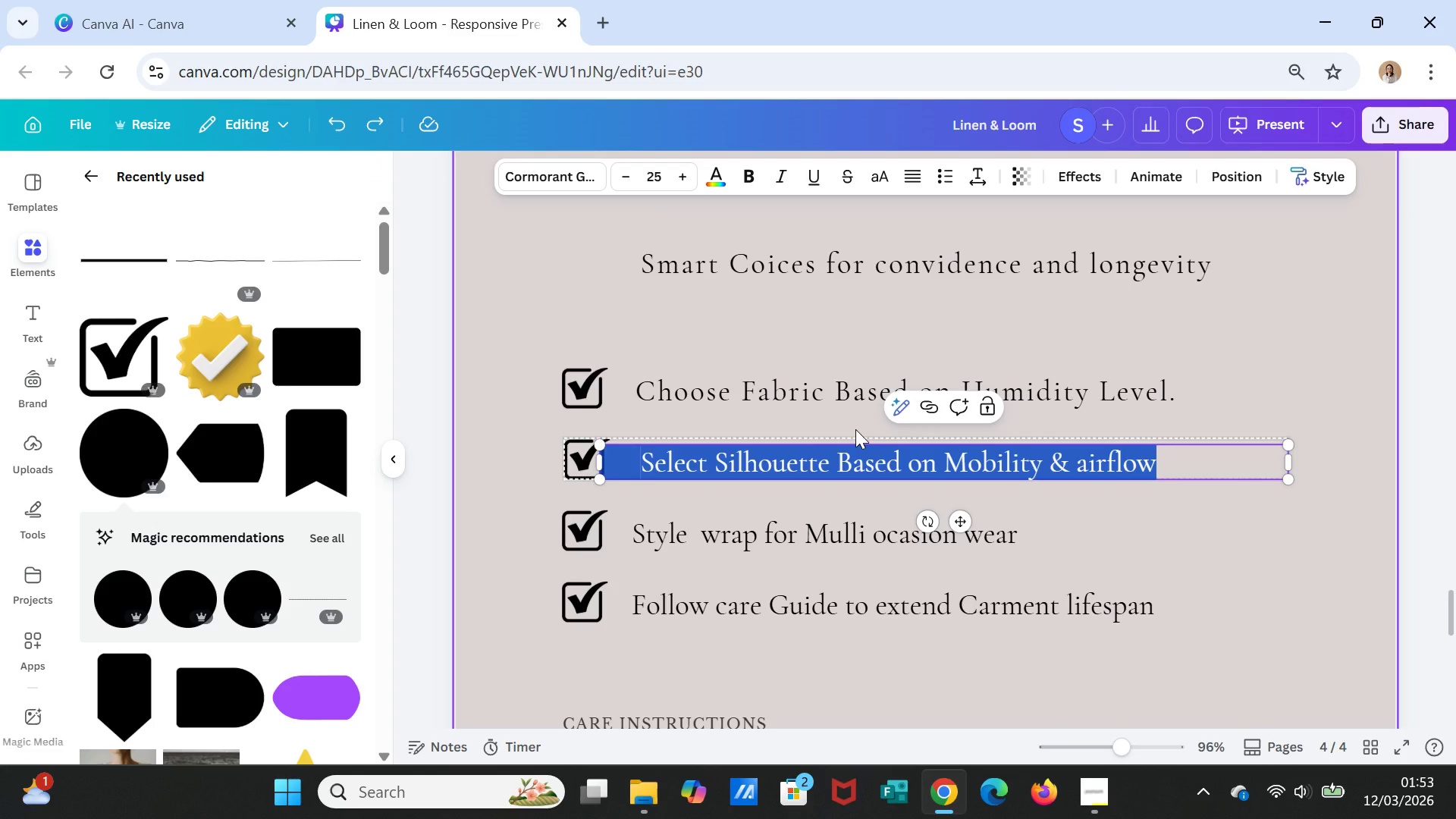 
key(Backspace)
 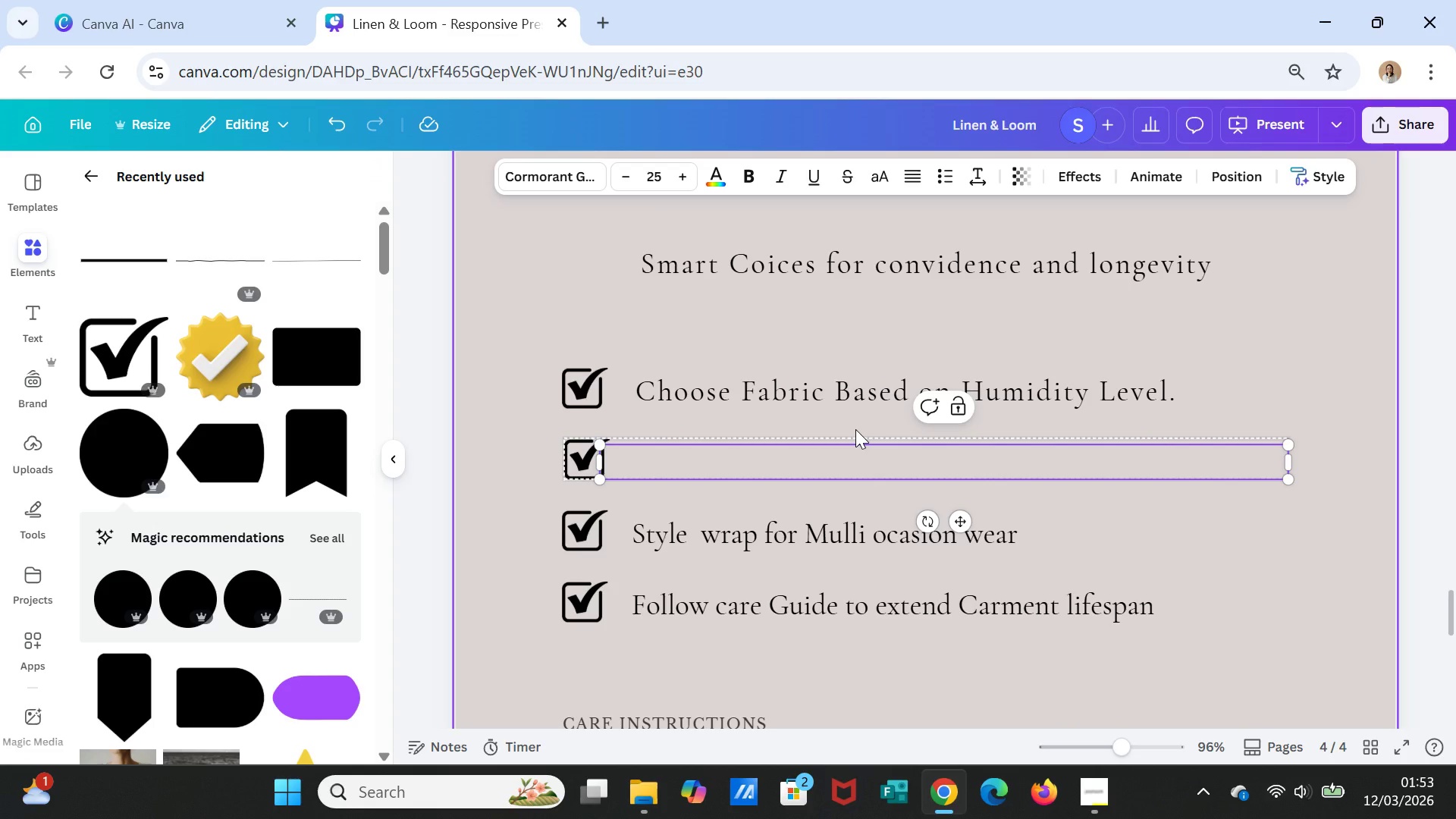 
key(Space)
 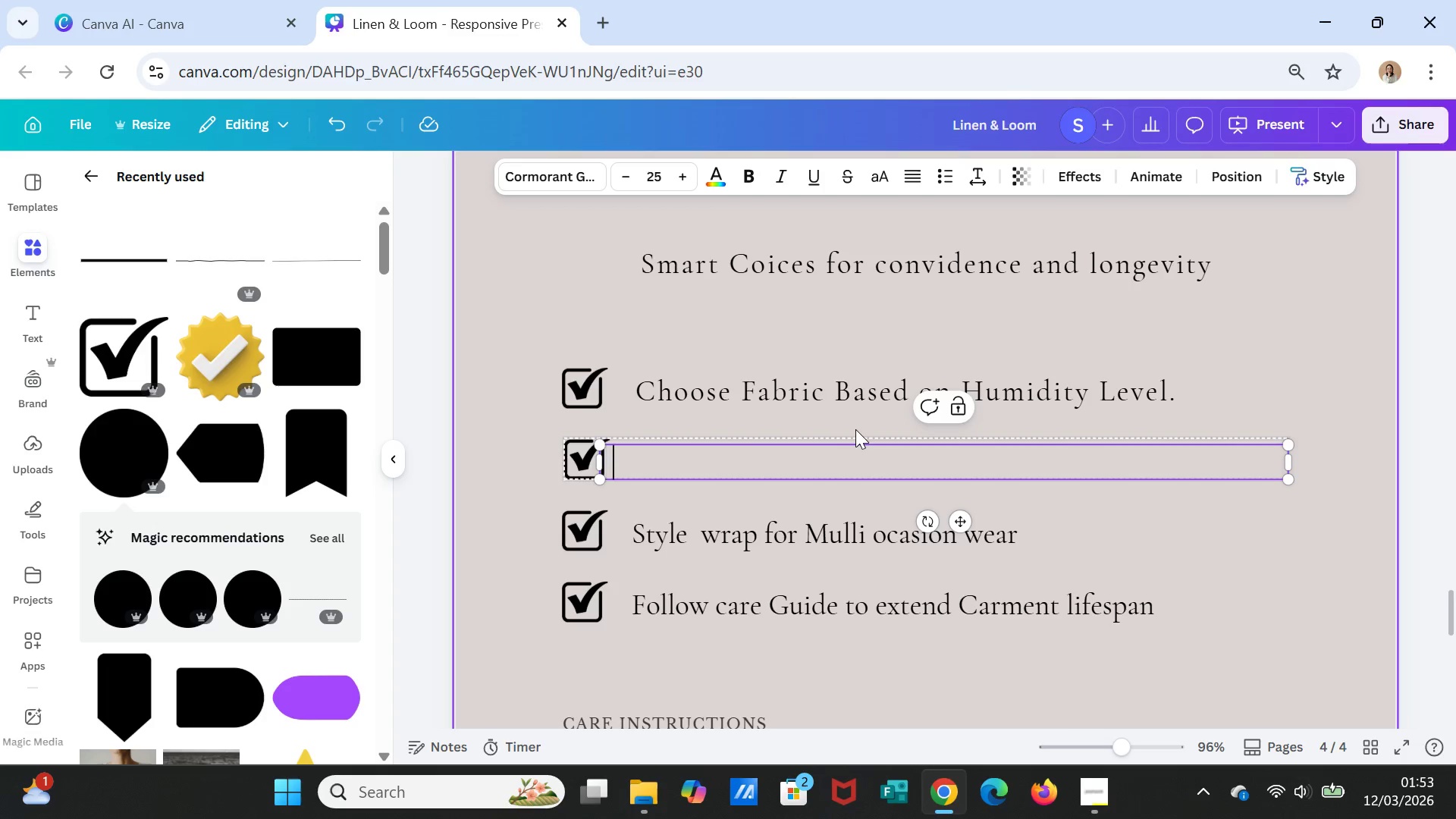 
key(Space)
 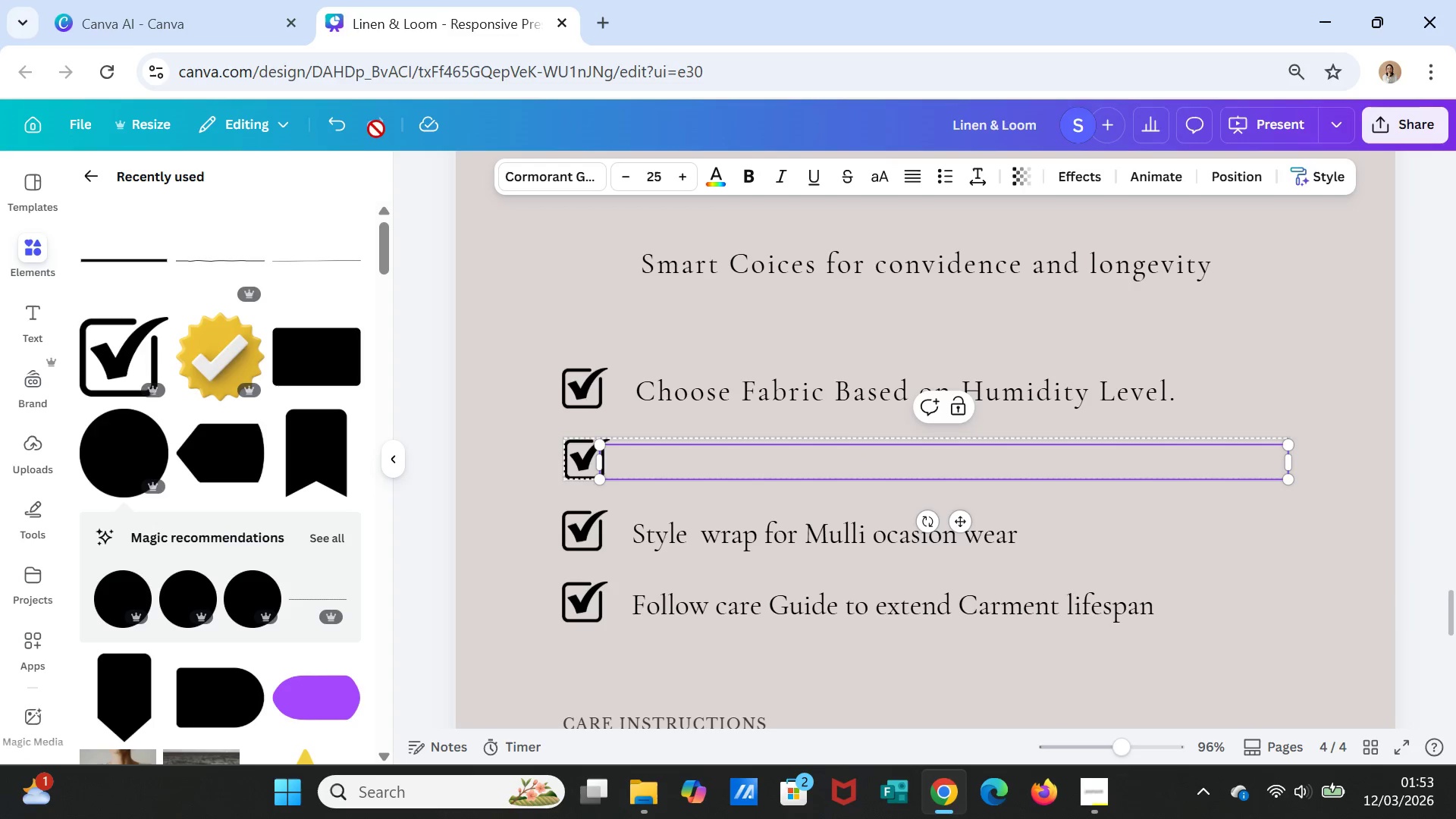 
left_click([339, 127])
 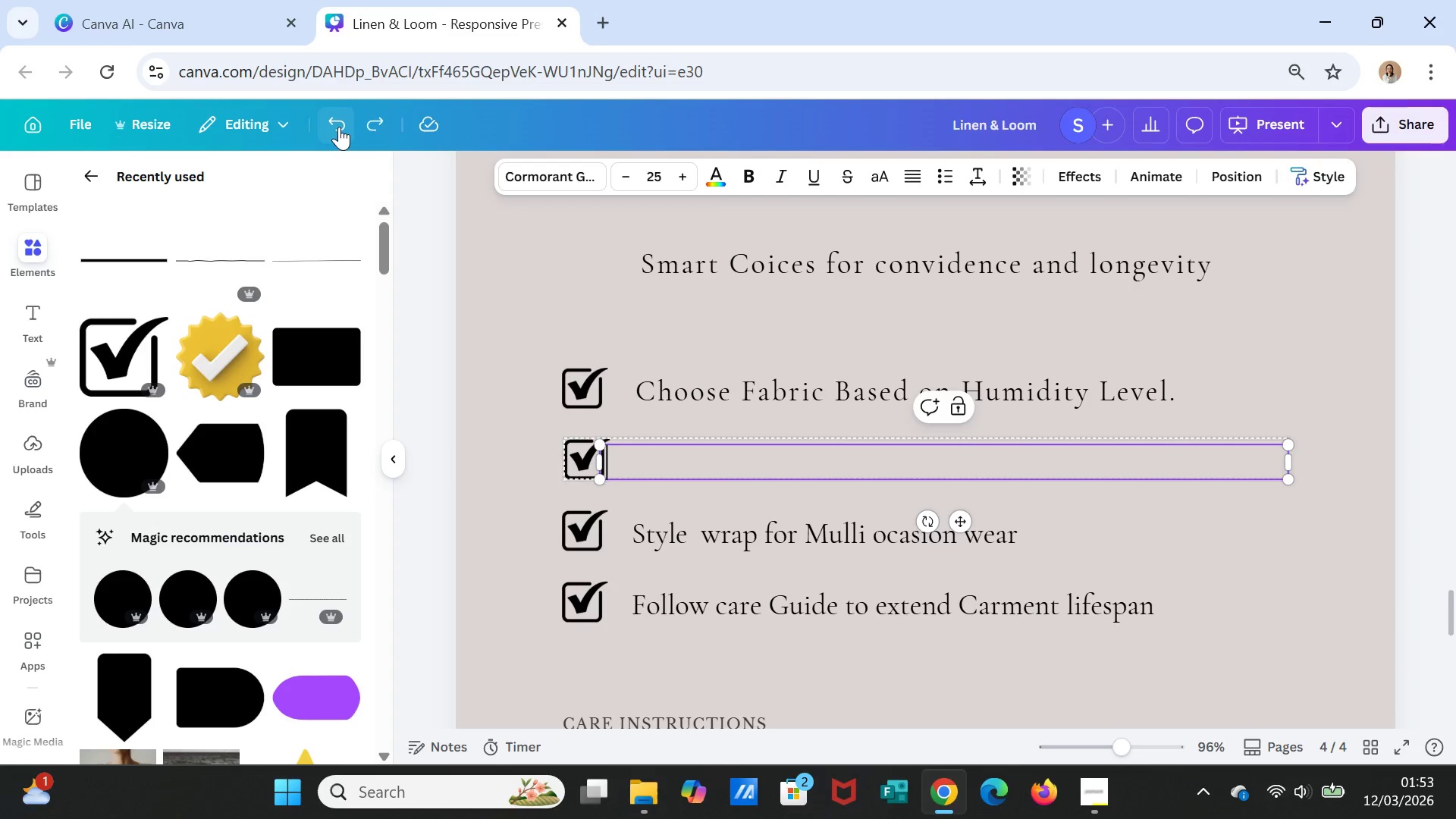 
left_click([339, 127])
 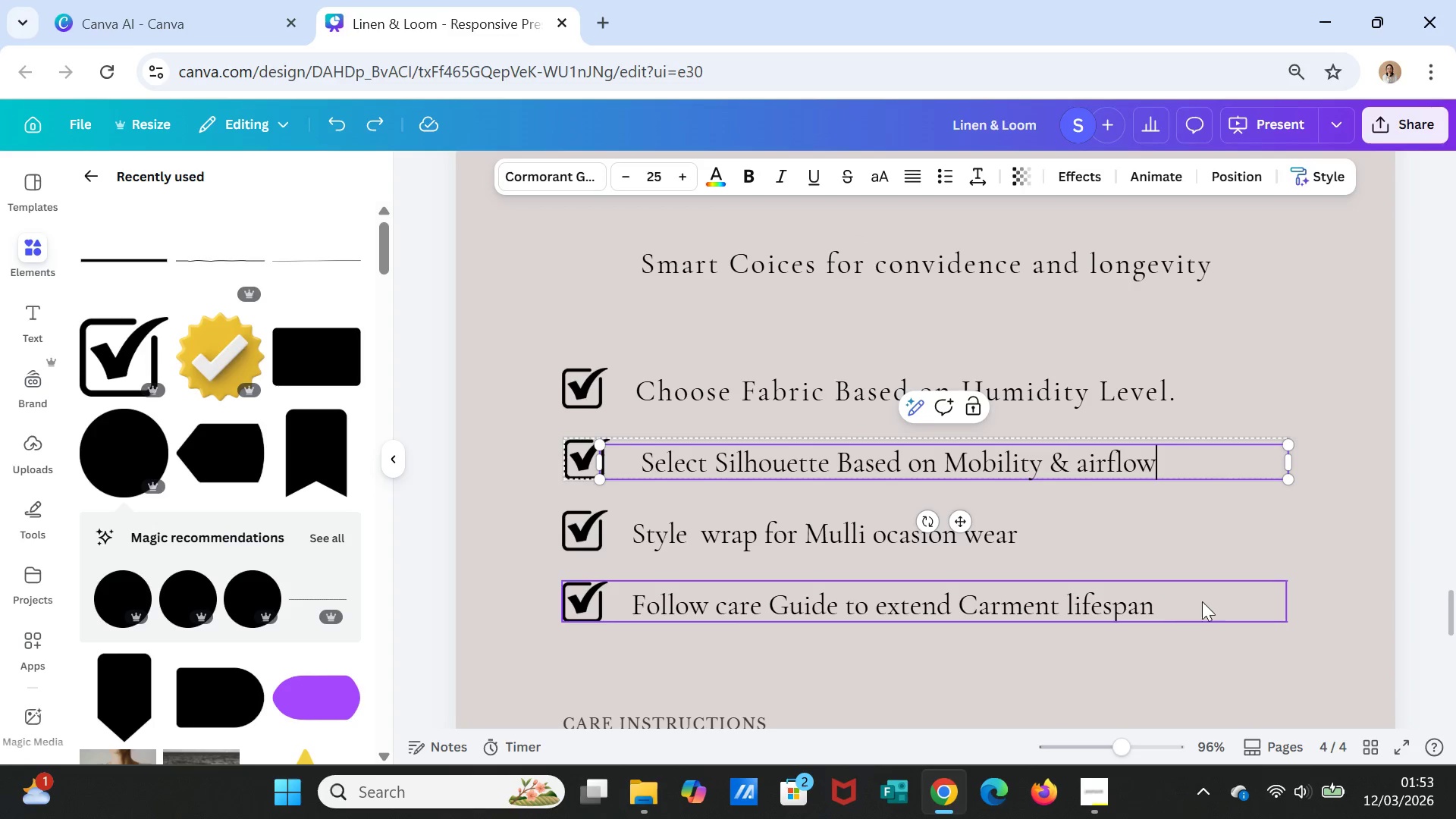 
scroll: coordinate [1289, 590], scroll_direction: down, amount: 3.0
 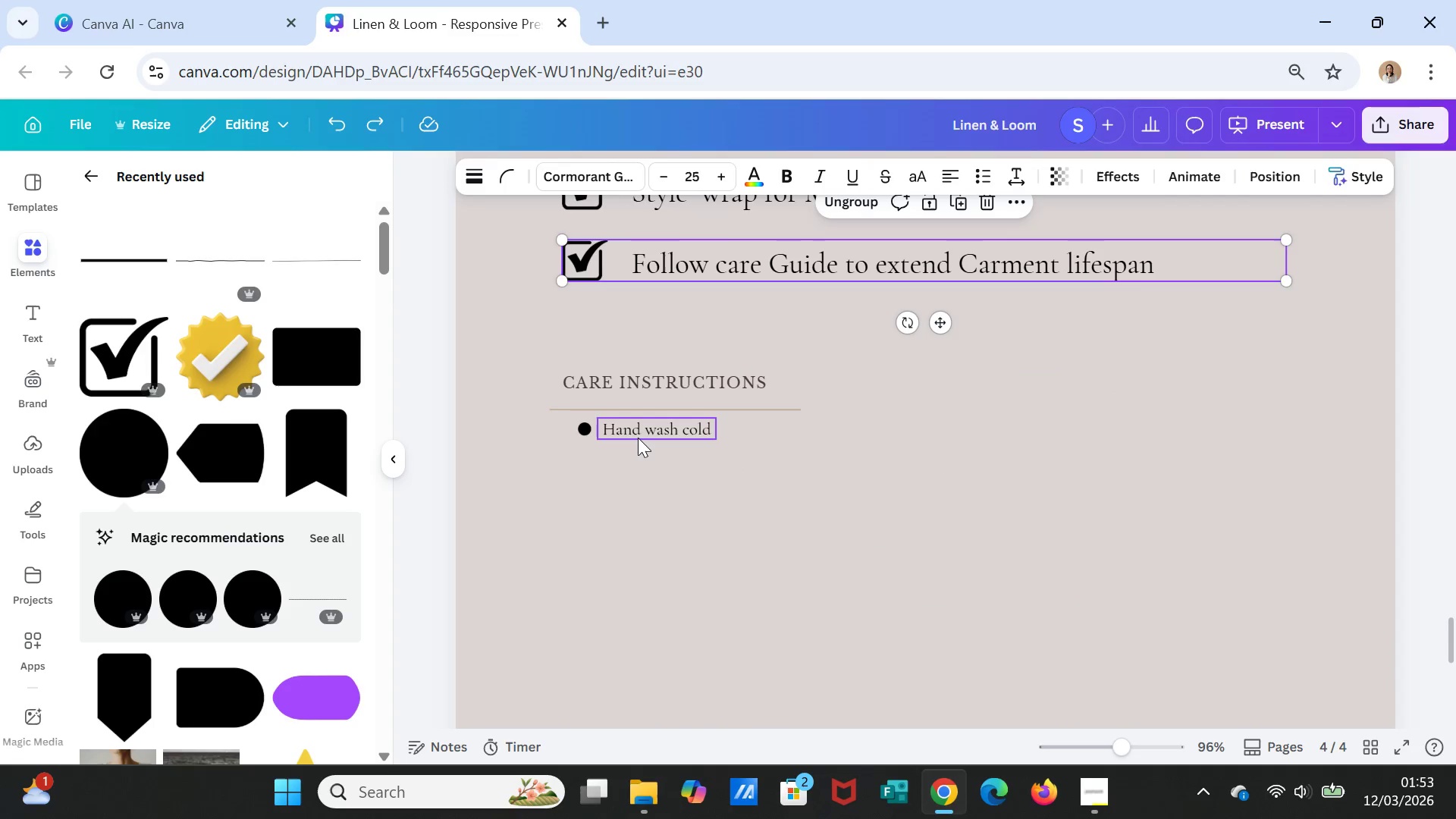 
double_click([583, 425])
 